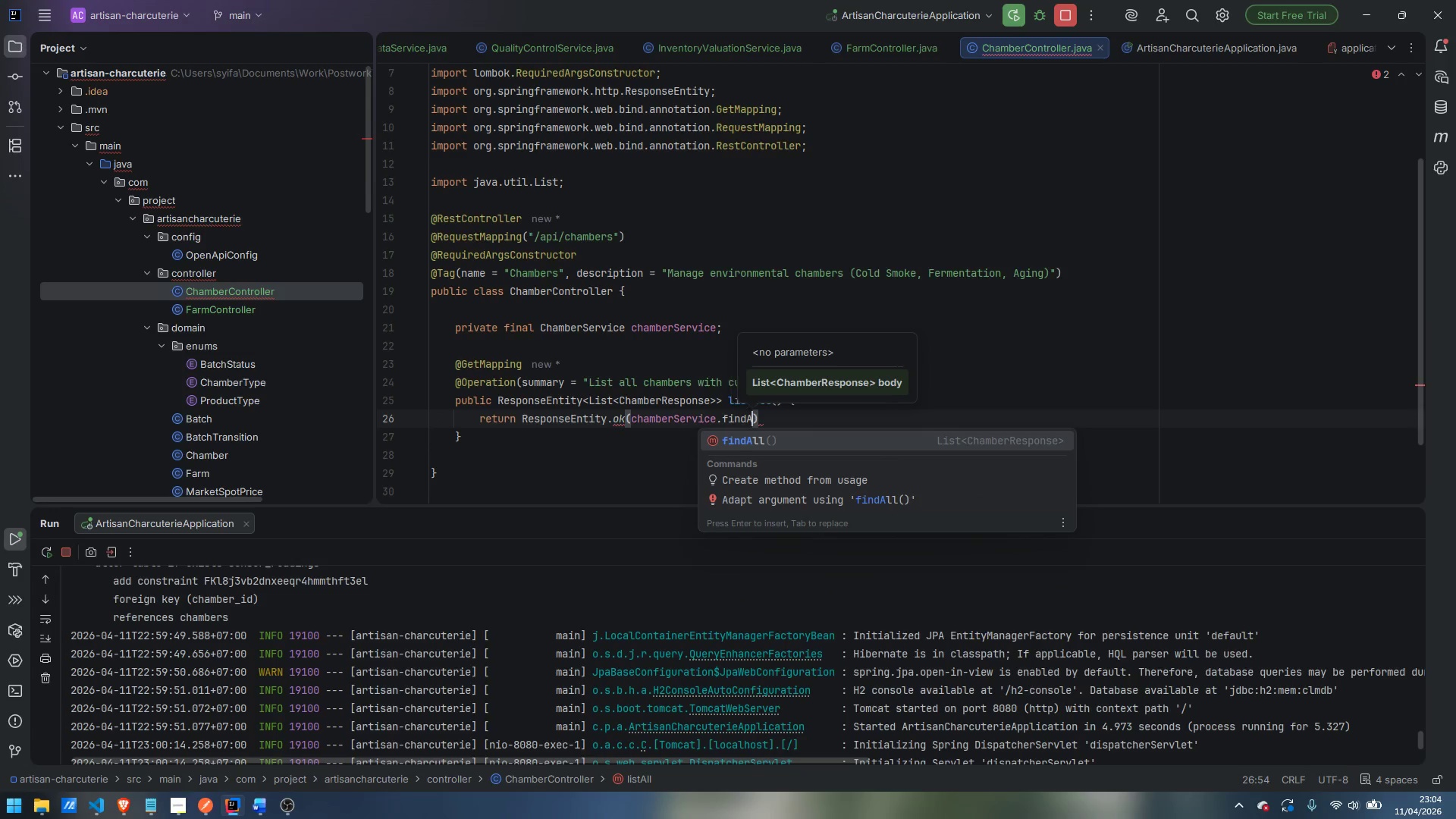 
key(Enter)
 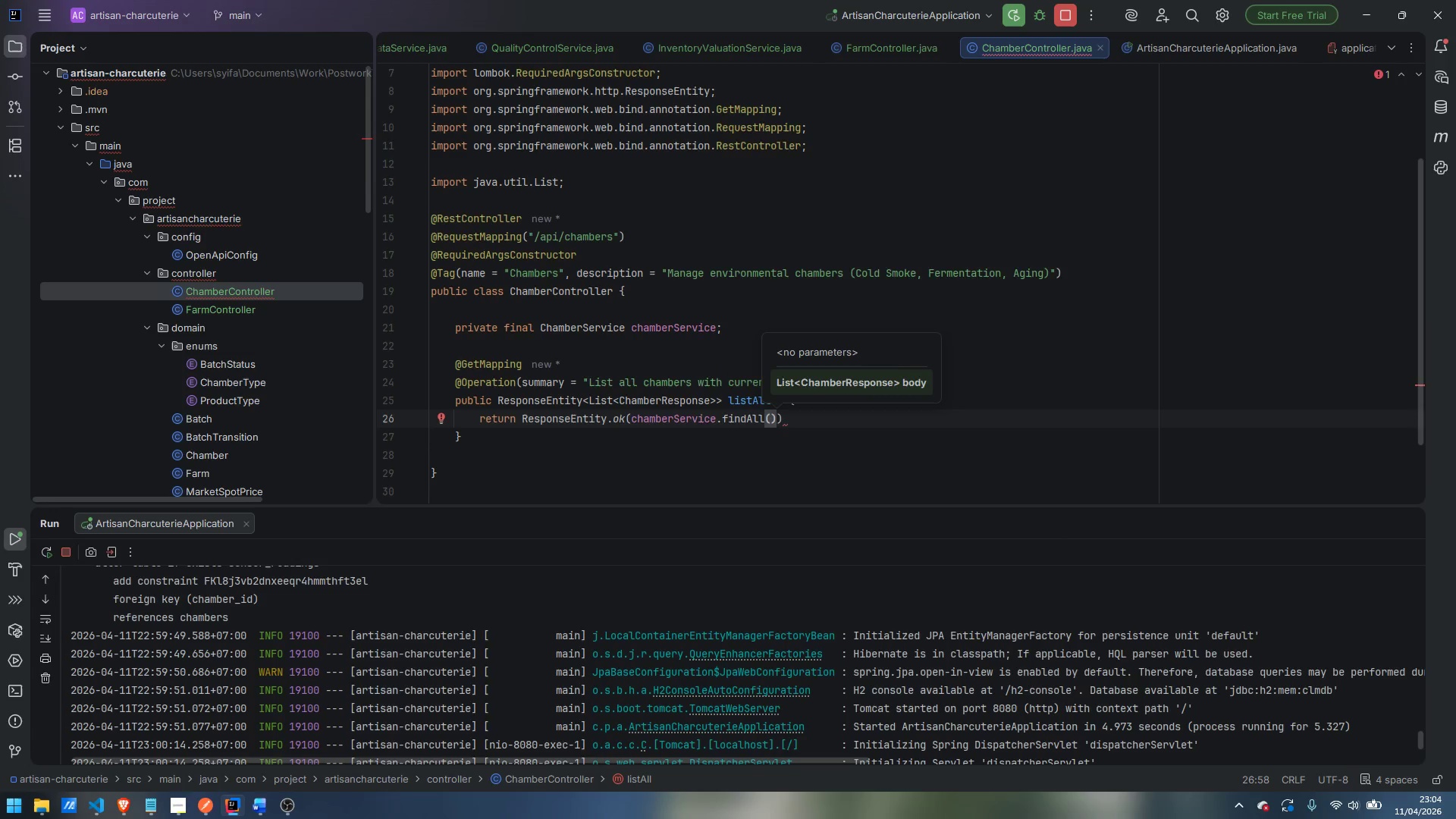 
key(ArrowRight)
 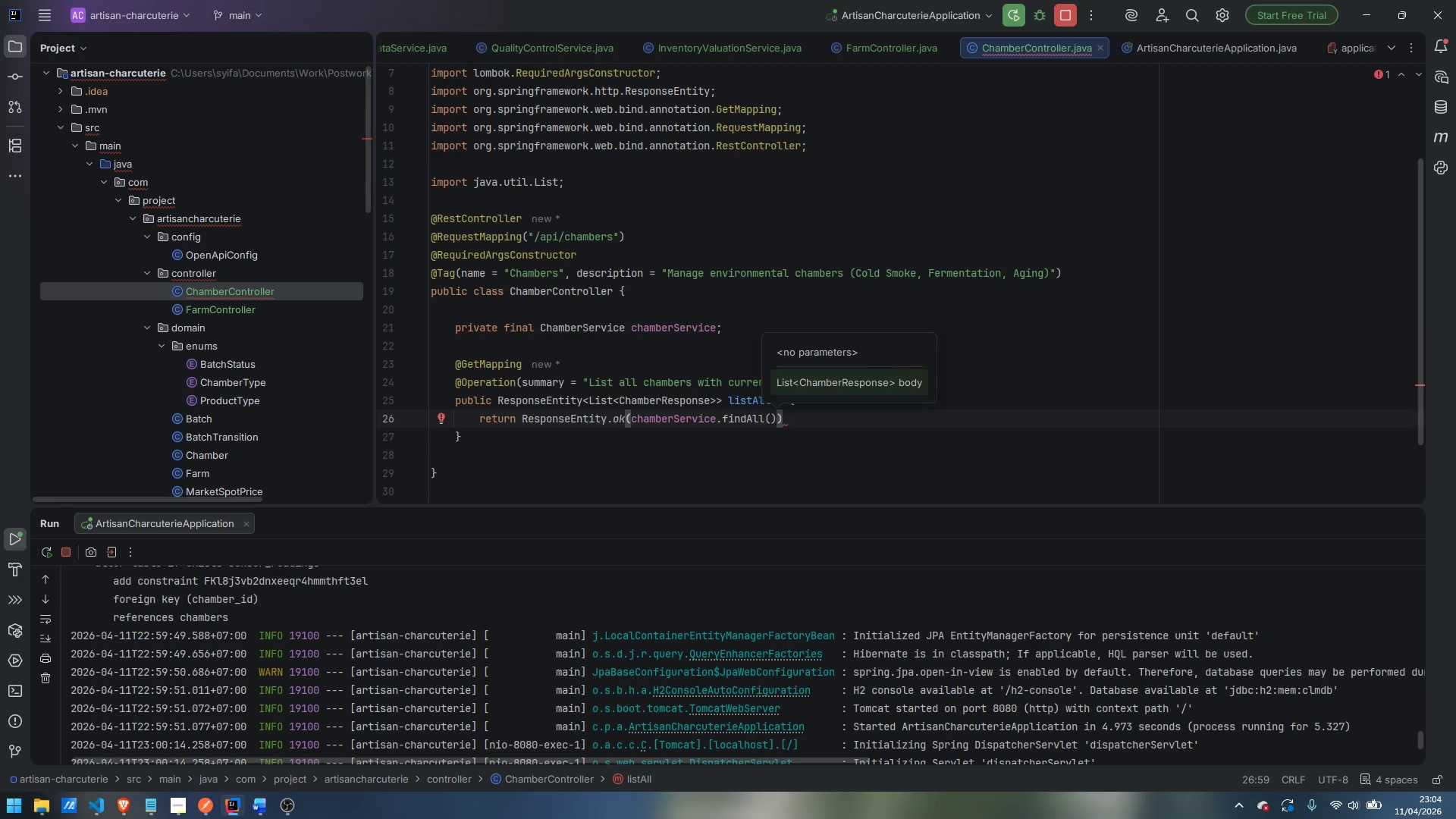 
key(Semicolon)
 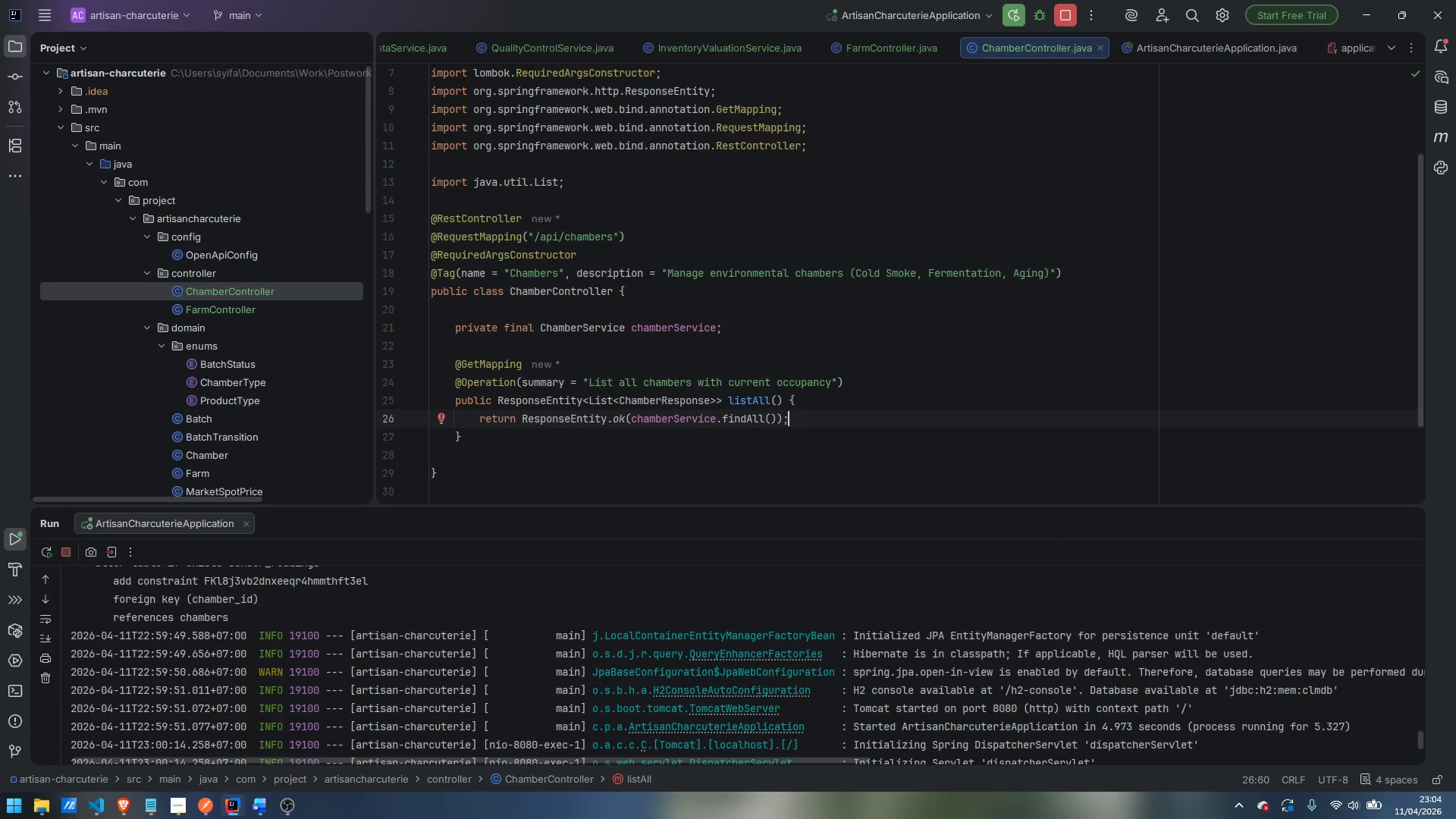 
key(ArrowDown)
 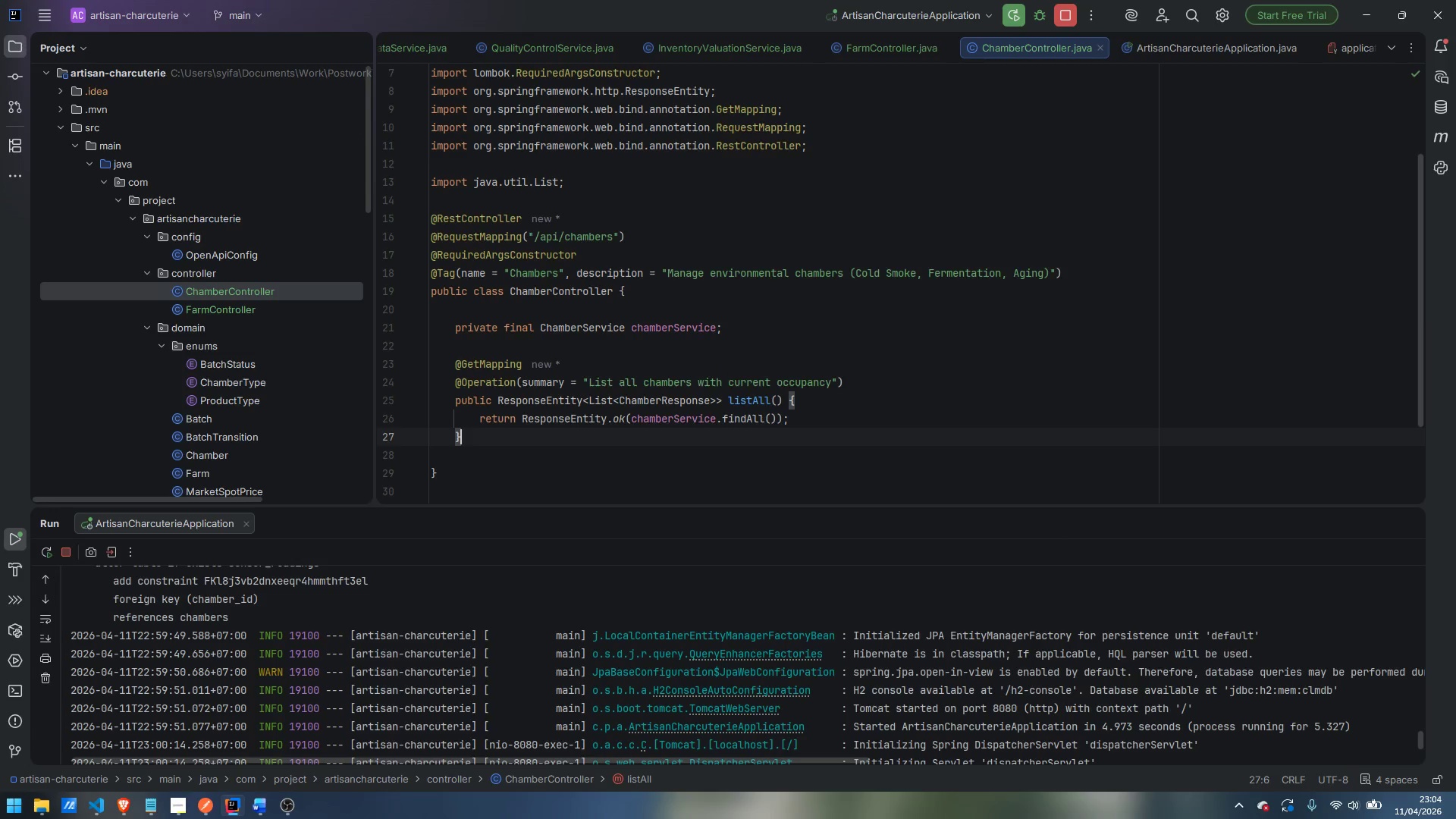 
key(Enter)
 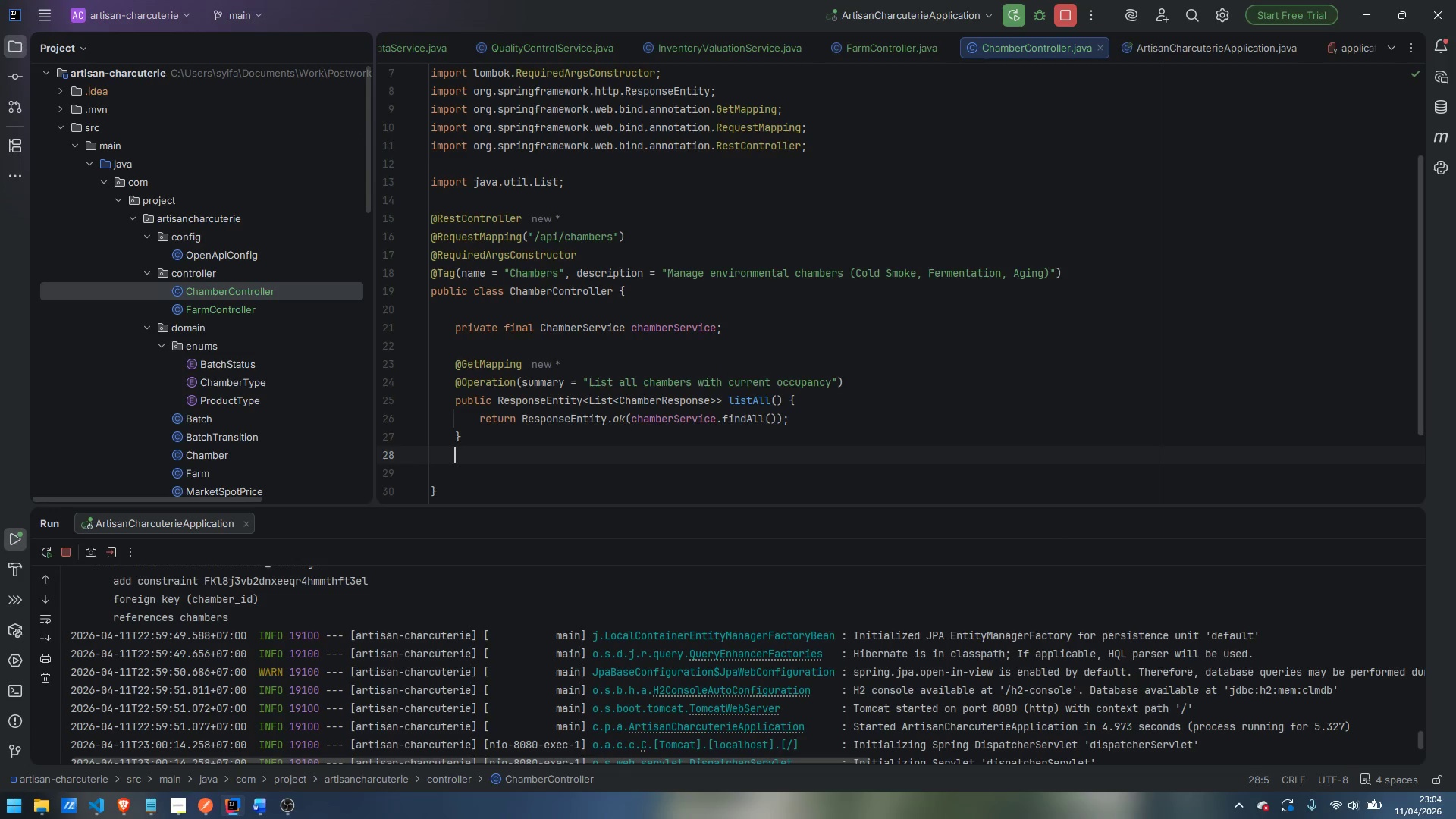 
key(Enter)
 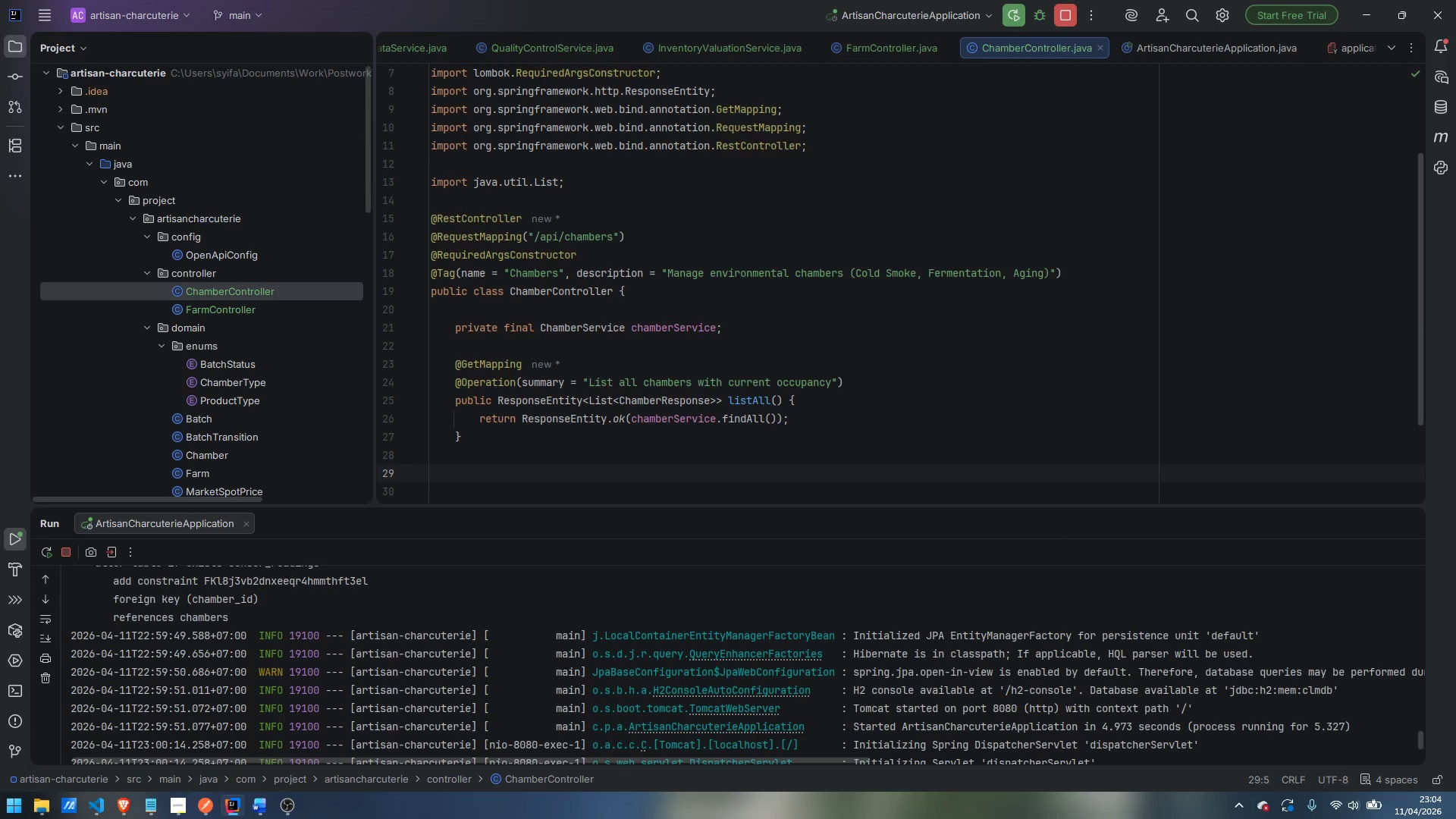 
type(@GetMapping)
 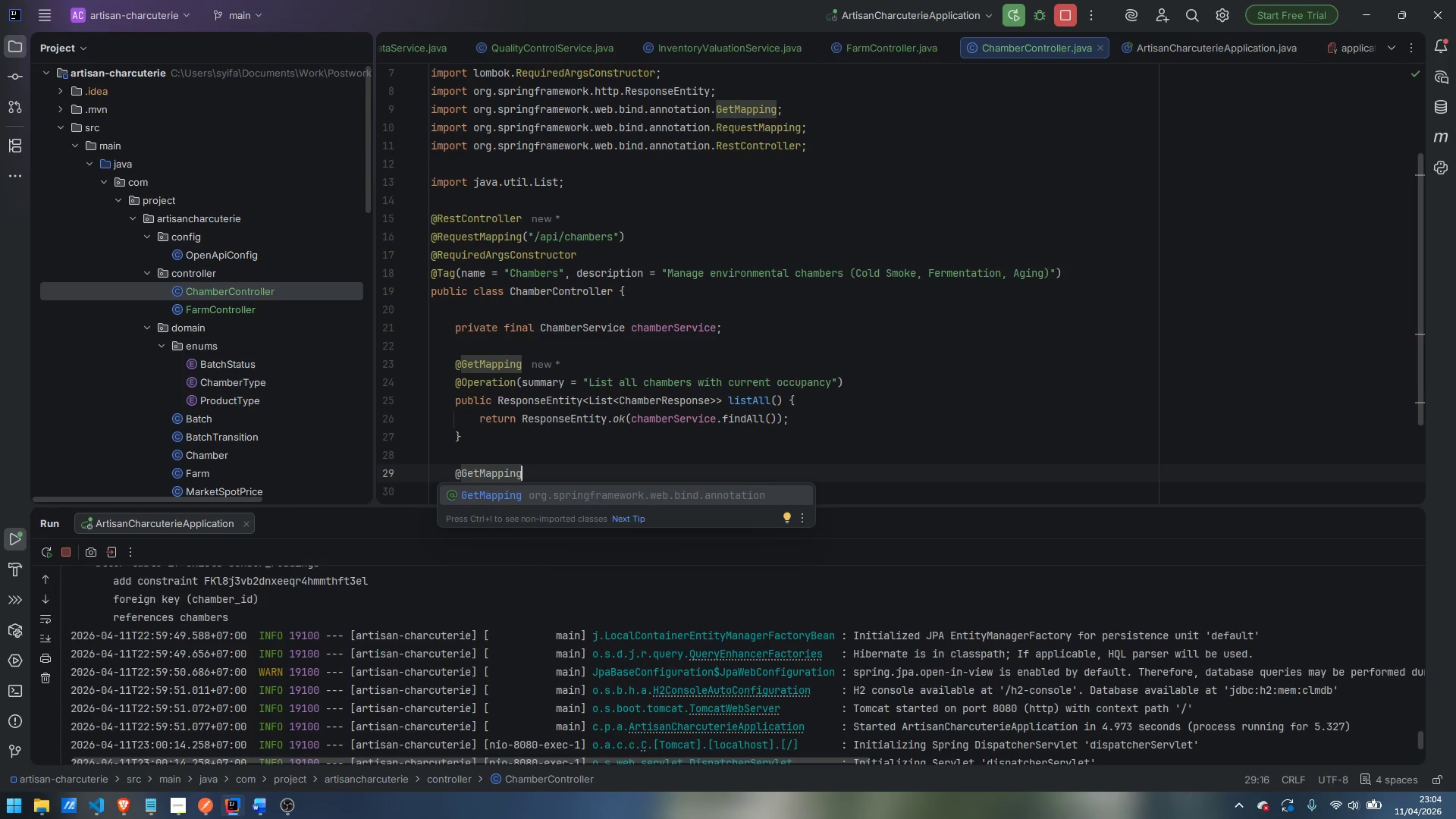 
key(Enter)
 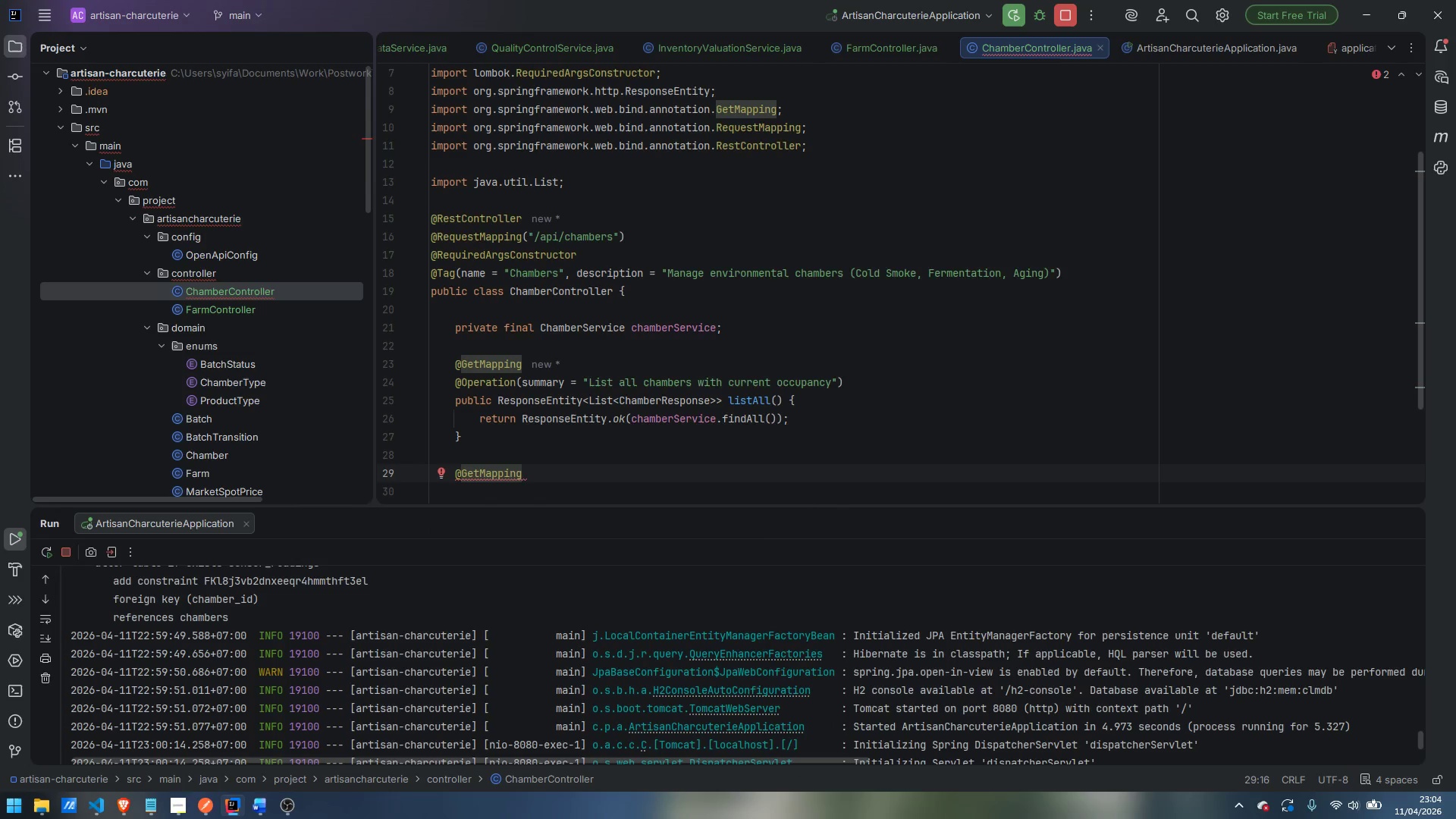 
key(Shift+9)
 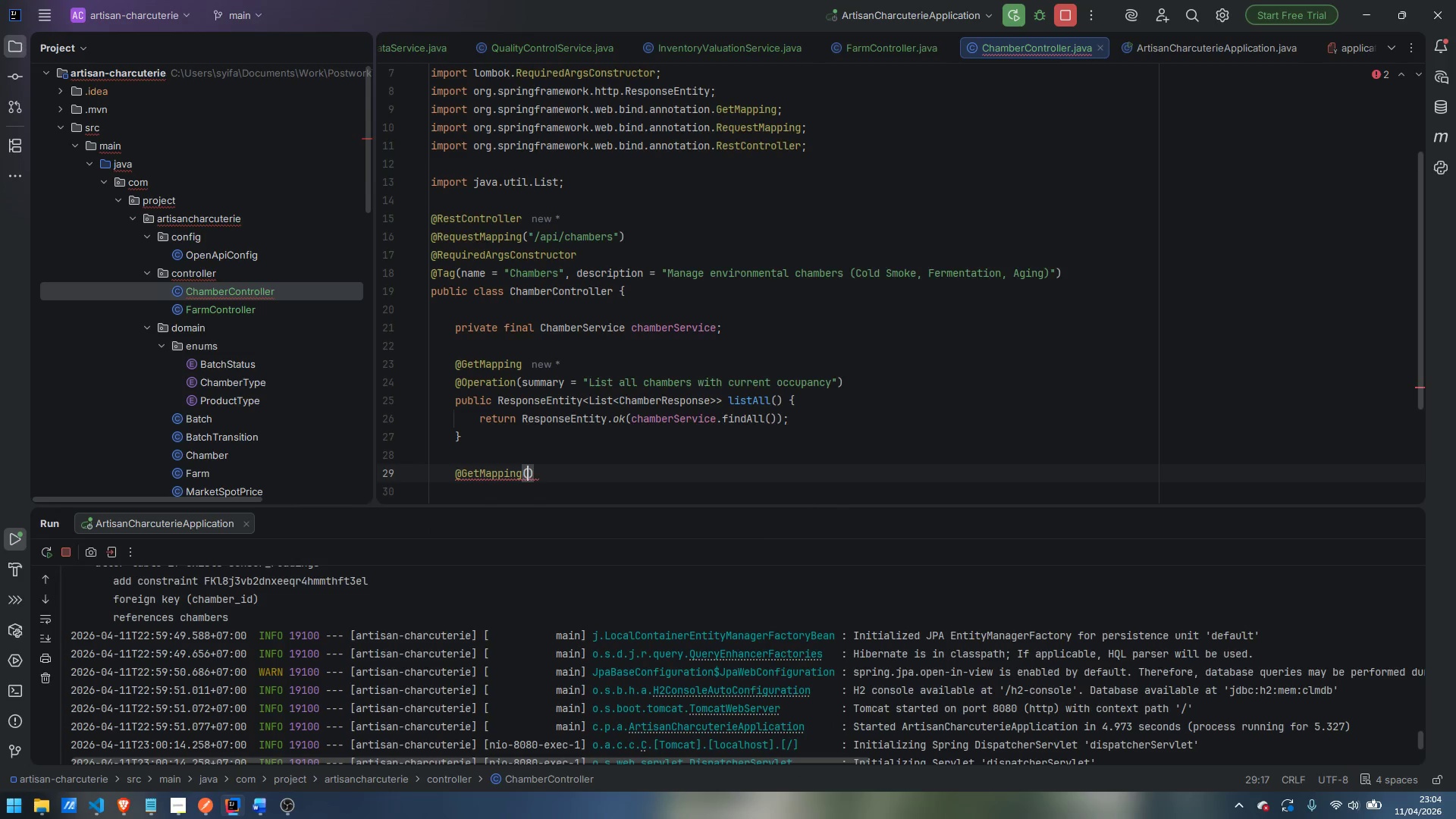 
key(Slash)
 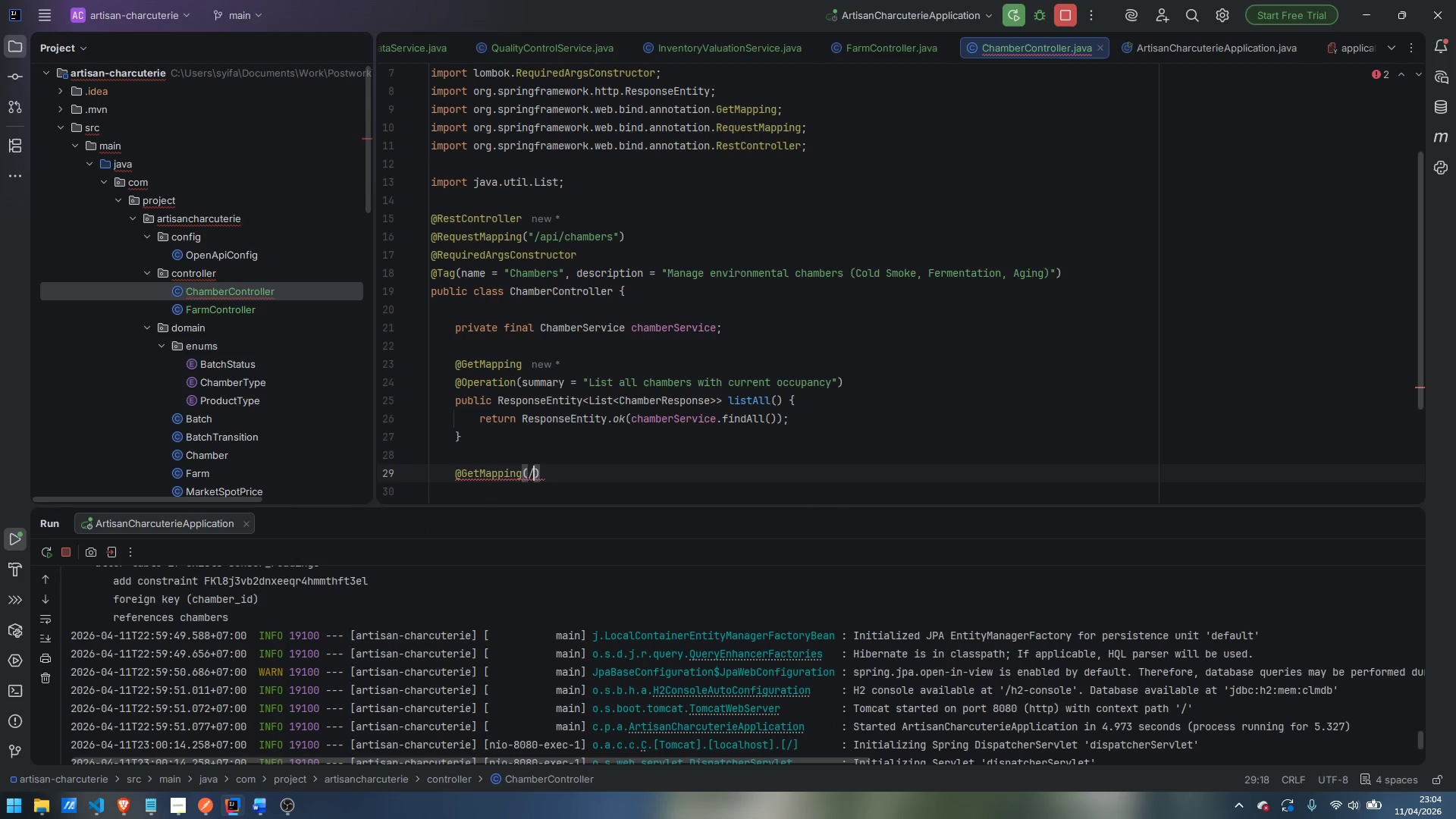 
key(Shift+Quote)
 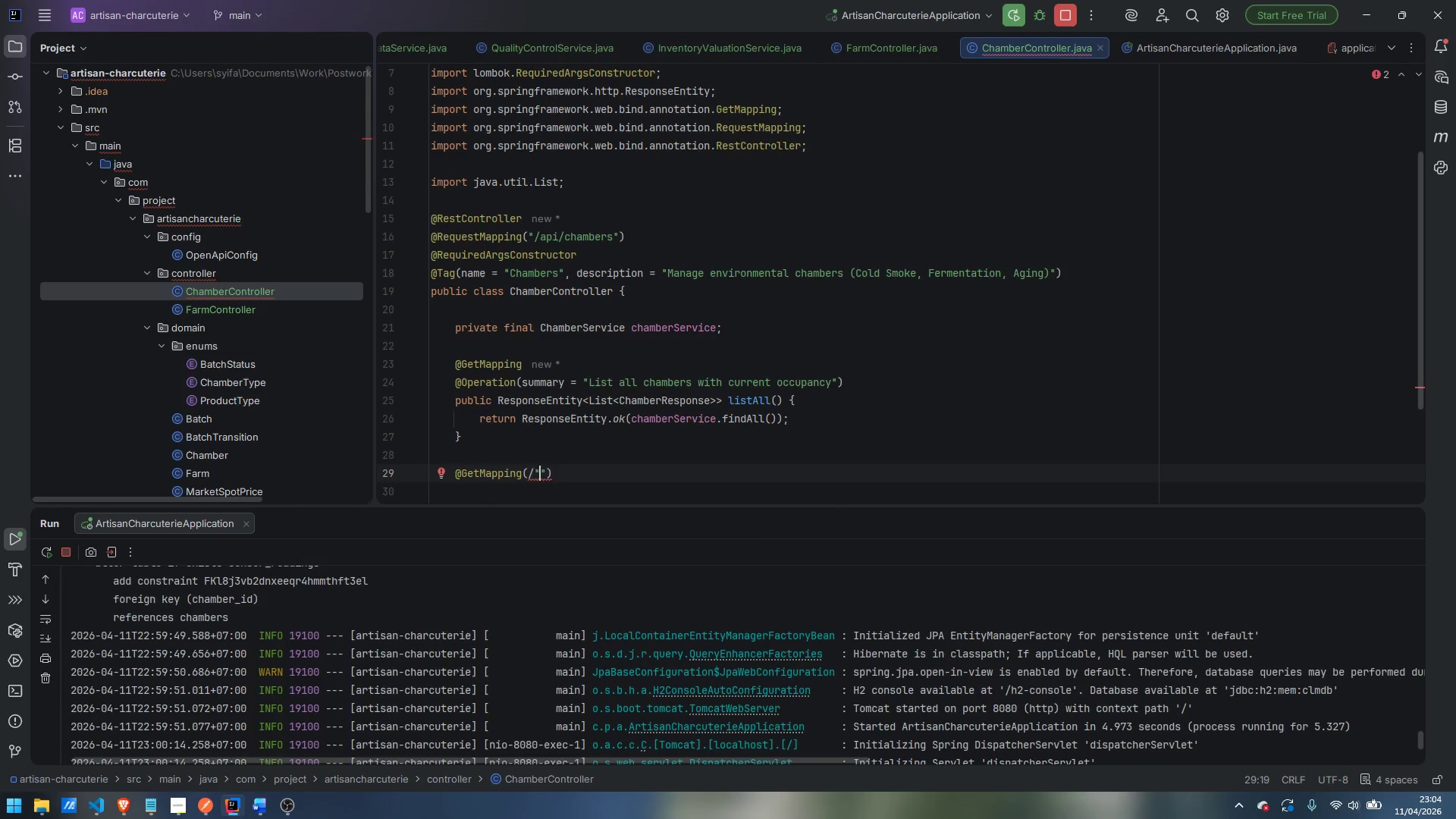 
key(Backspace)
 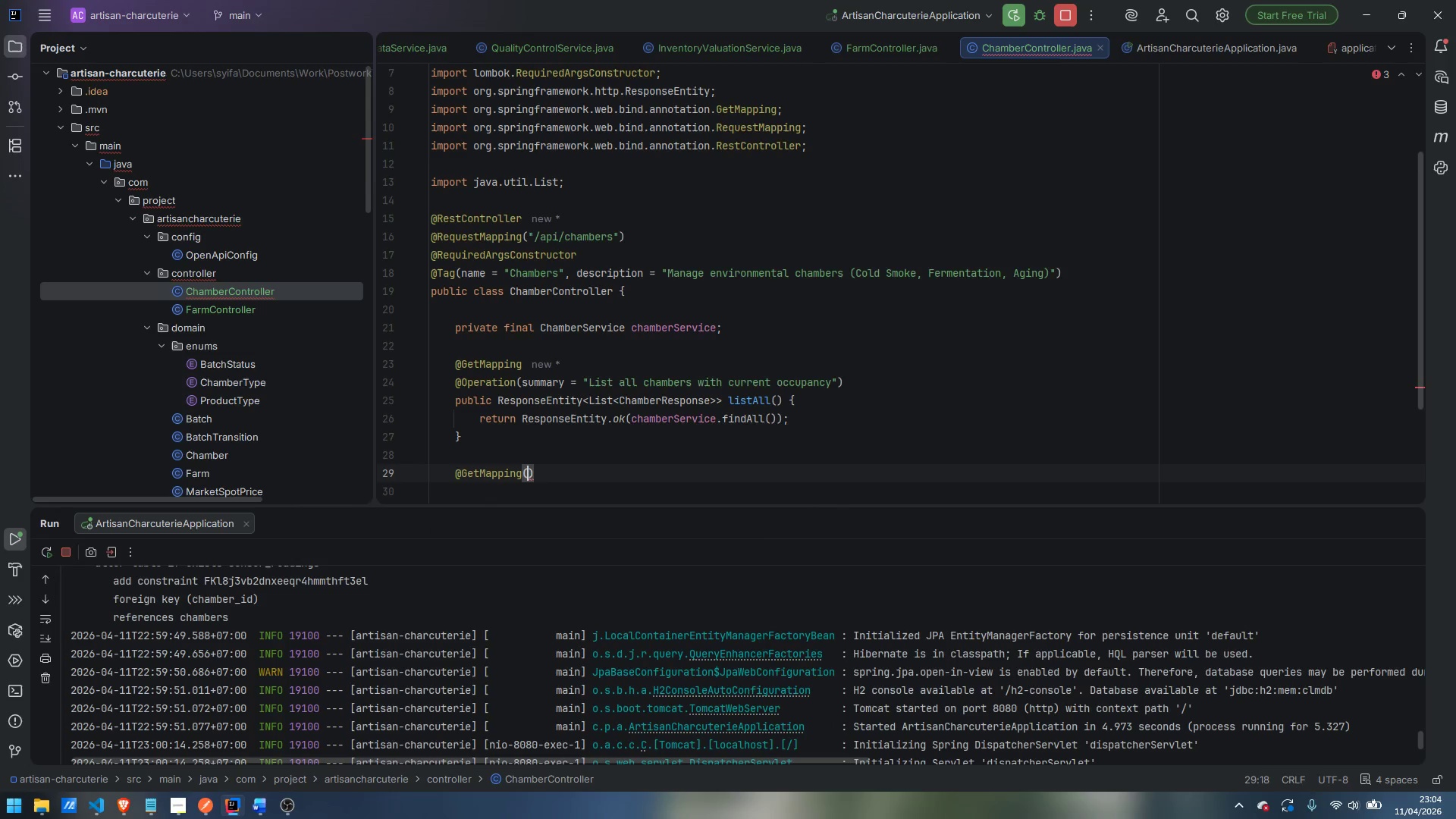 
key(Backspace)
 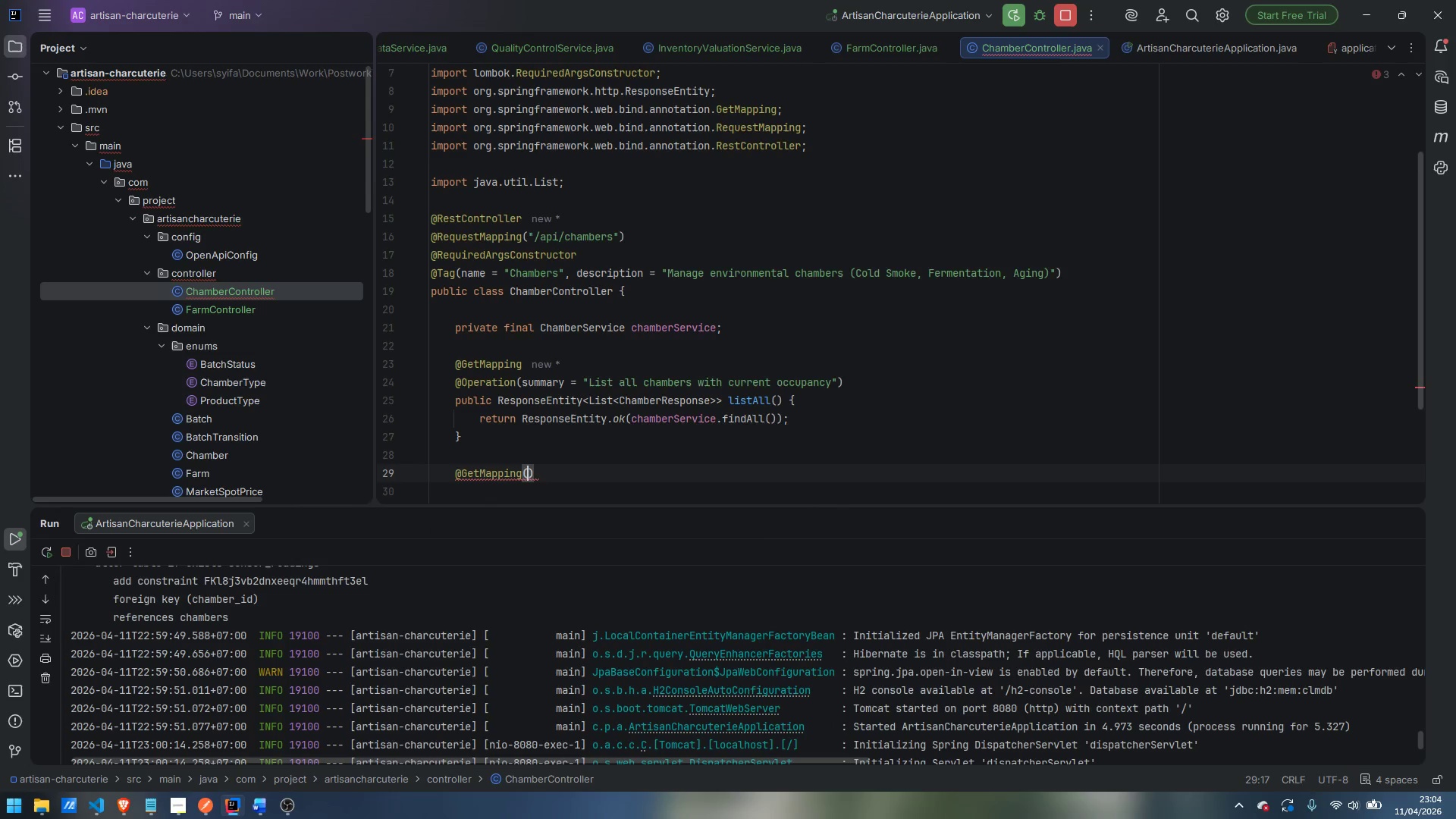 
key(Shift+Quote)
 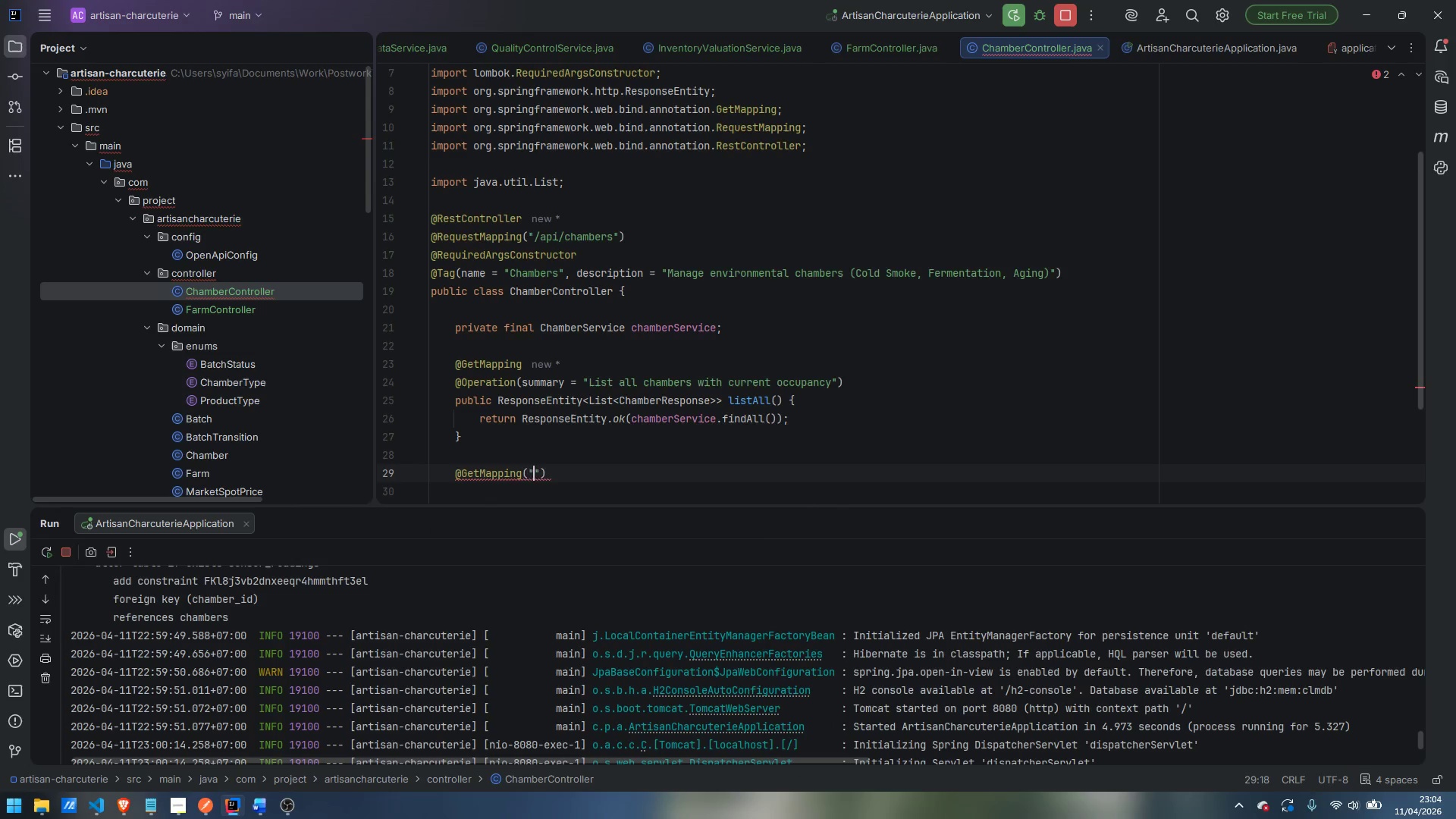 
key(Slash)
 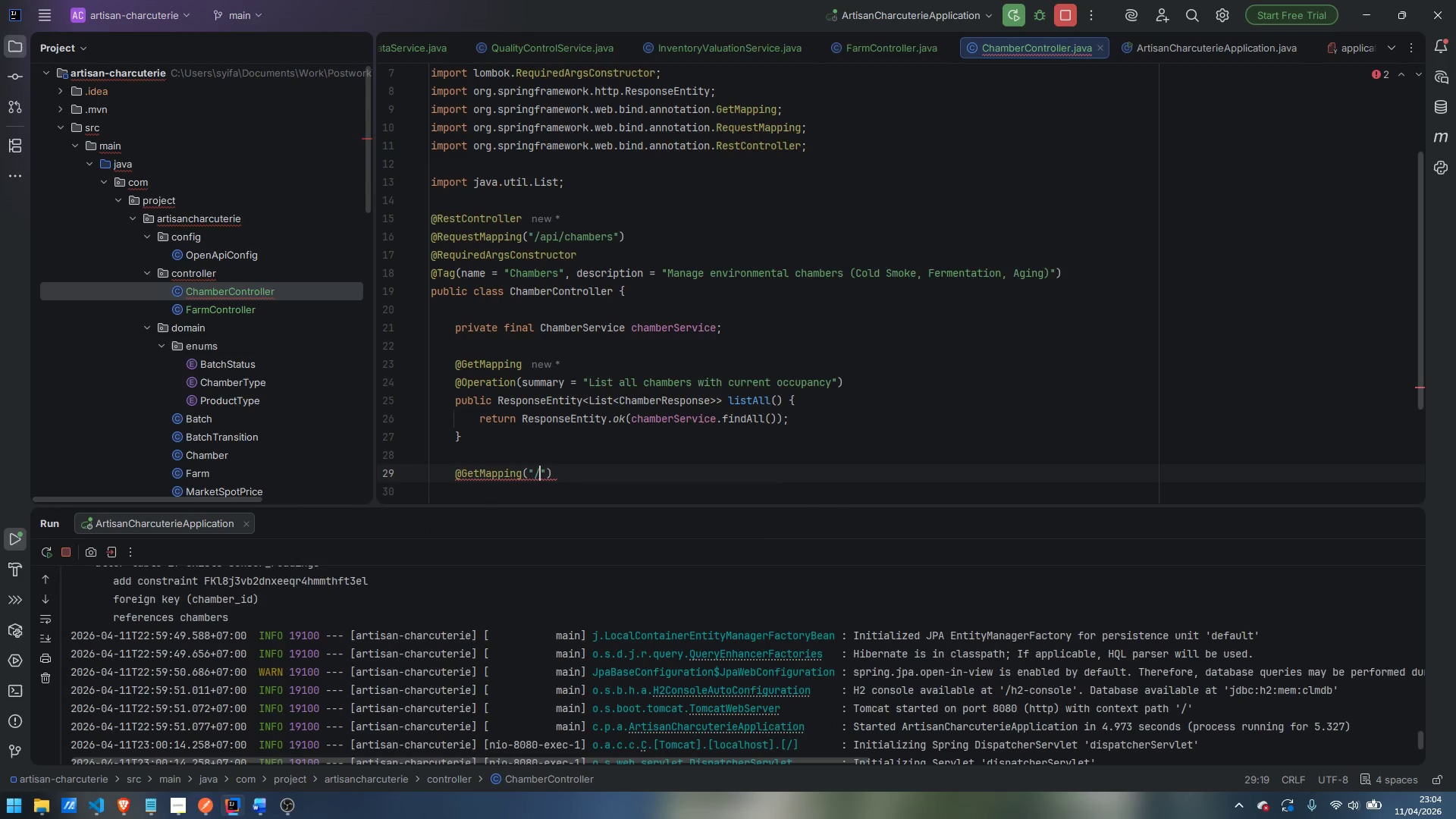 
key(Shift+BracketLeft)
 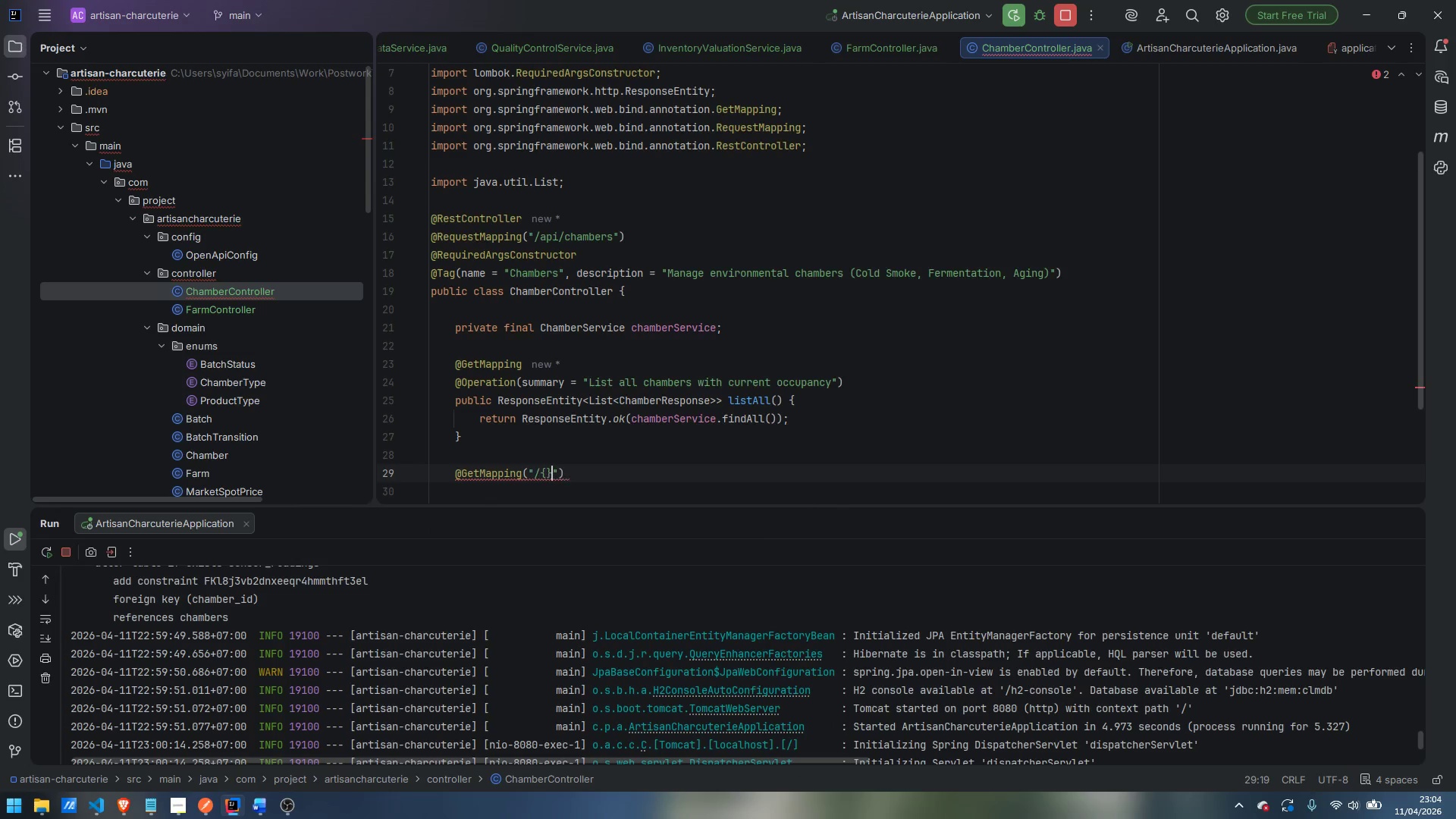 
key(Shift+BracketRight)
 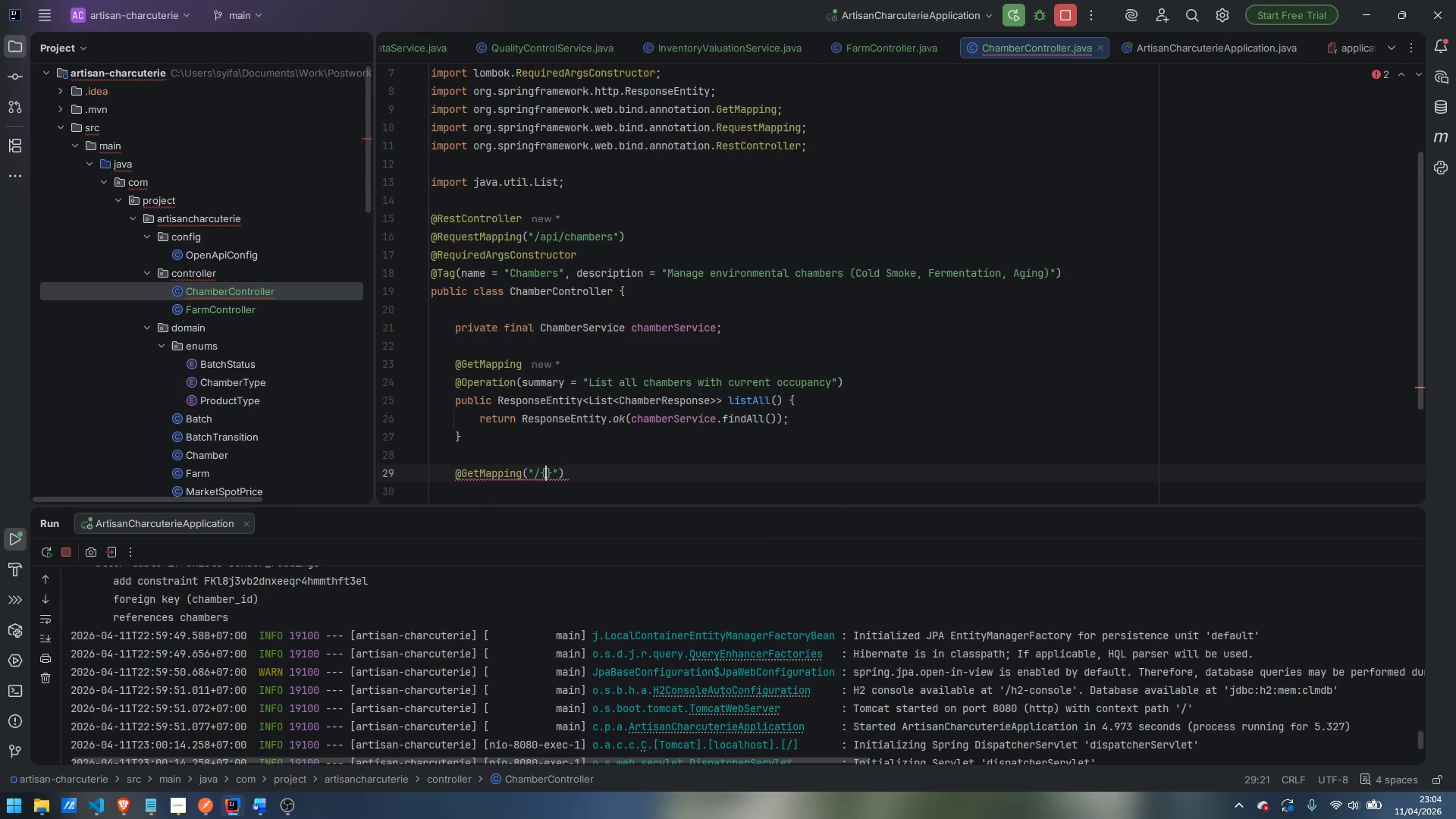 
key(ArrowLeft)
 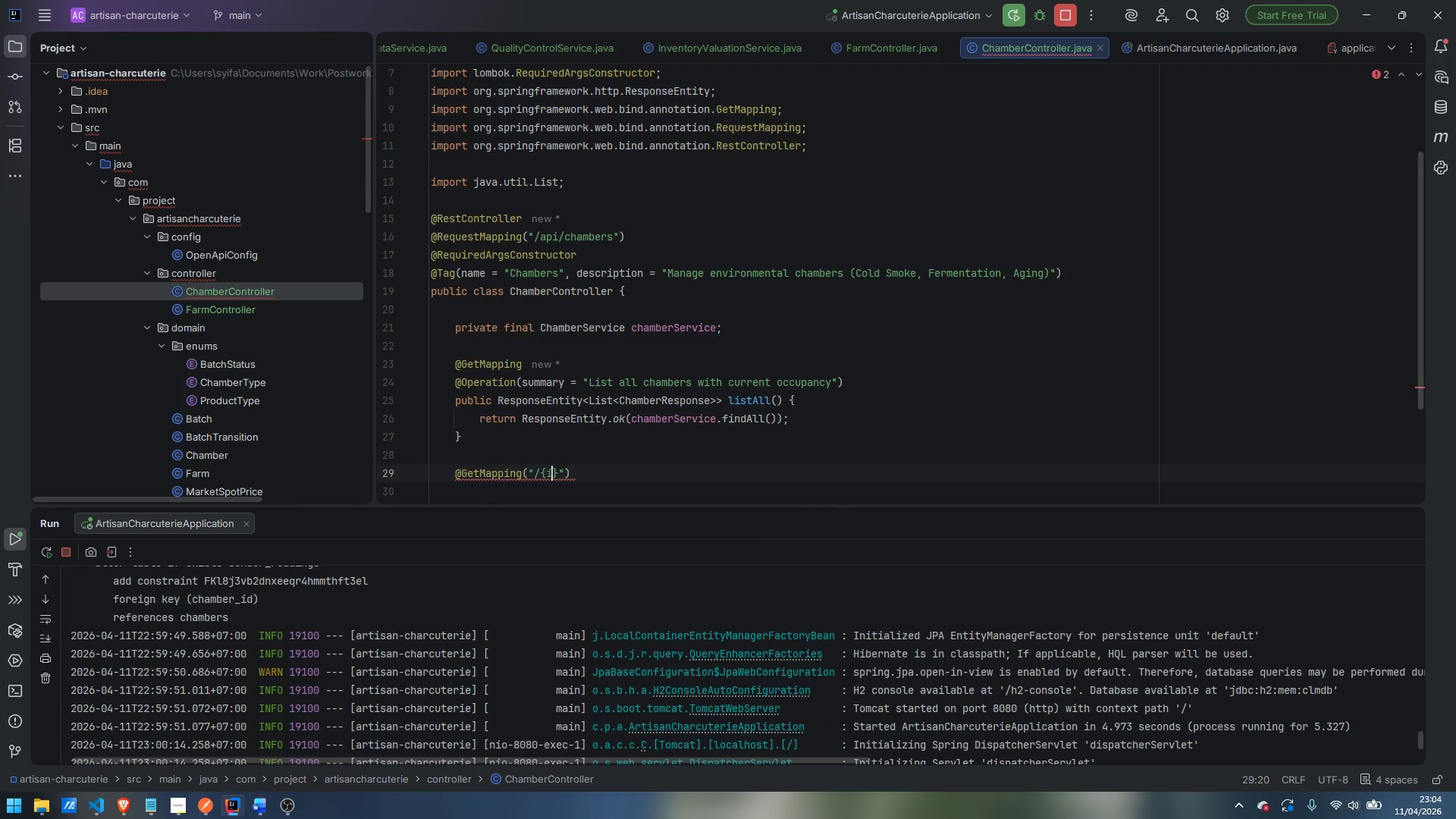 
type(id)
 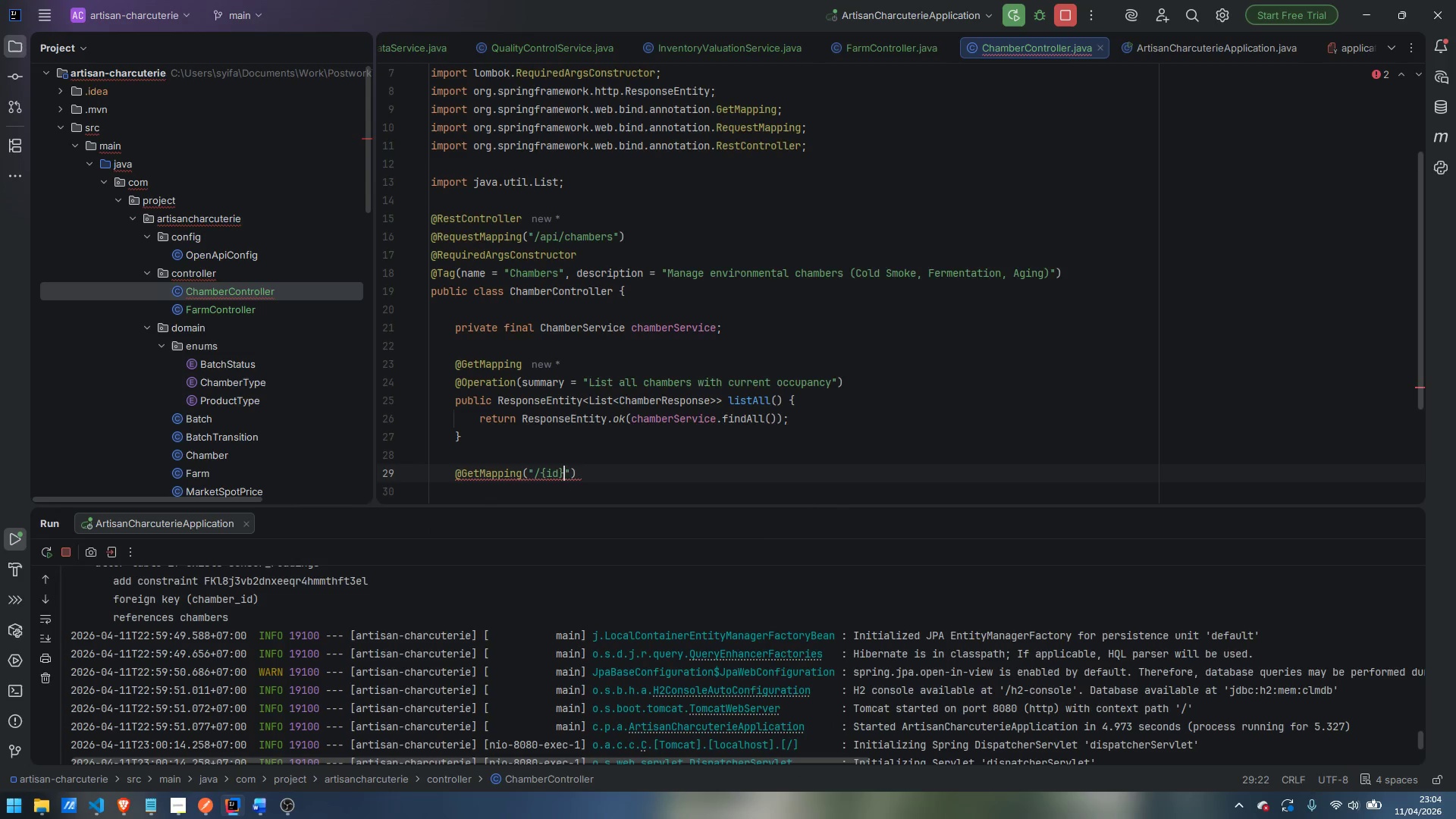 
key(ArrowRight)
 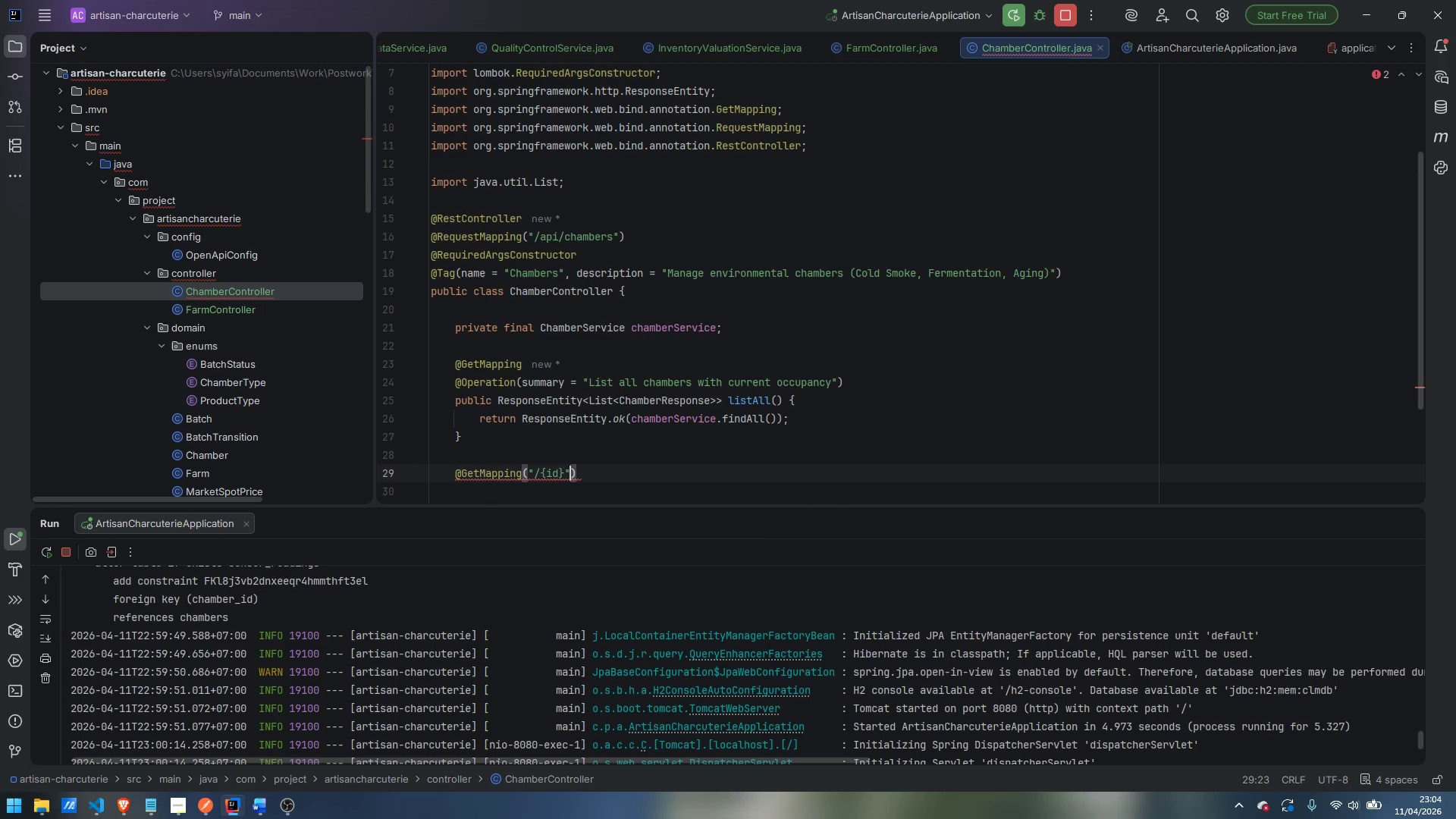 
key(ArrowRight)
 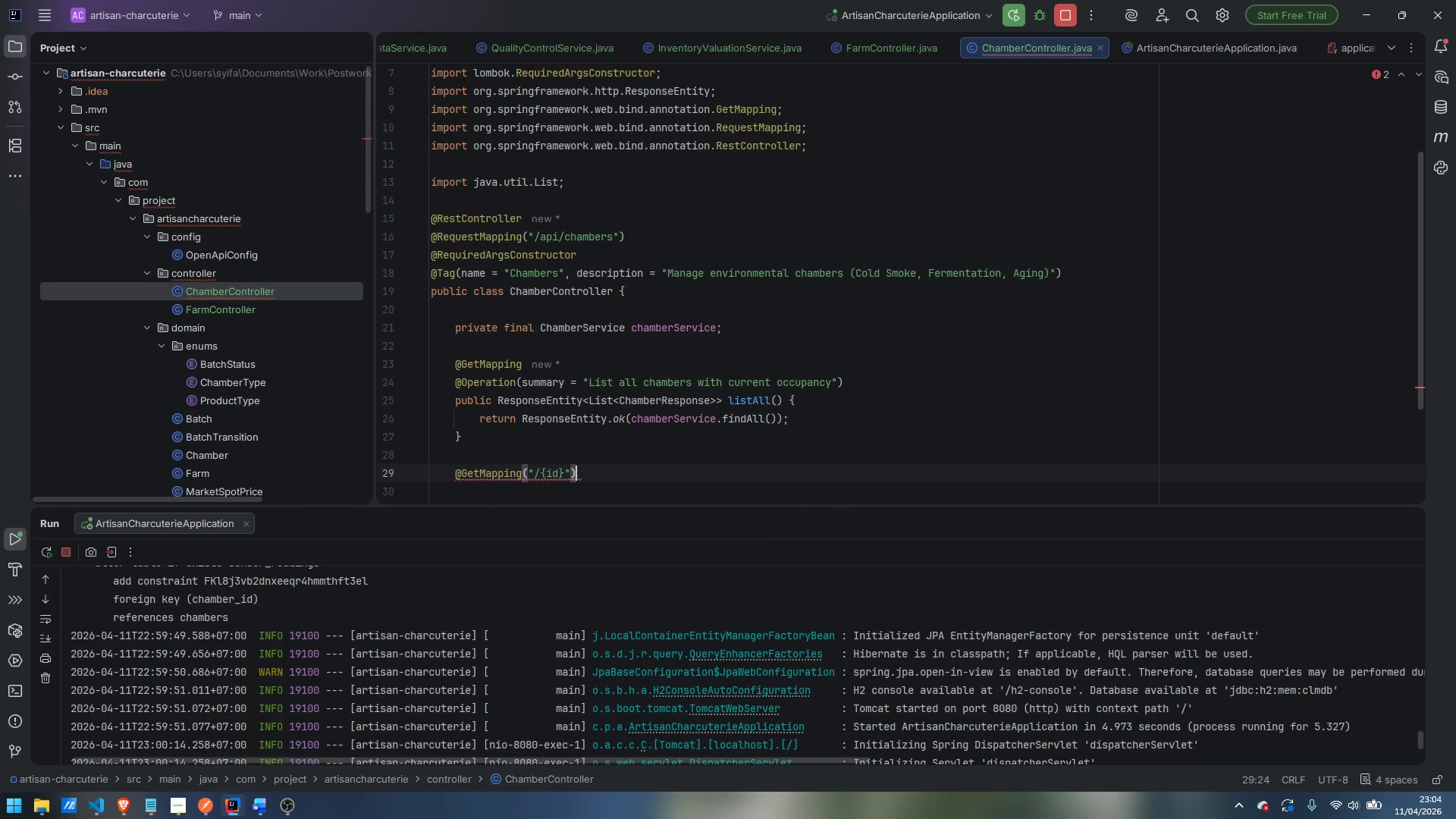 
key(ArrowRight)
 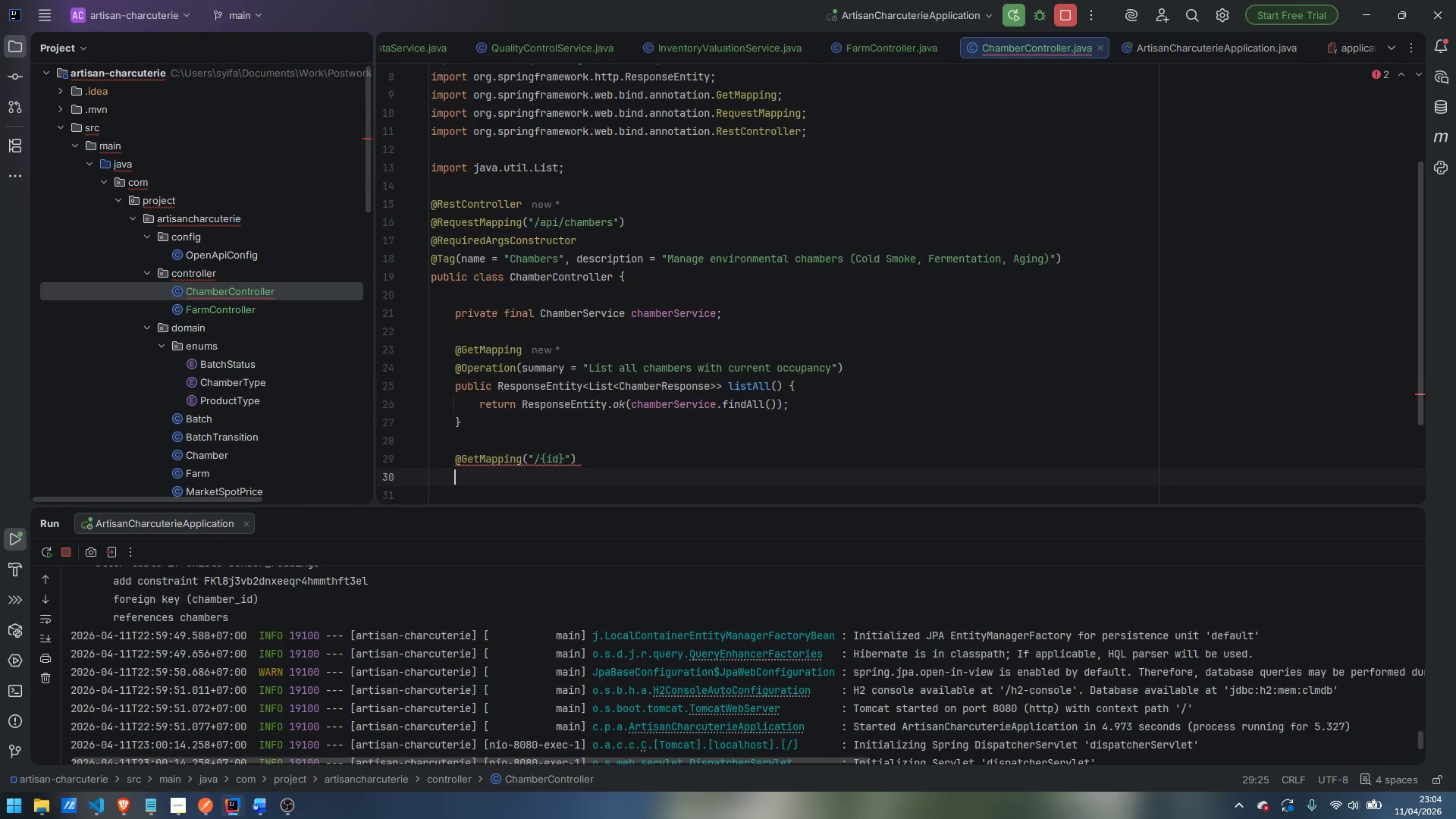 
key(Enter)
 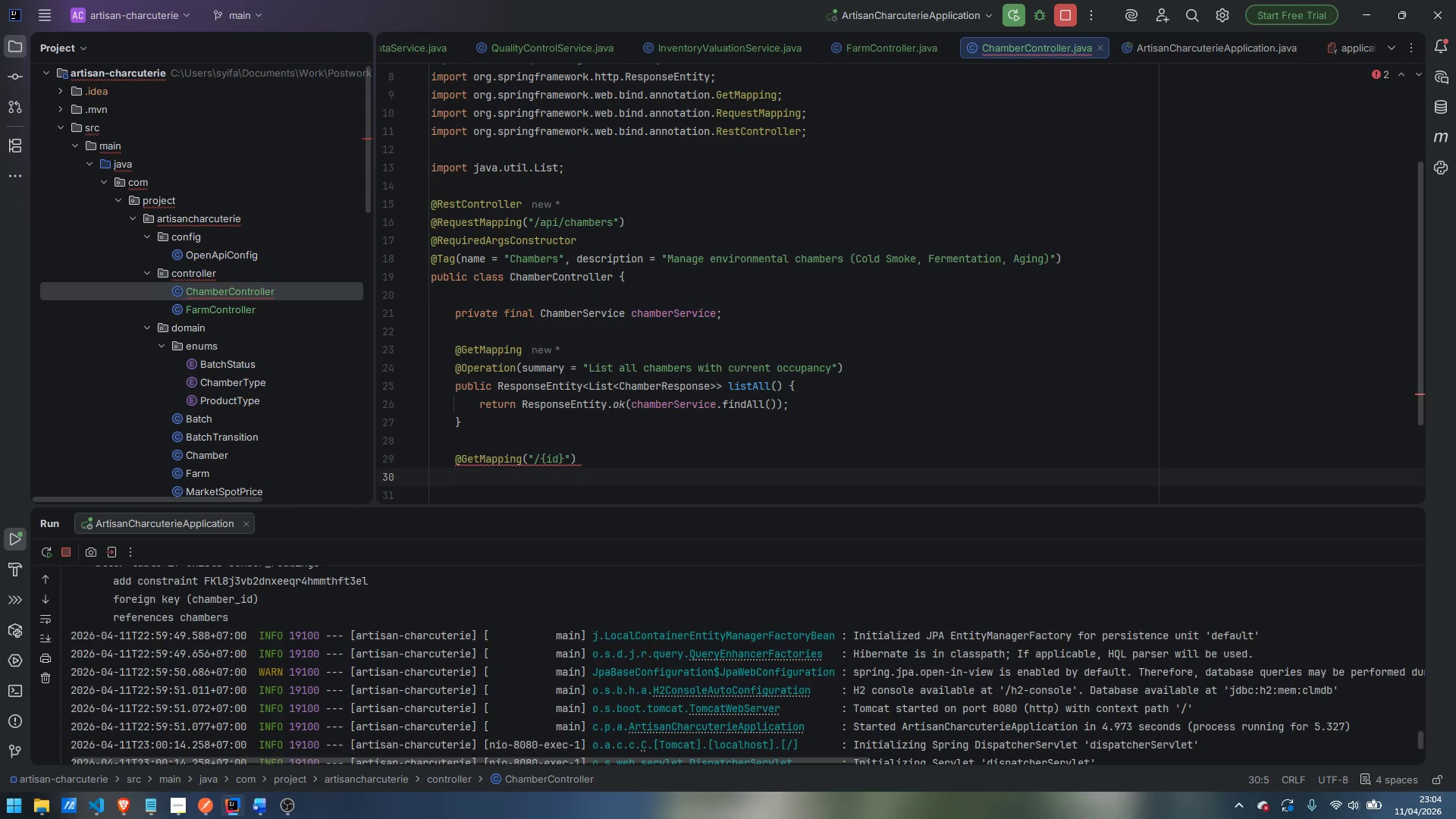 
type(@Operta)
key(Backspace)
key(Backspace)
type(ation)
 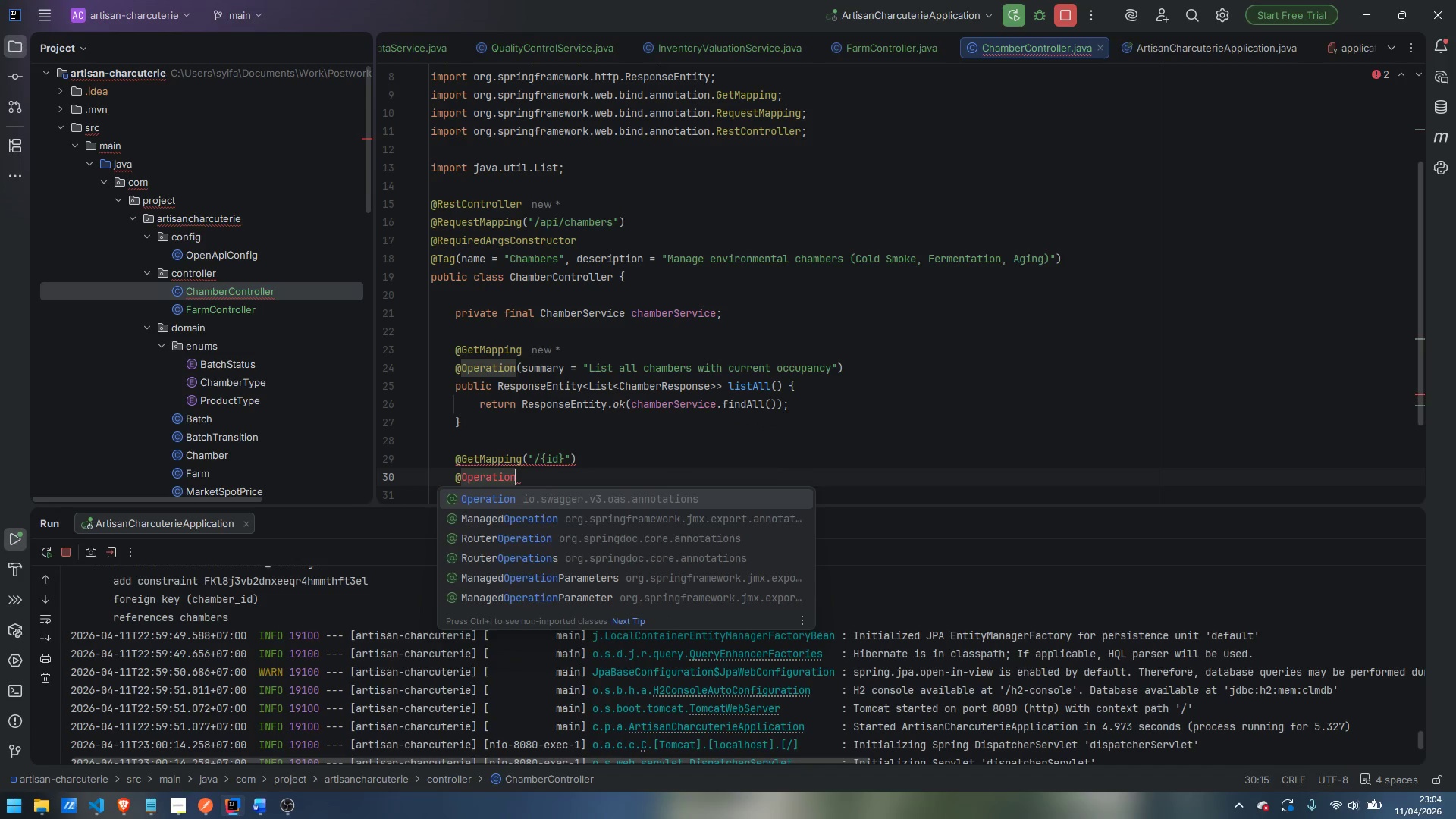 
key(Enter)
 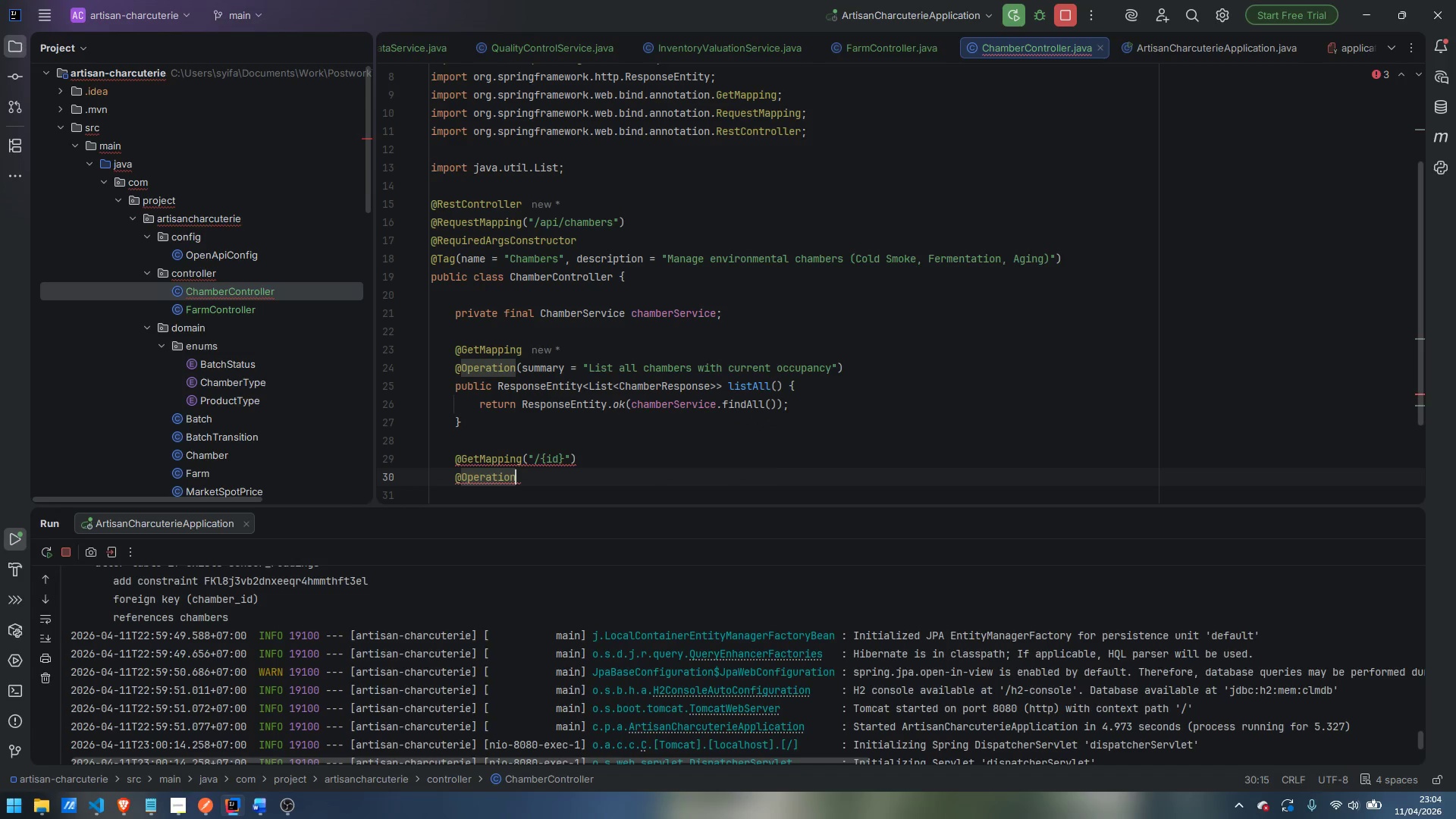 
type((summar)
 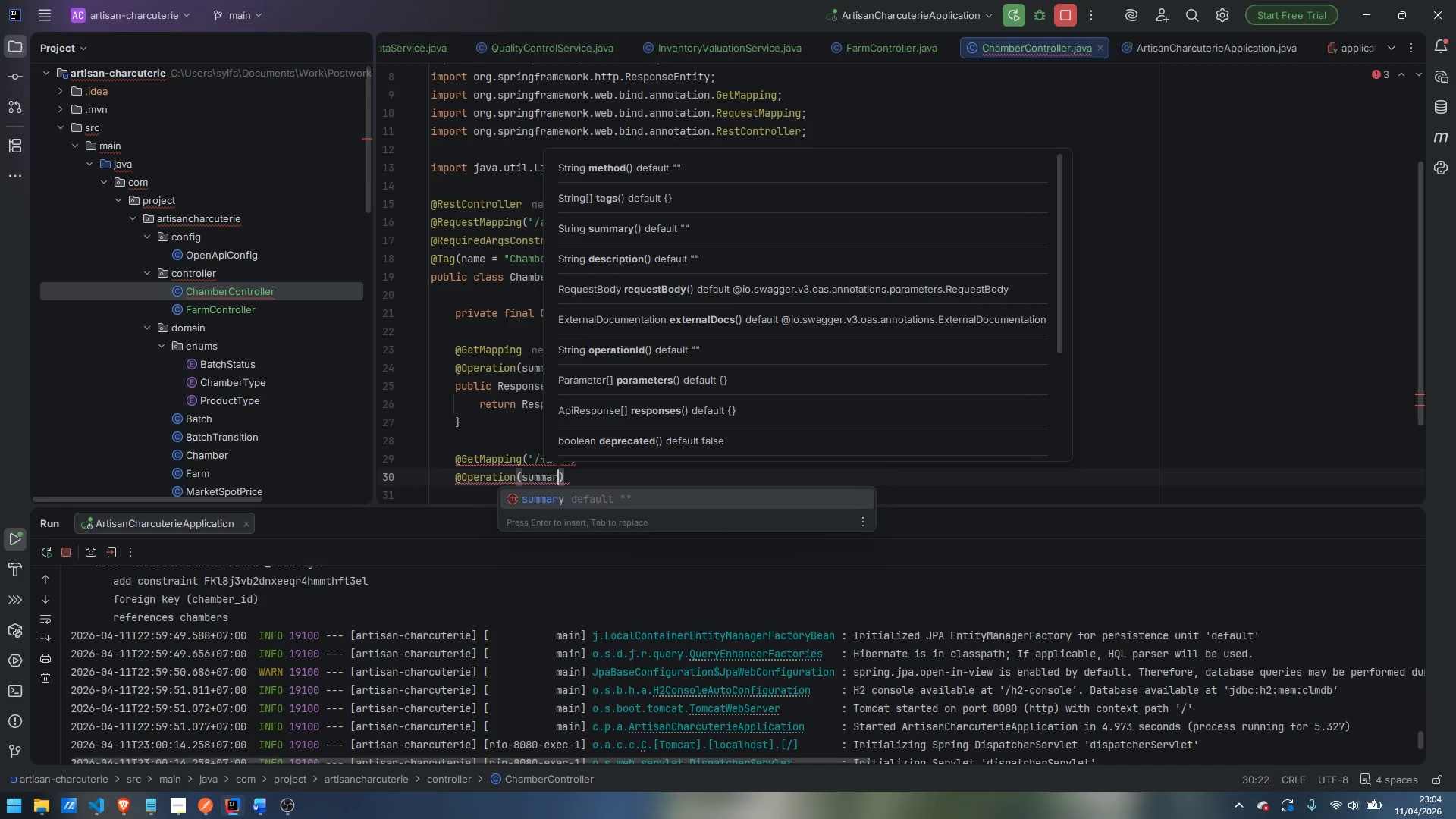 
key(Enter)
 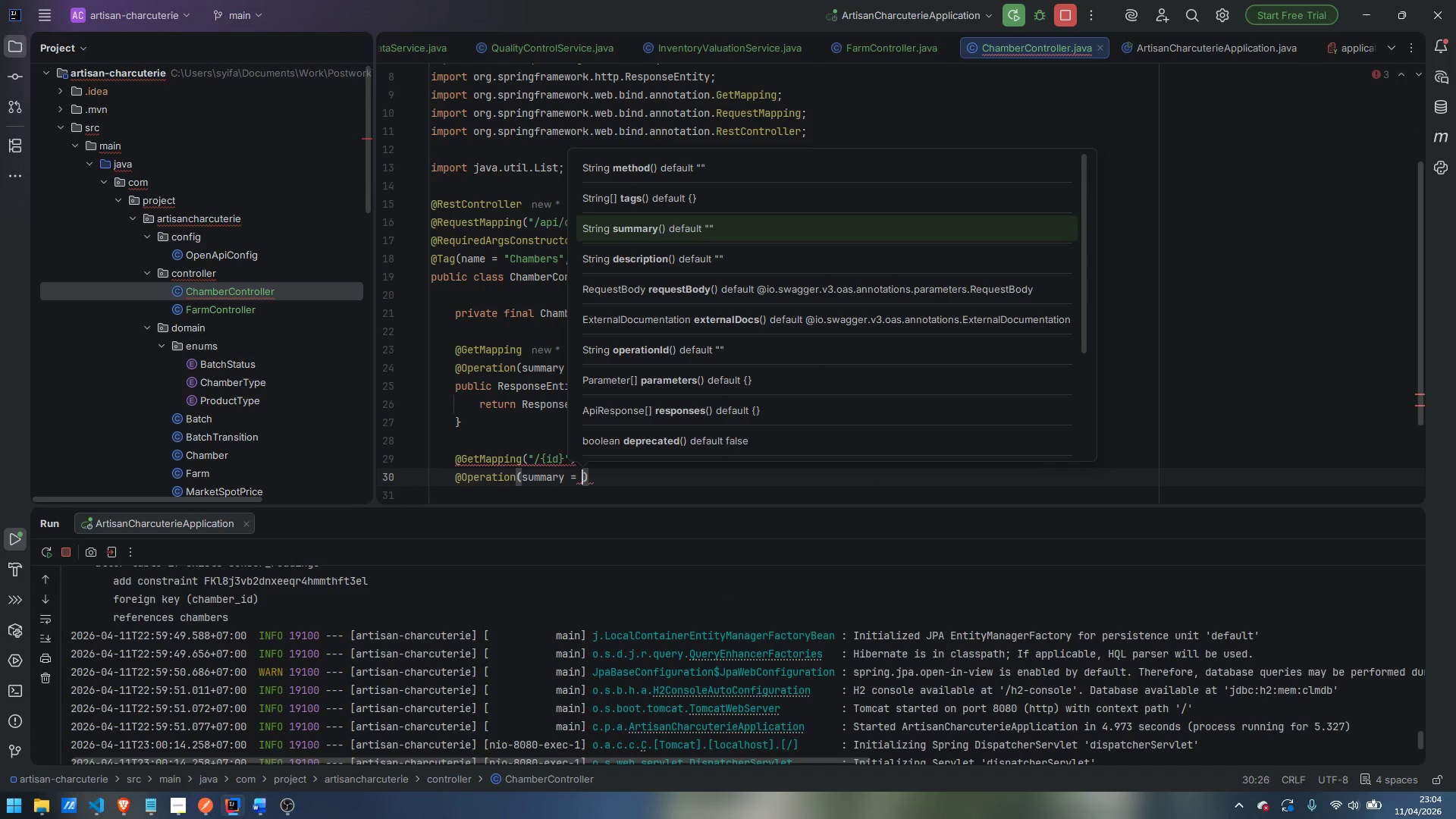 
key(Escape)
 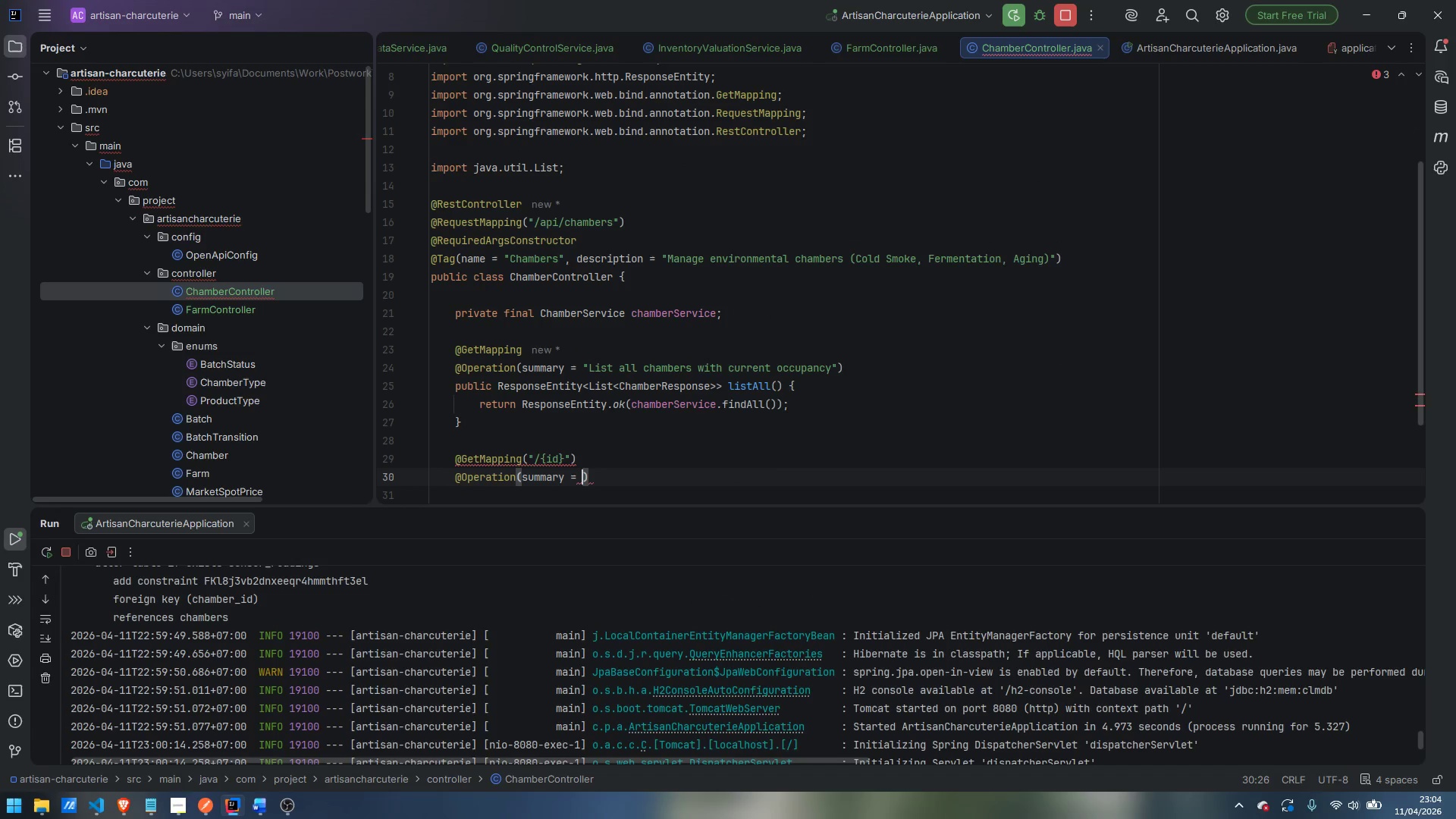 
key(Shift+Quote)
 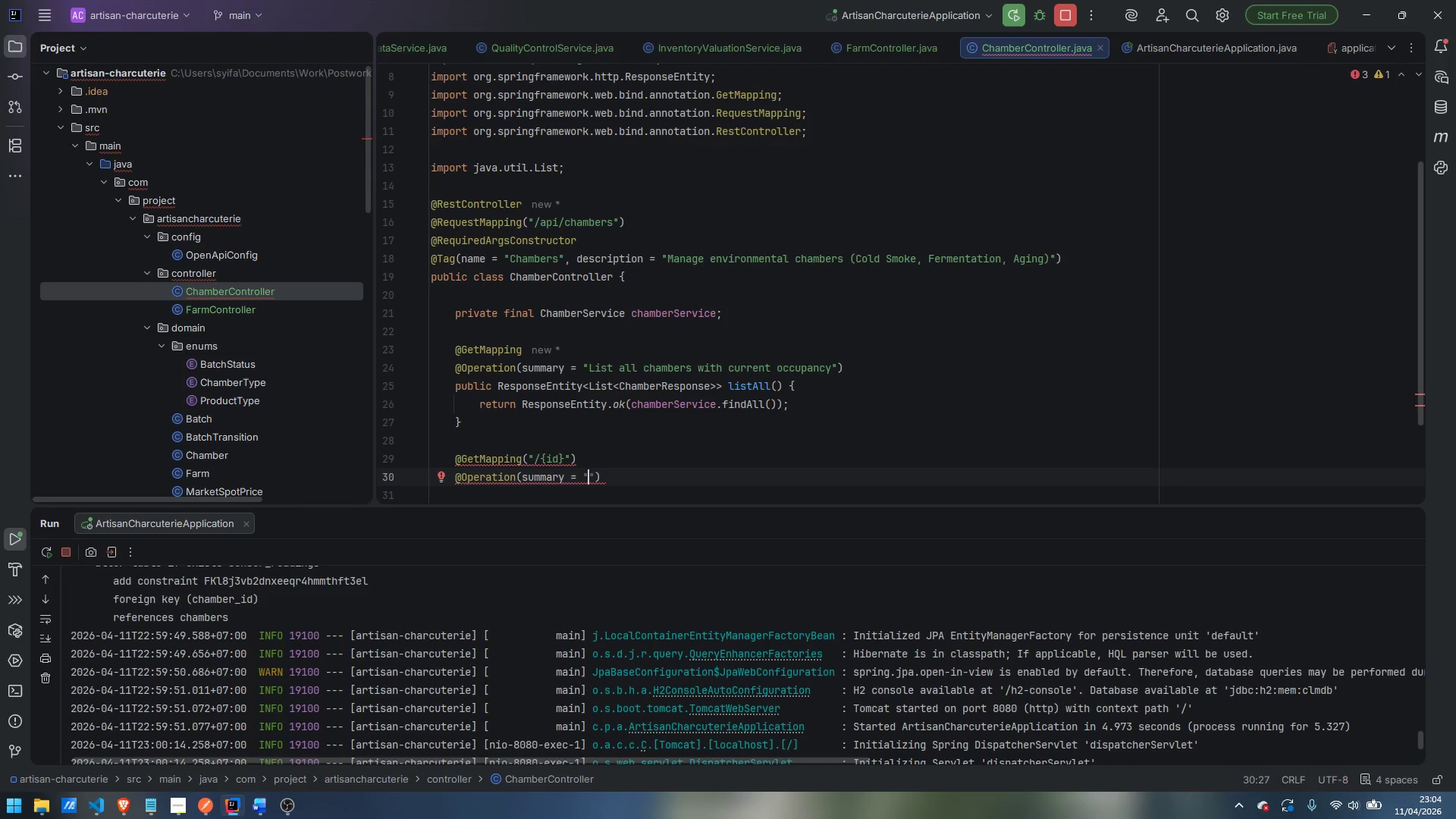 
type(Get chamber details by ID)
 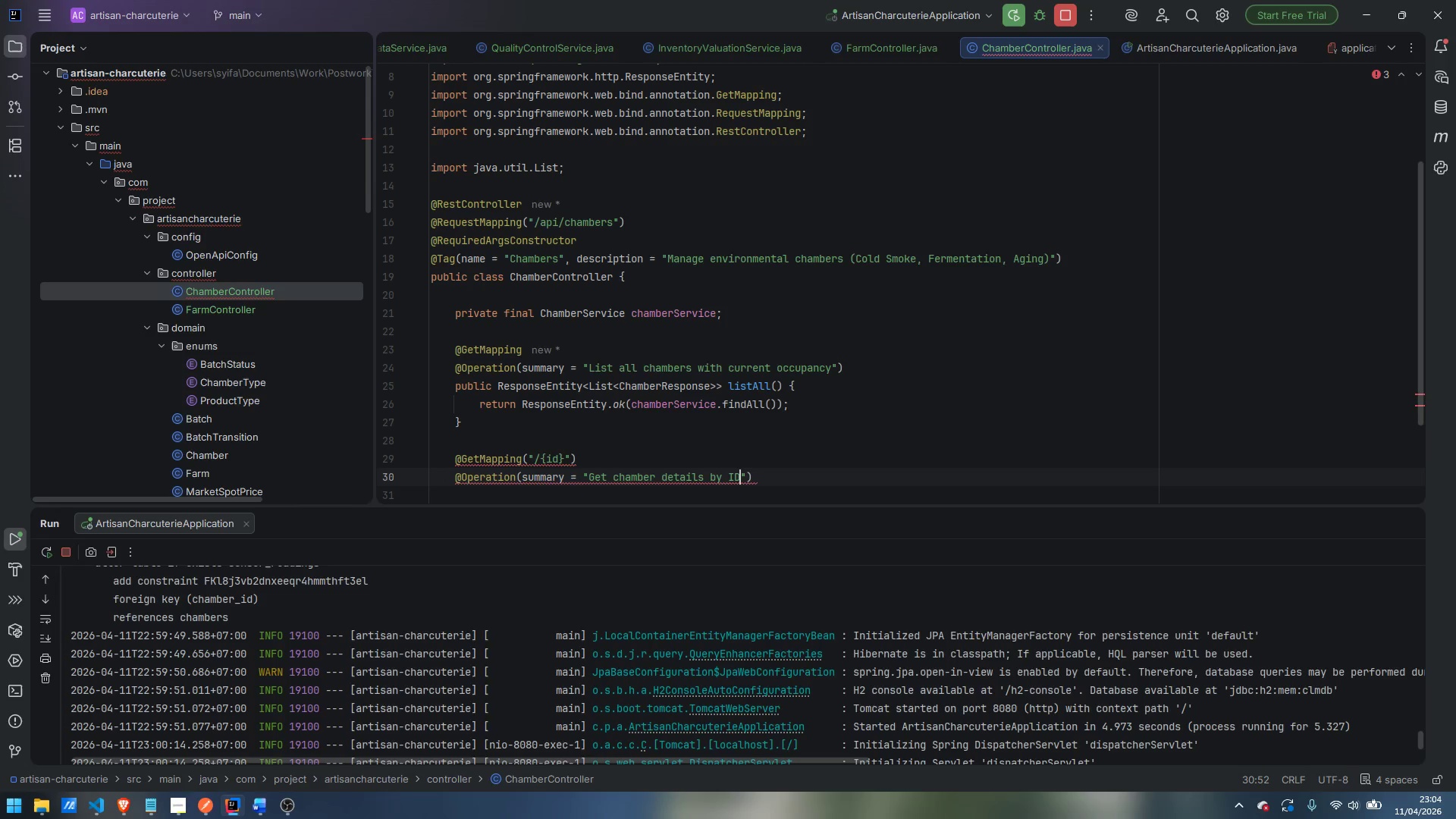 
key(ArrowRight)
 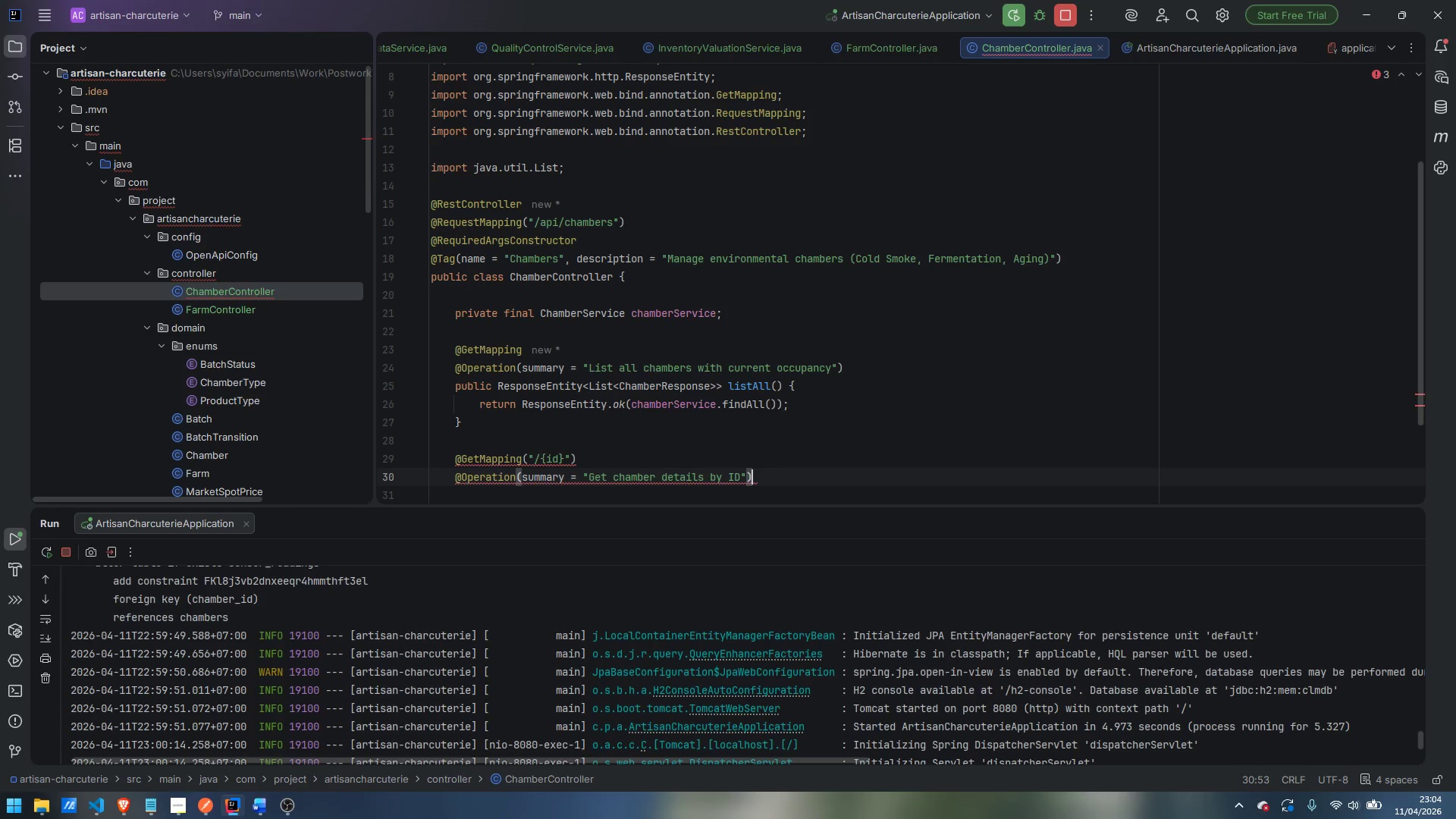 
key(ArrowRight)
 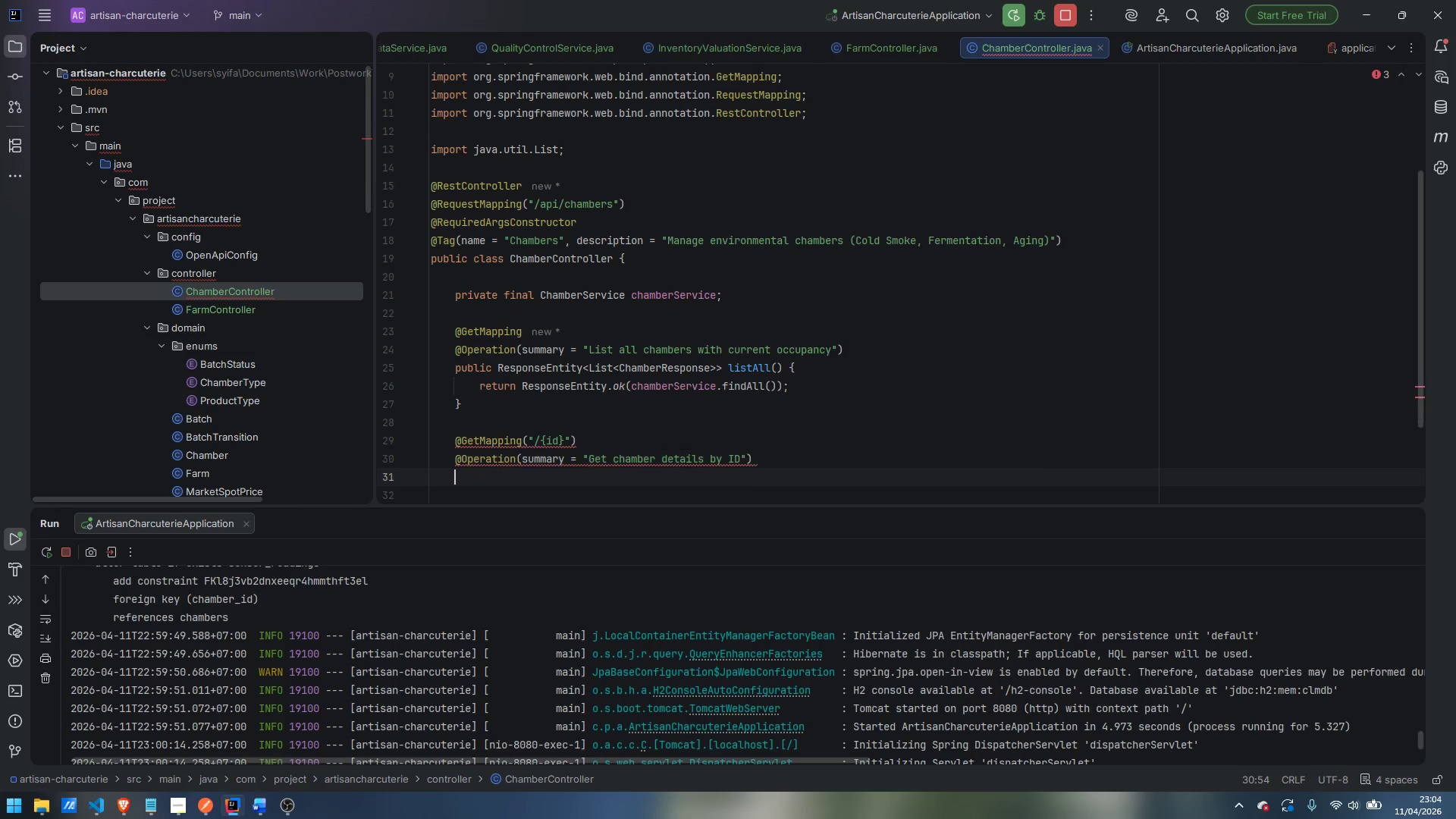 
key(Enter)
 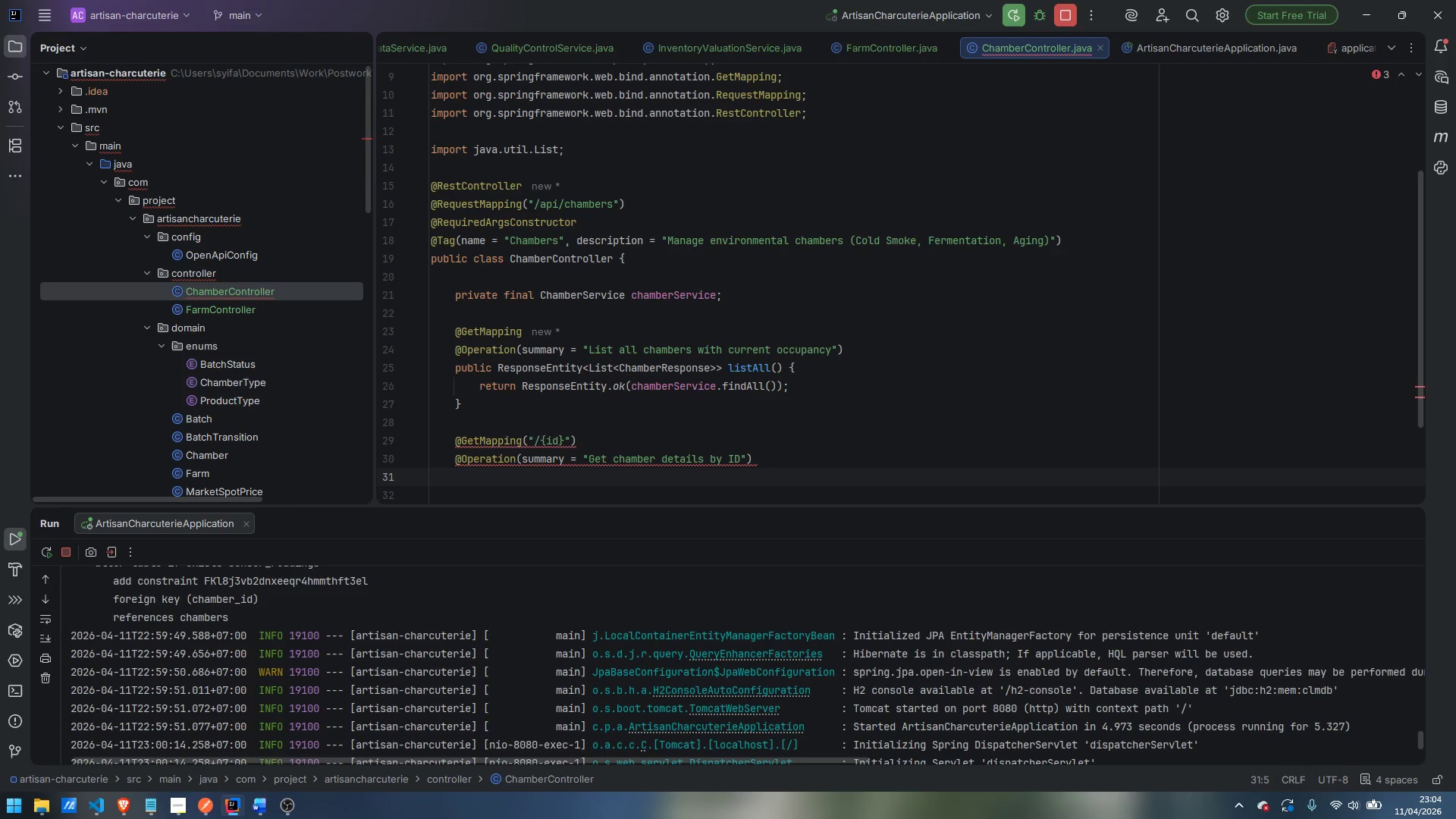 
type(public ResponseEntity)
 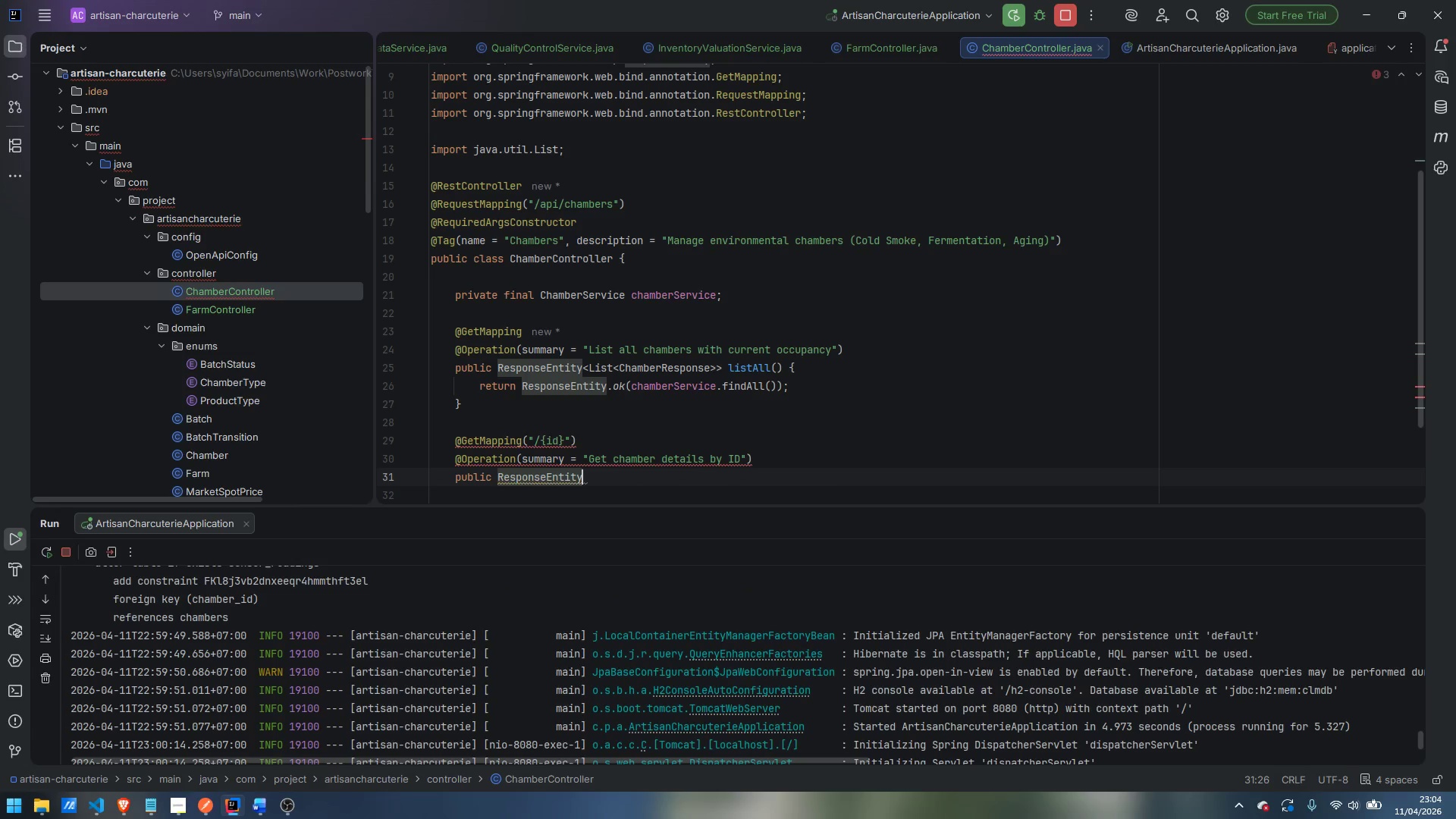 
 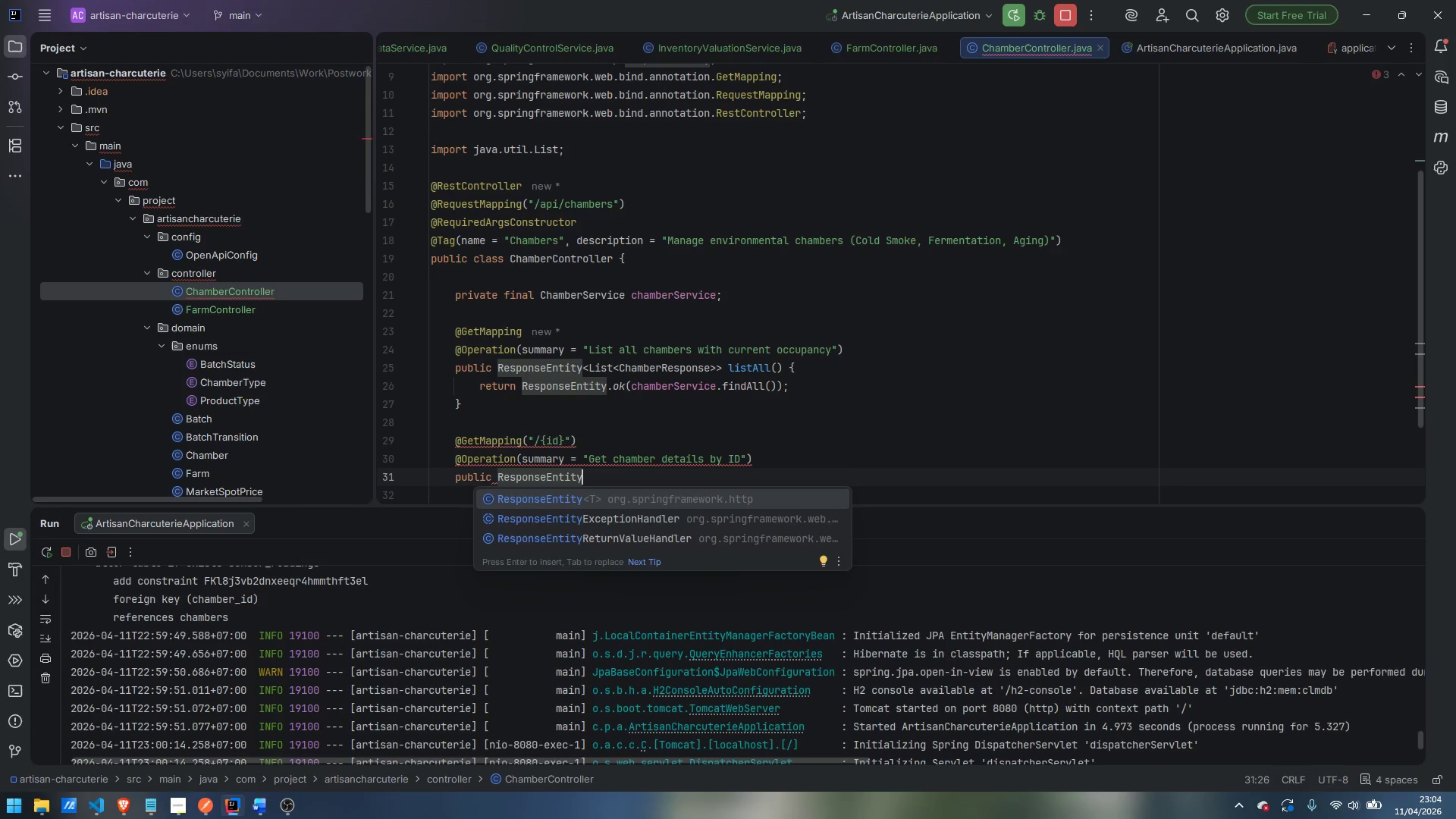 
key(Enter)
 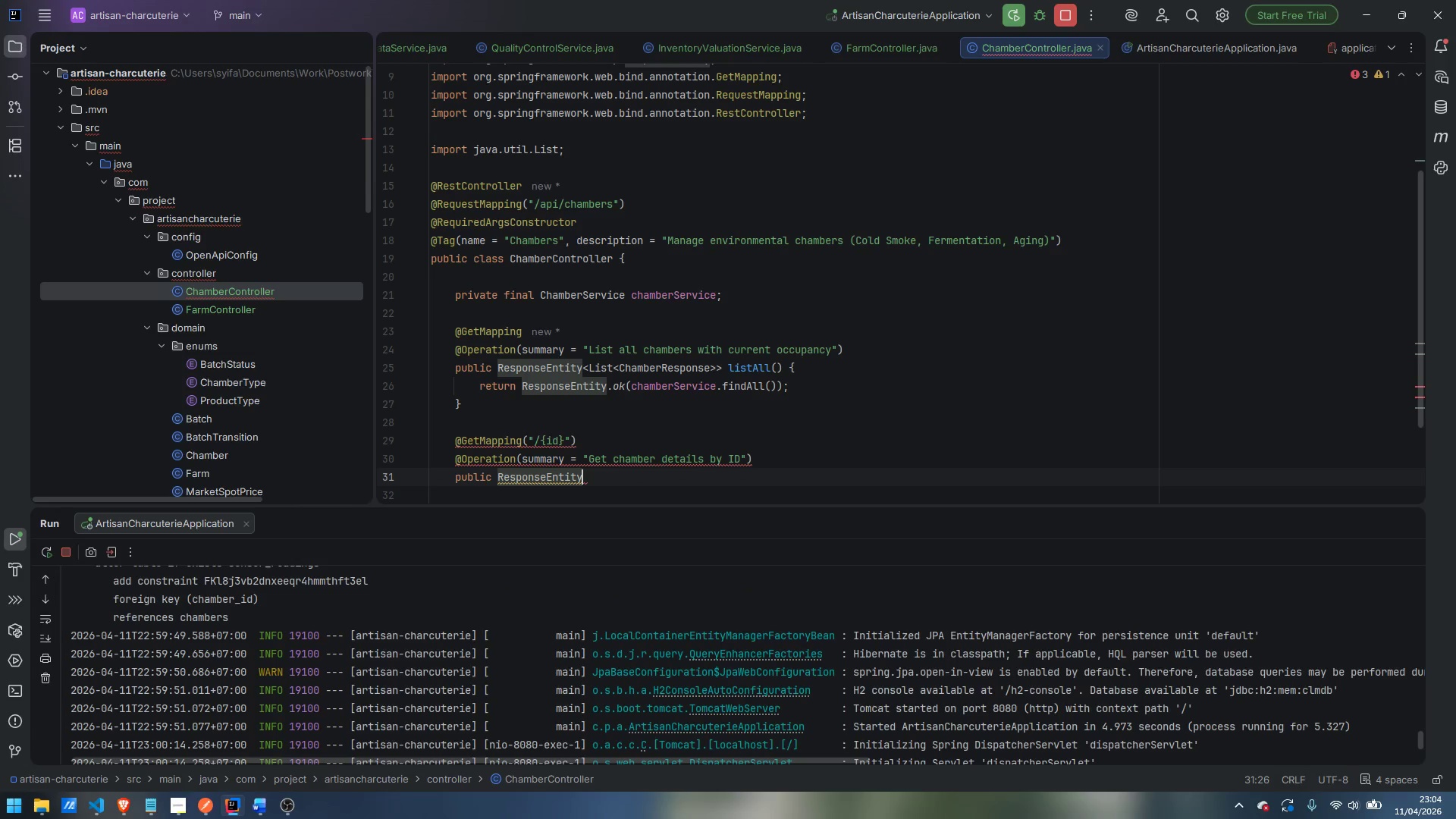 
type(<Chan)
key(Backspace)
type(mberResponse)
 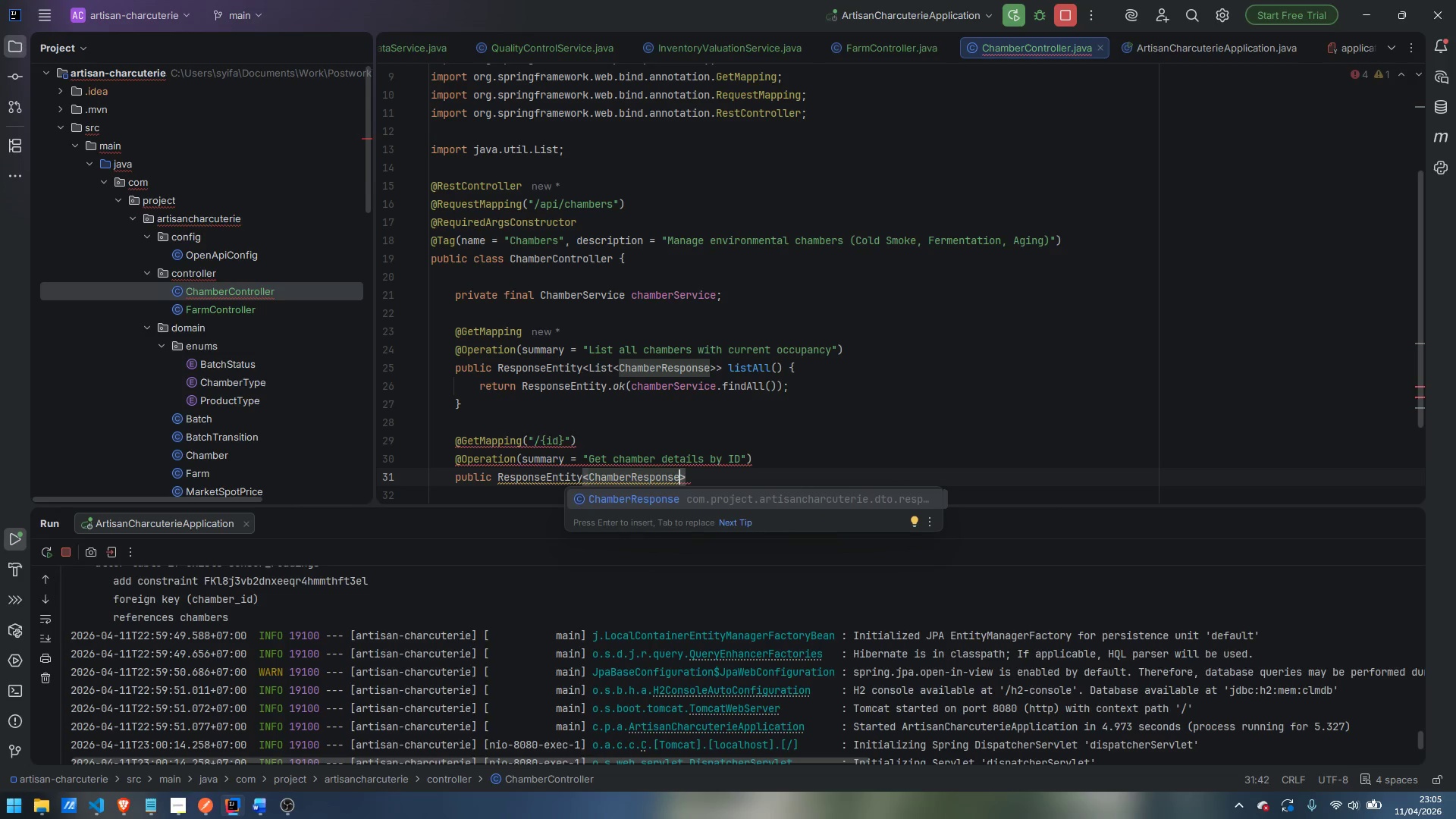 
wait(12.59)
 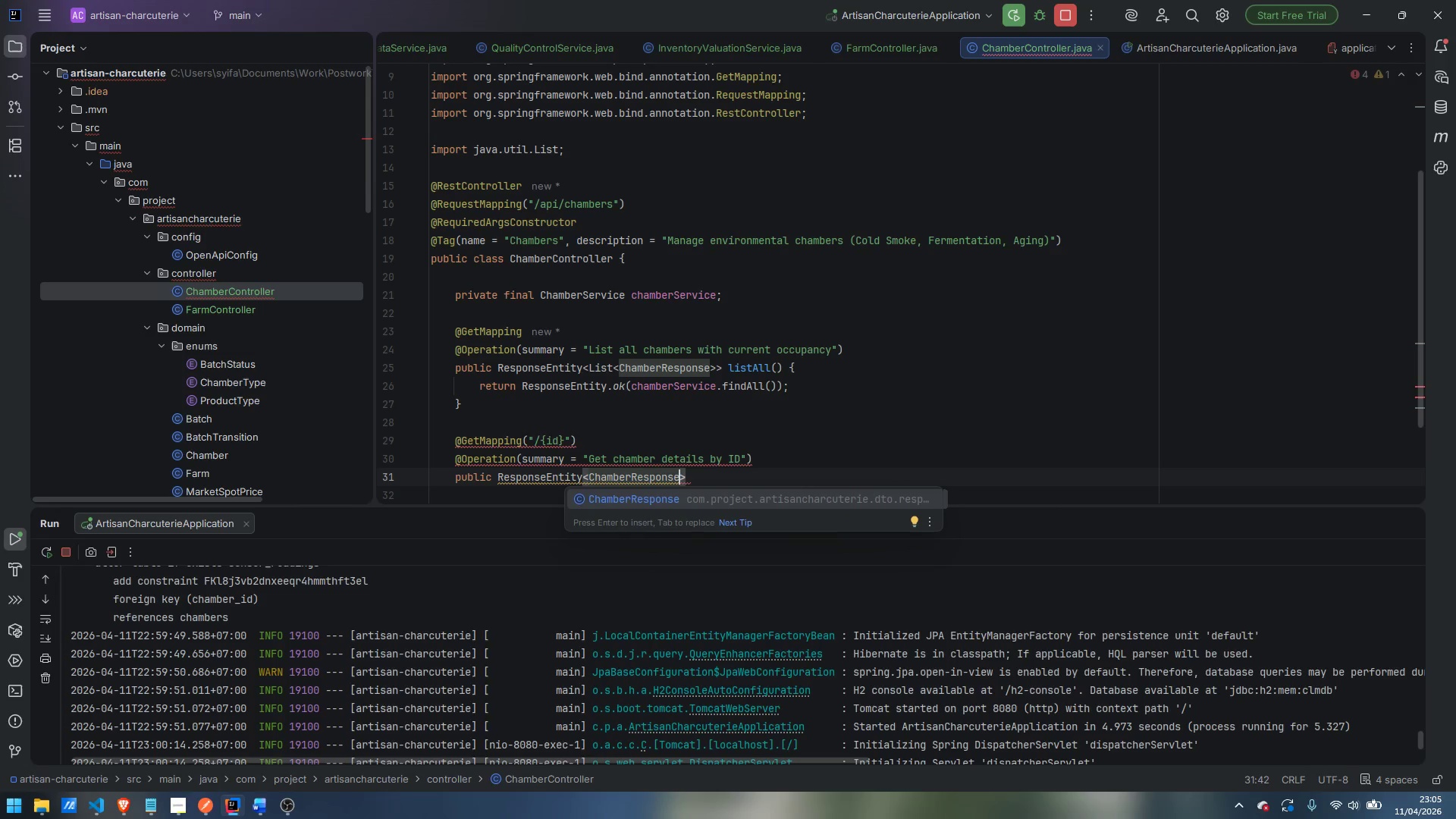 
key(Enter)
 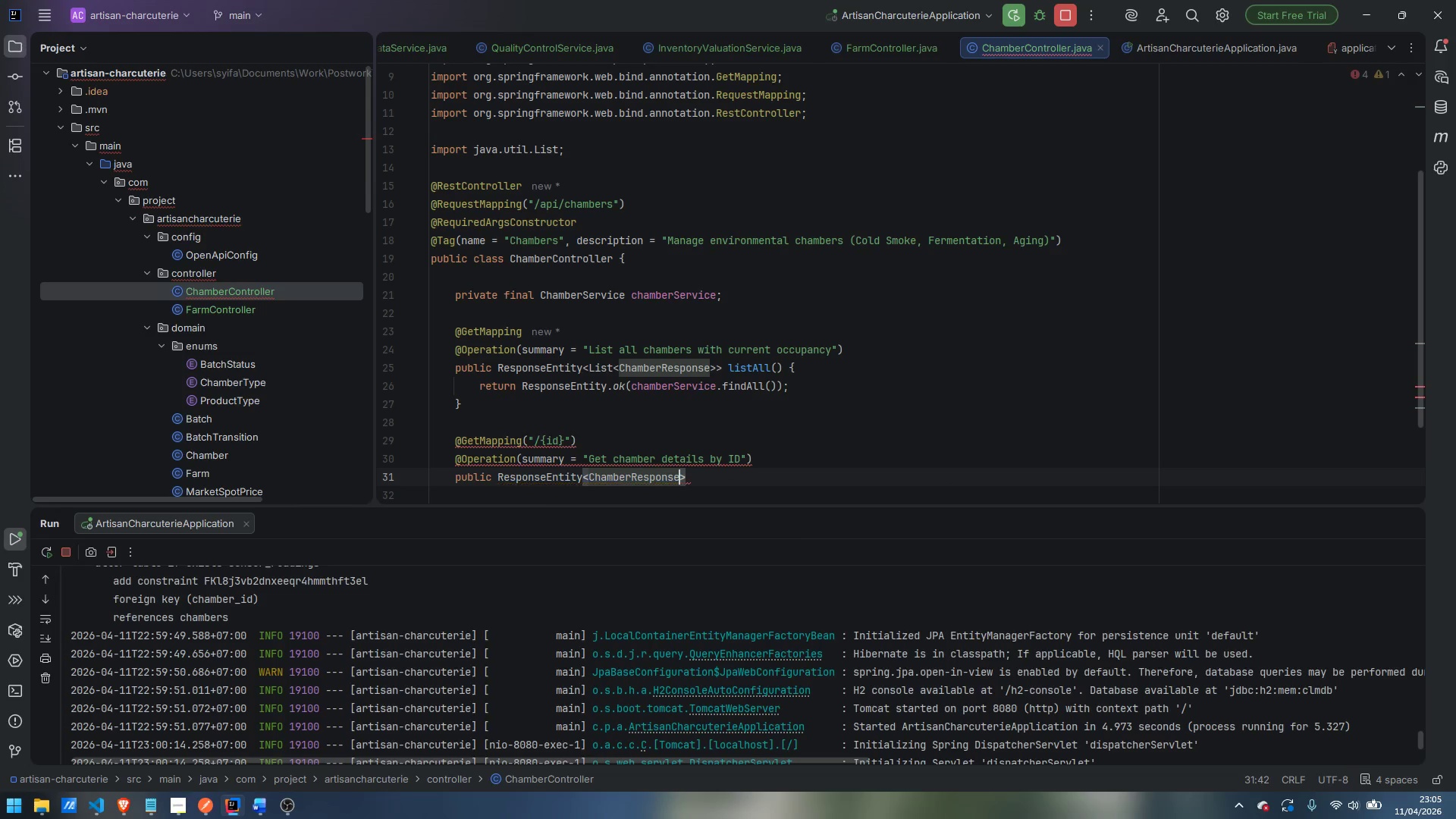 
key(ArrowRight)
 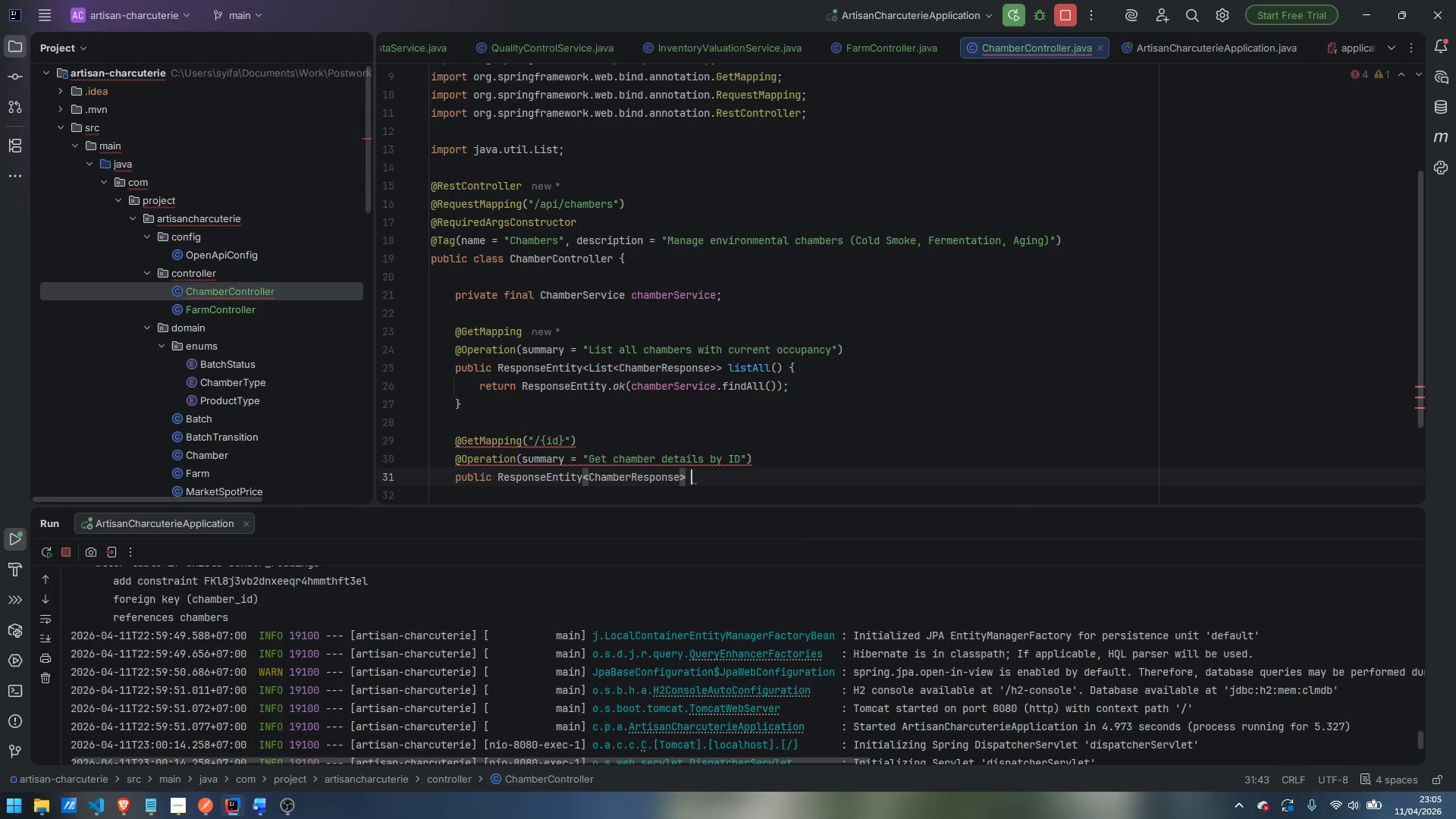 
key(Space)
 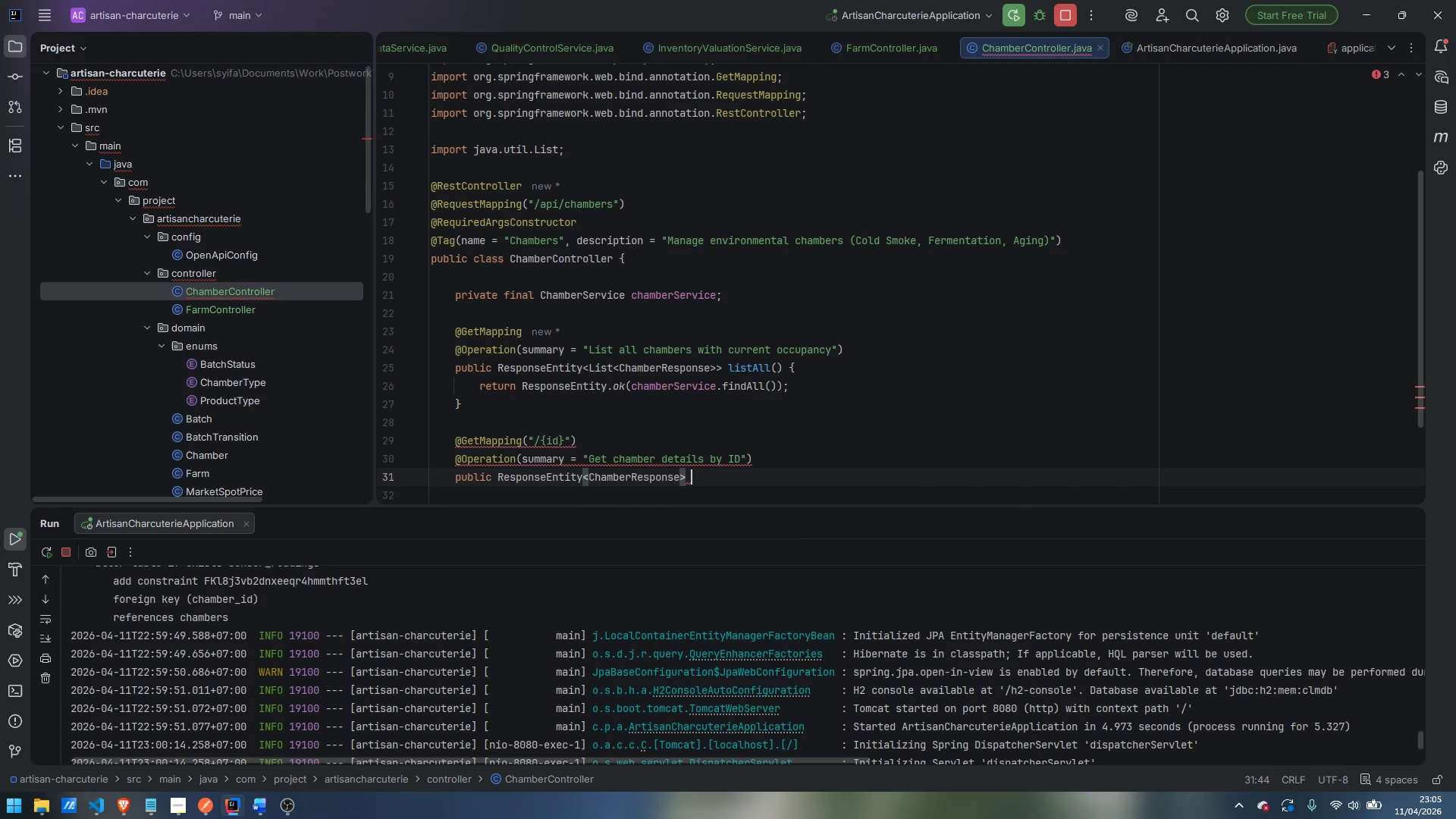 
type(getByID()
 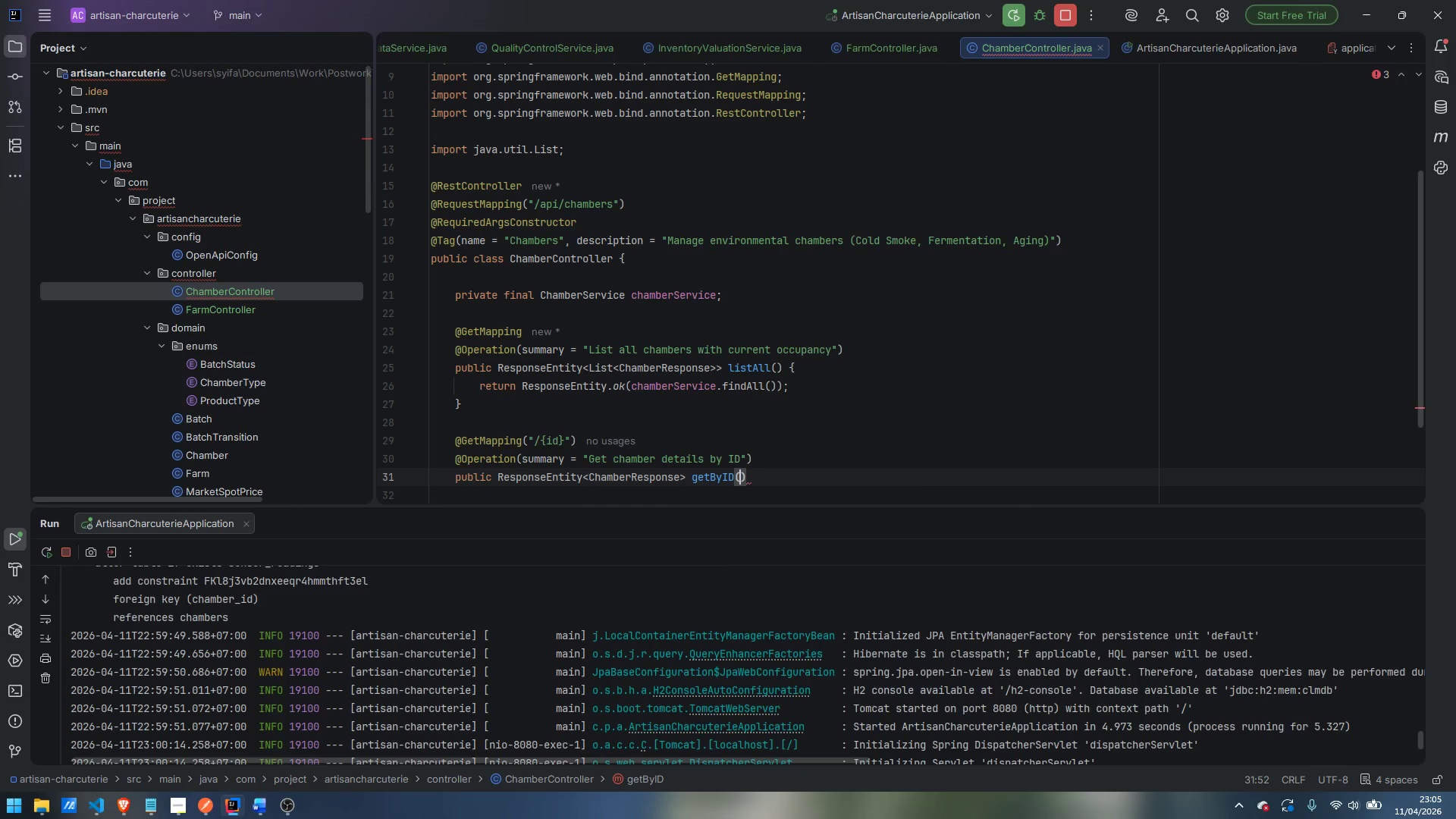 
key(ArrowLeft)
 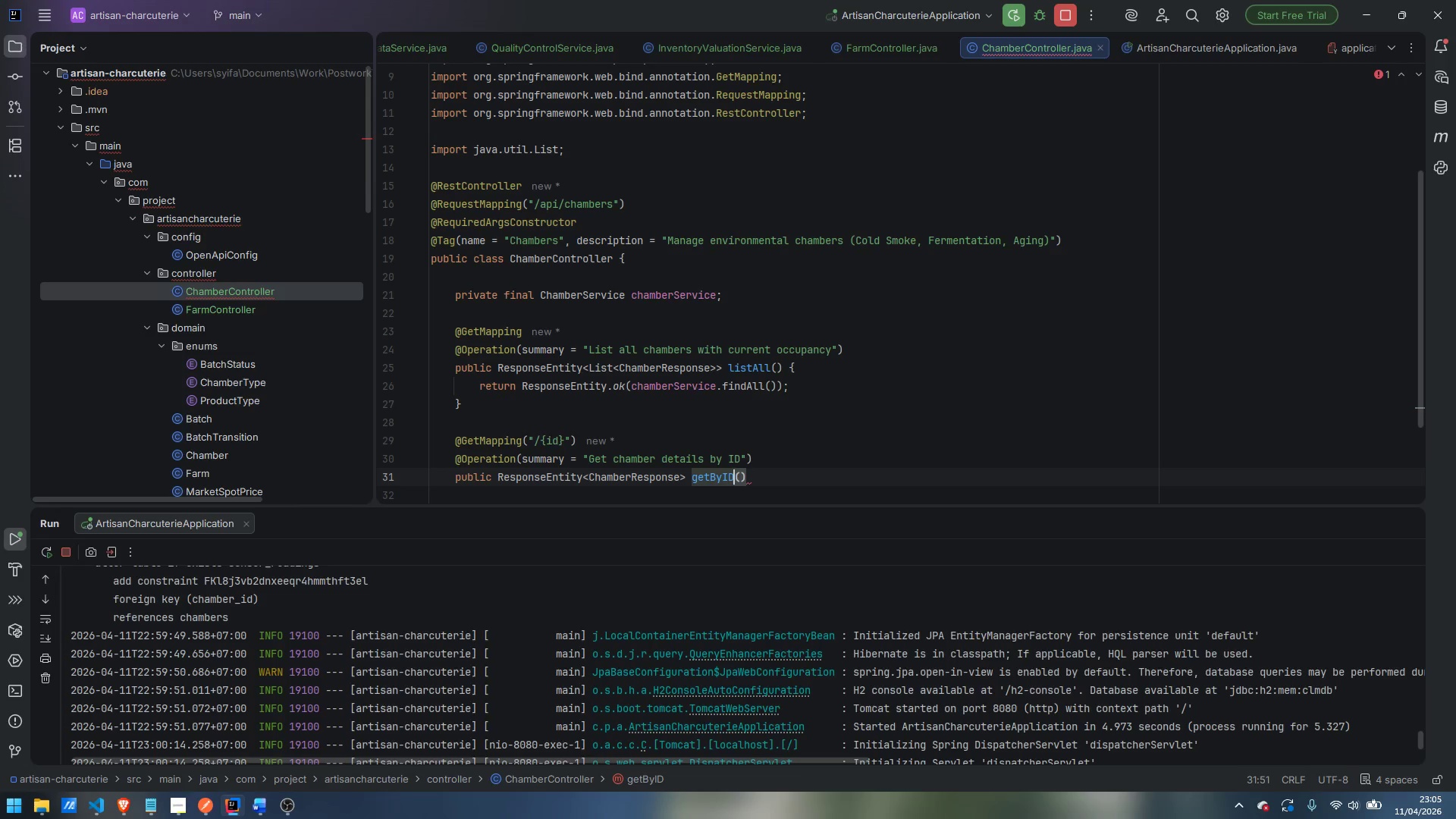 
key(Backspace)
 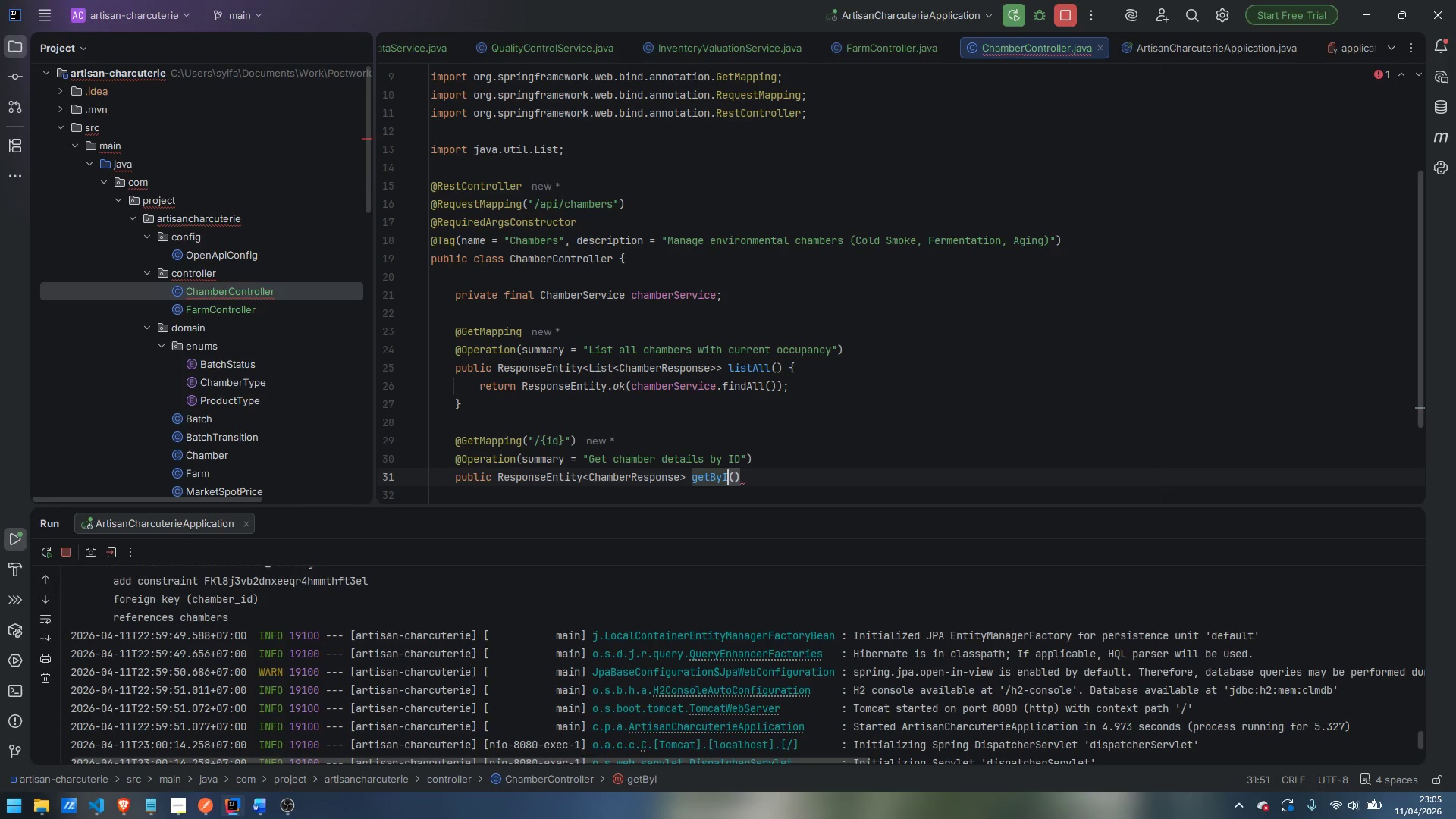 
key(D)
 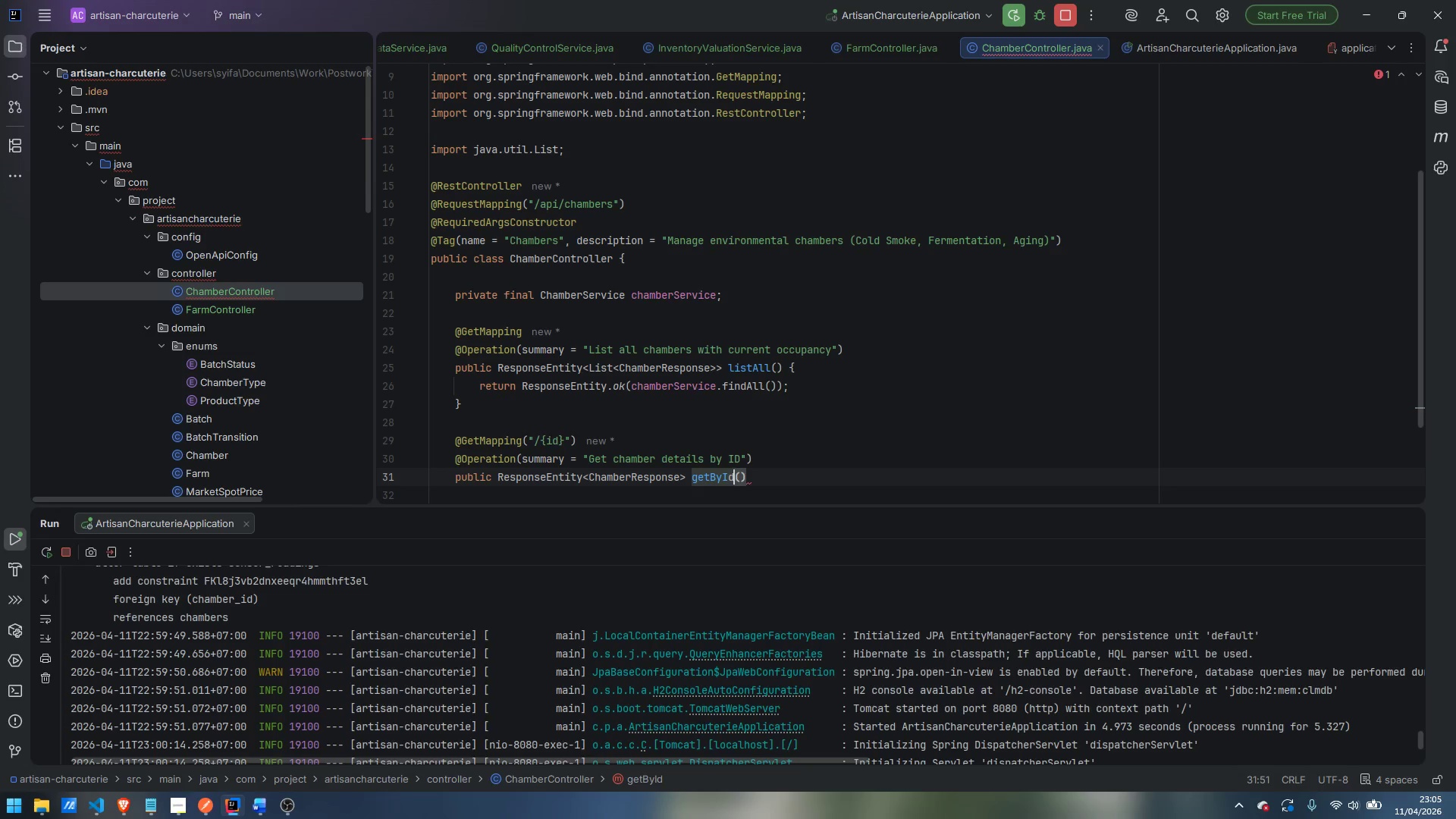 
key(ArrowRight)
 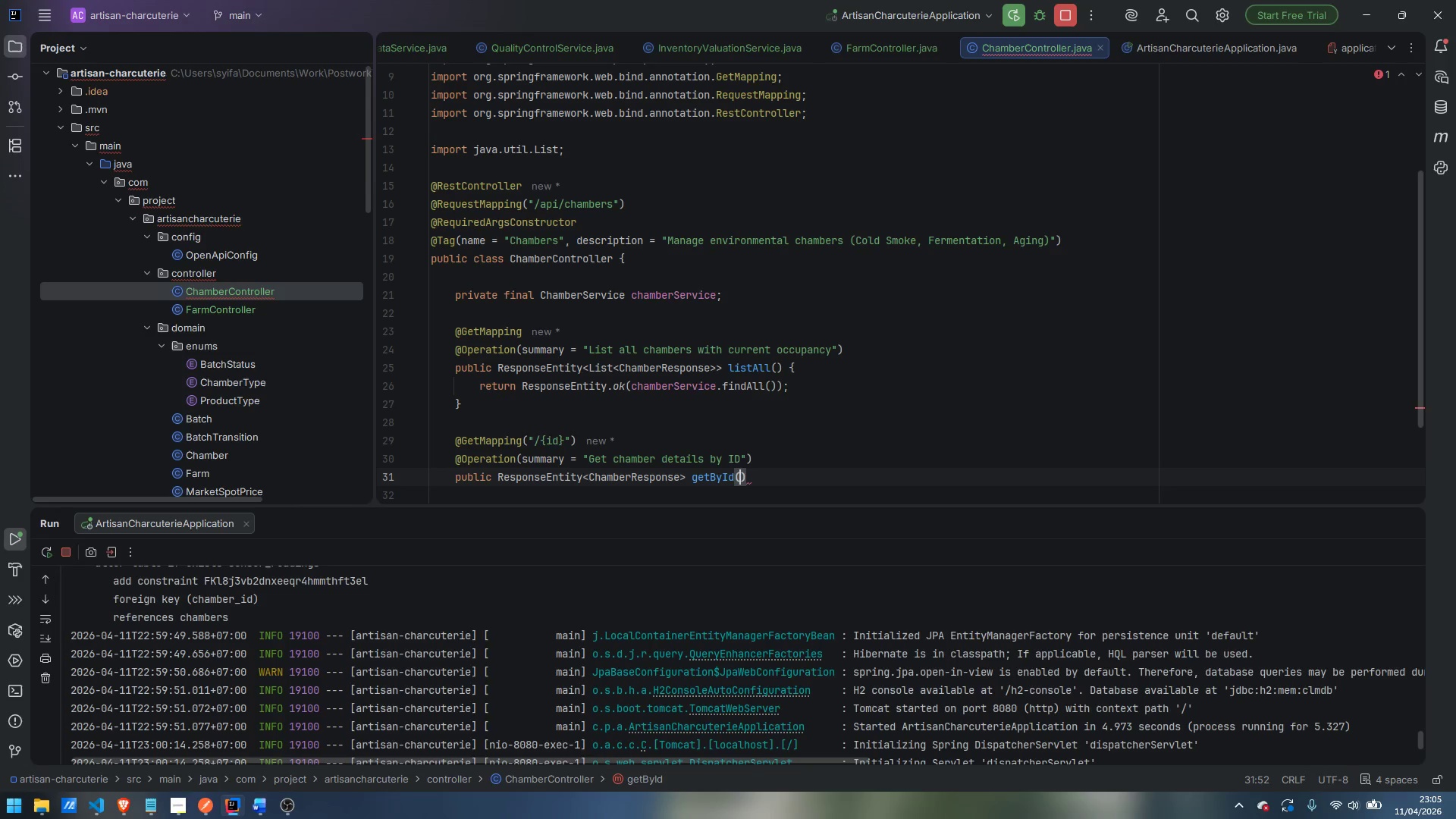 
type(@PathVa)
 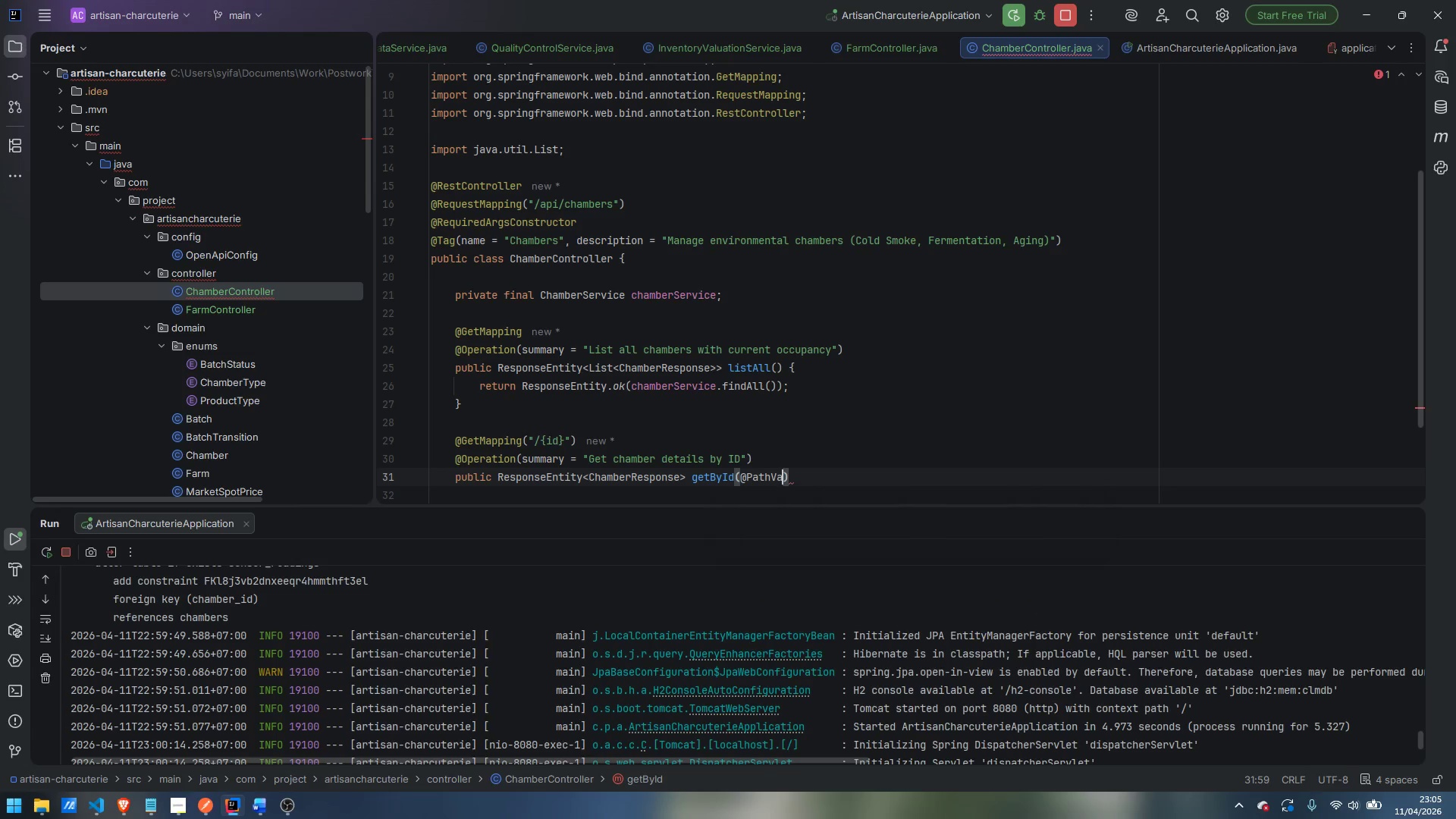 
key(Enter)
 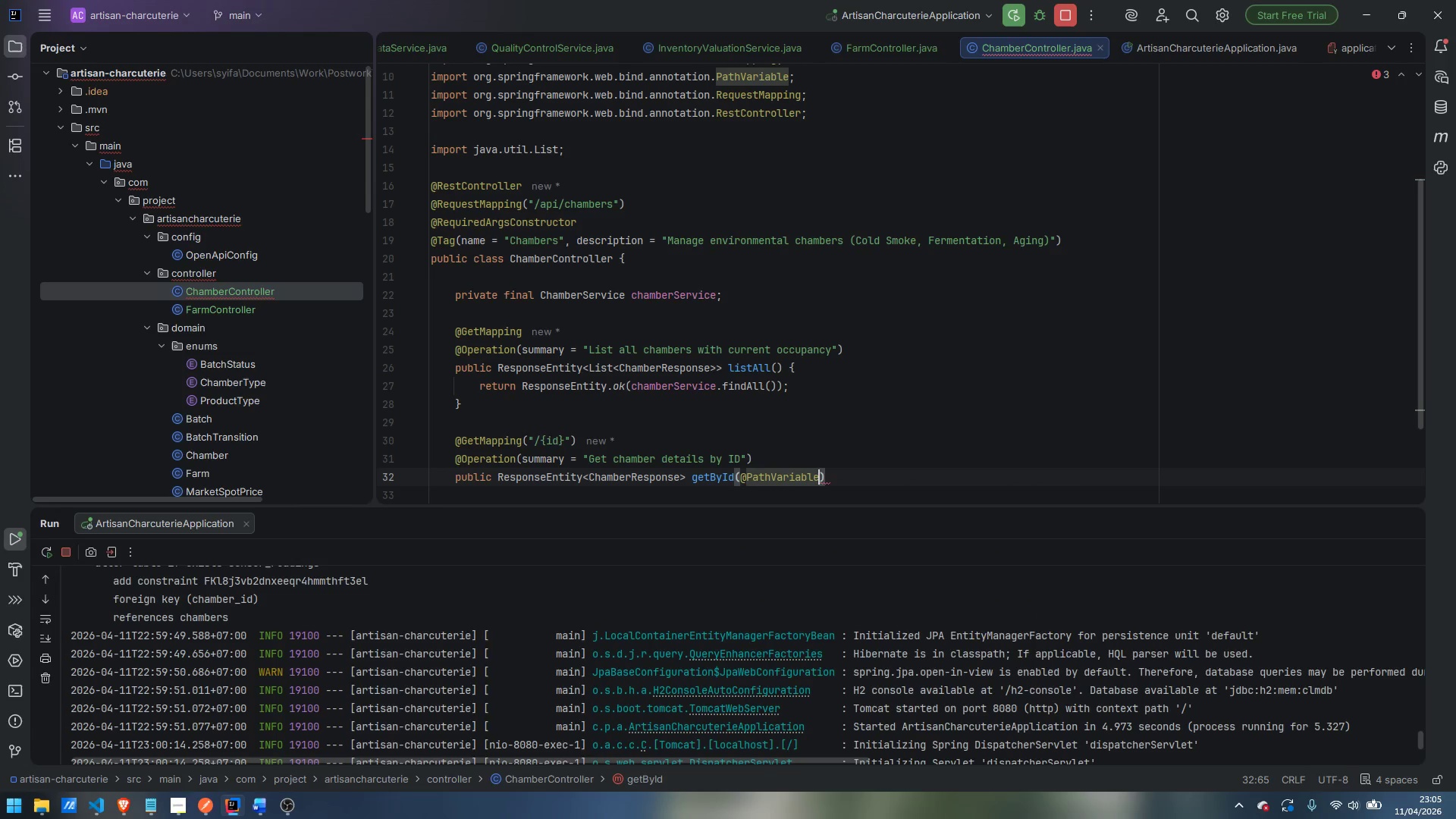 
type( Long id)
 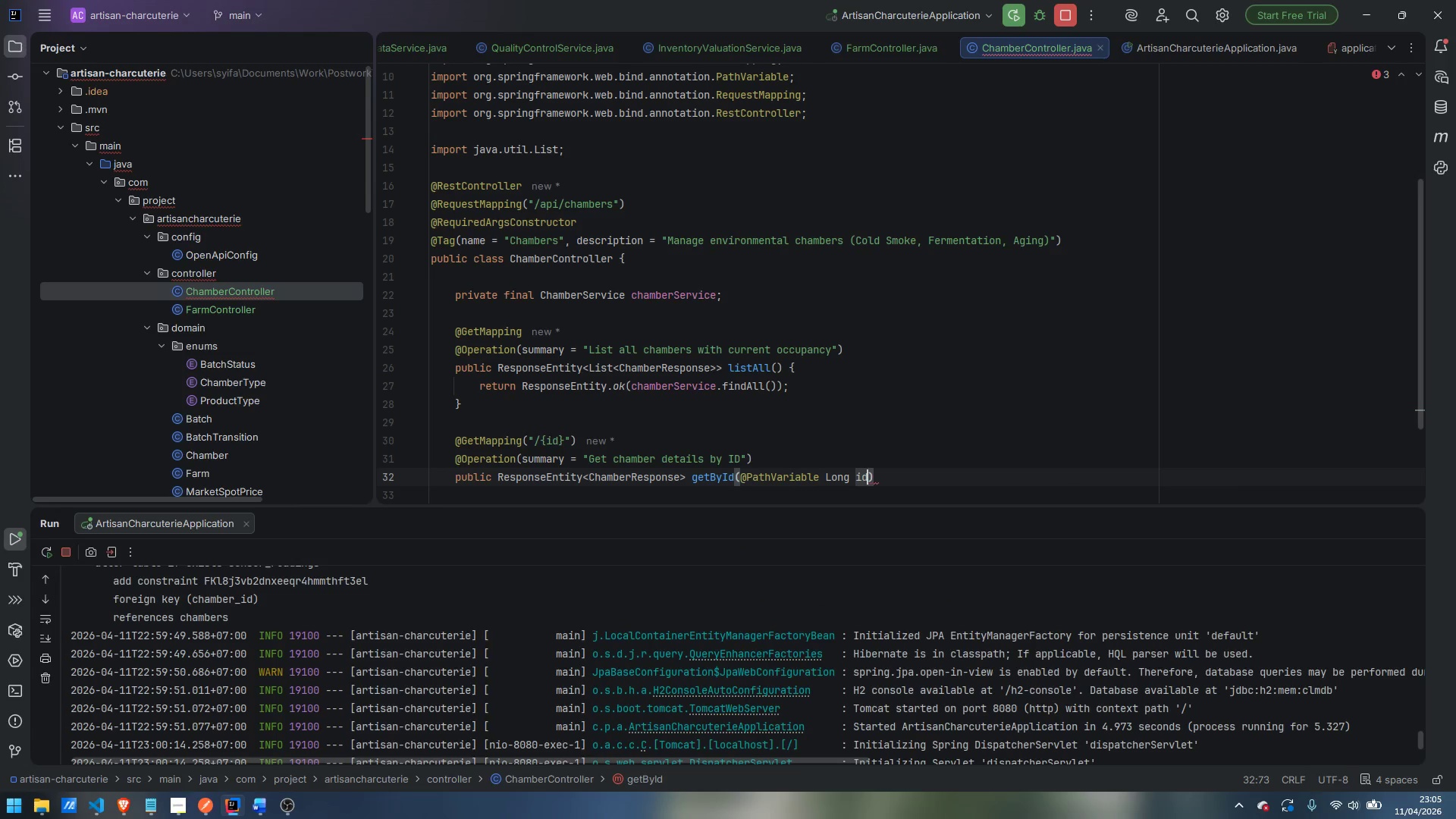 
key(ArrowRight)
 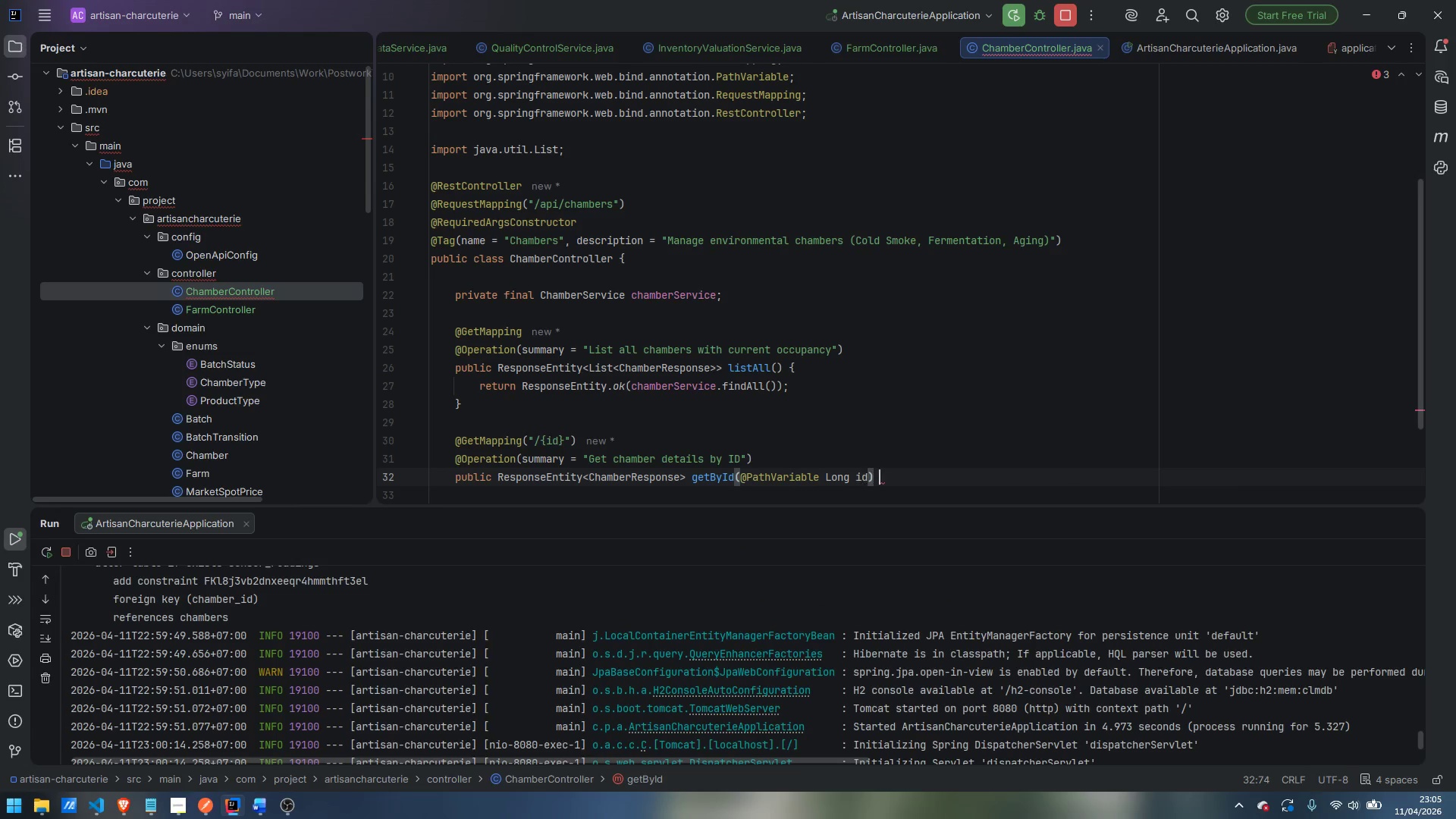 
key(Space)
 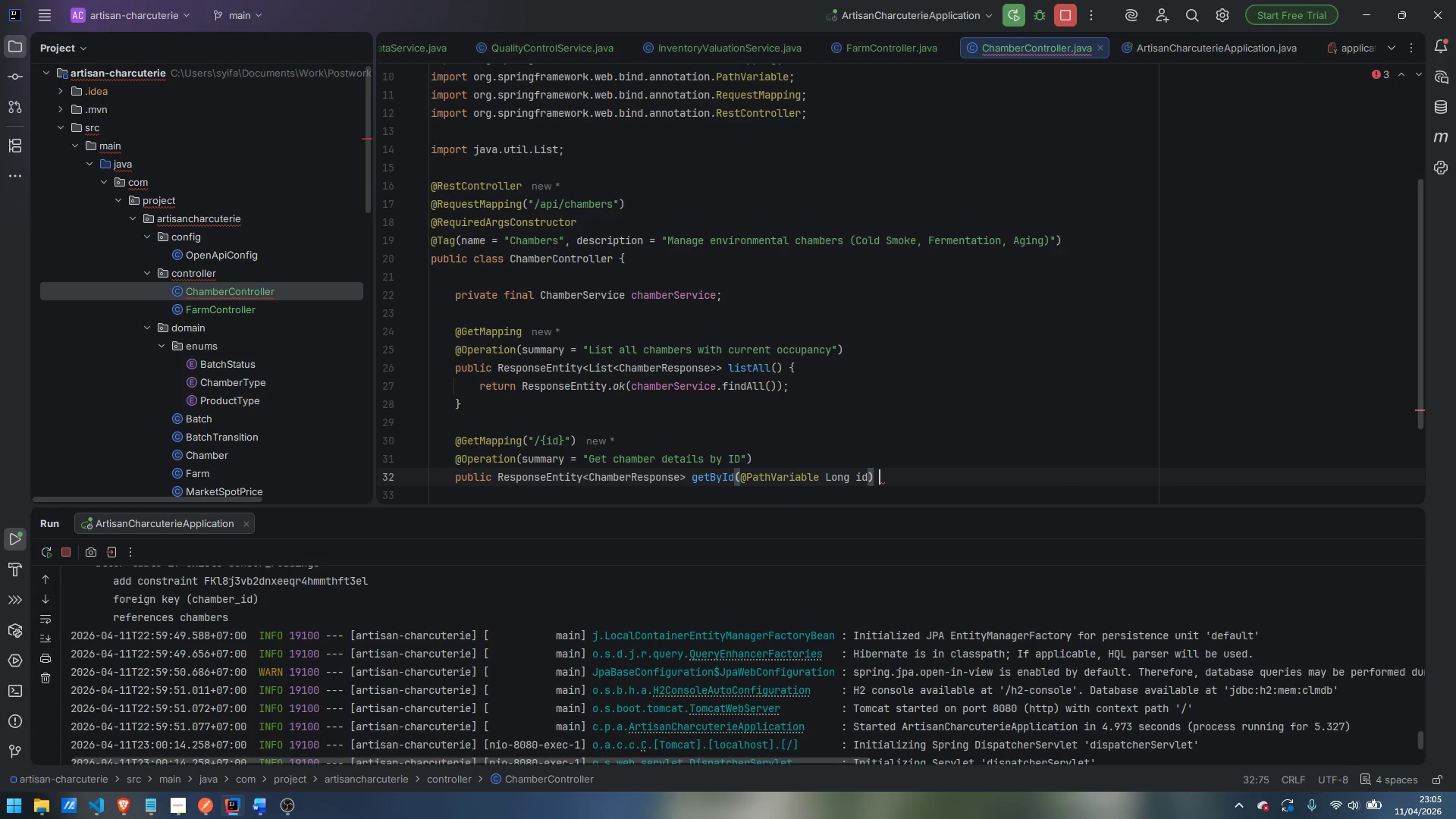 
key(Shift+BracketLeft)
 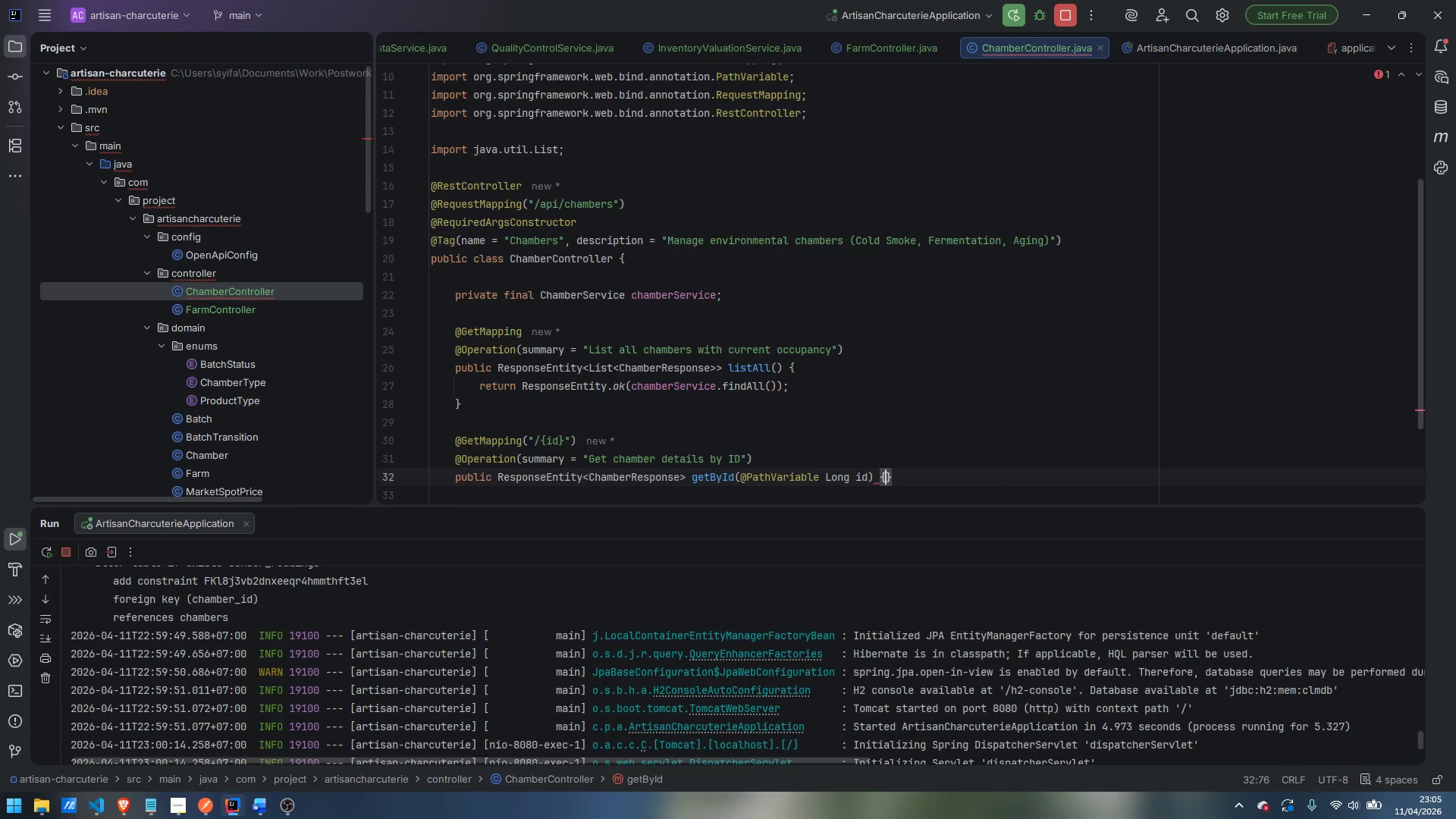 
key(Enter)
 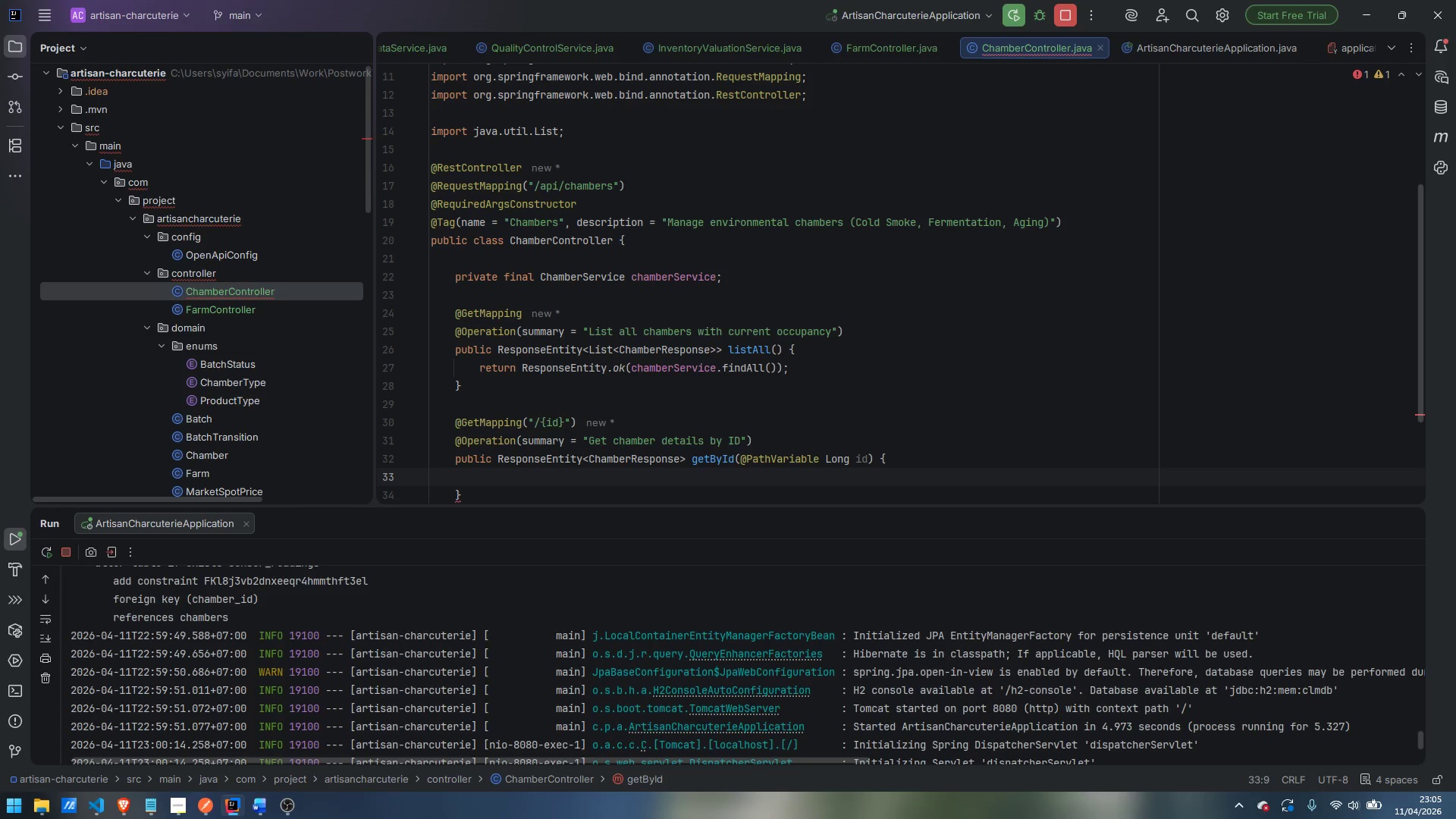 
type(return ResponseEntity.ok)
 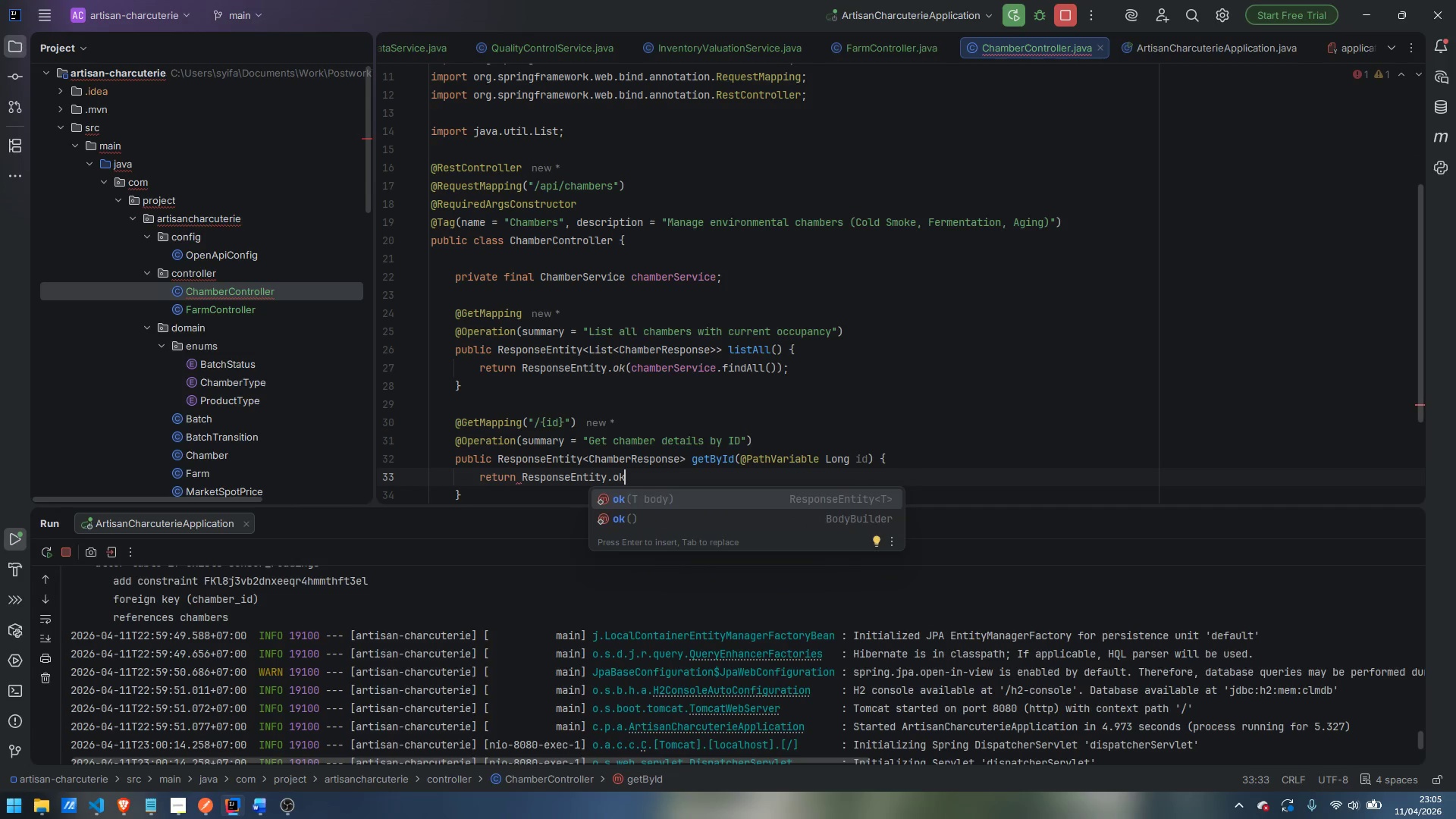 
key(Enter)
 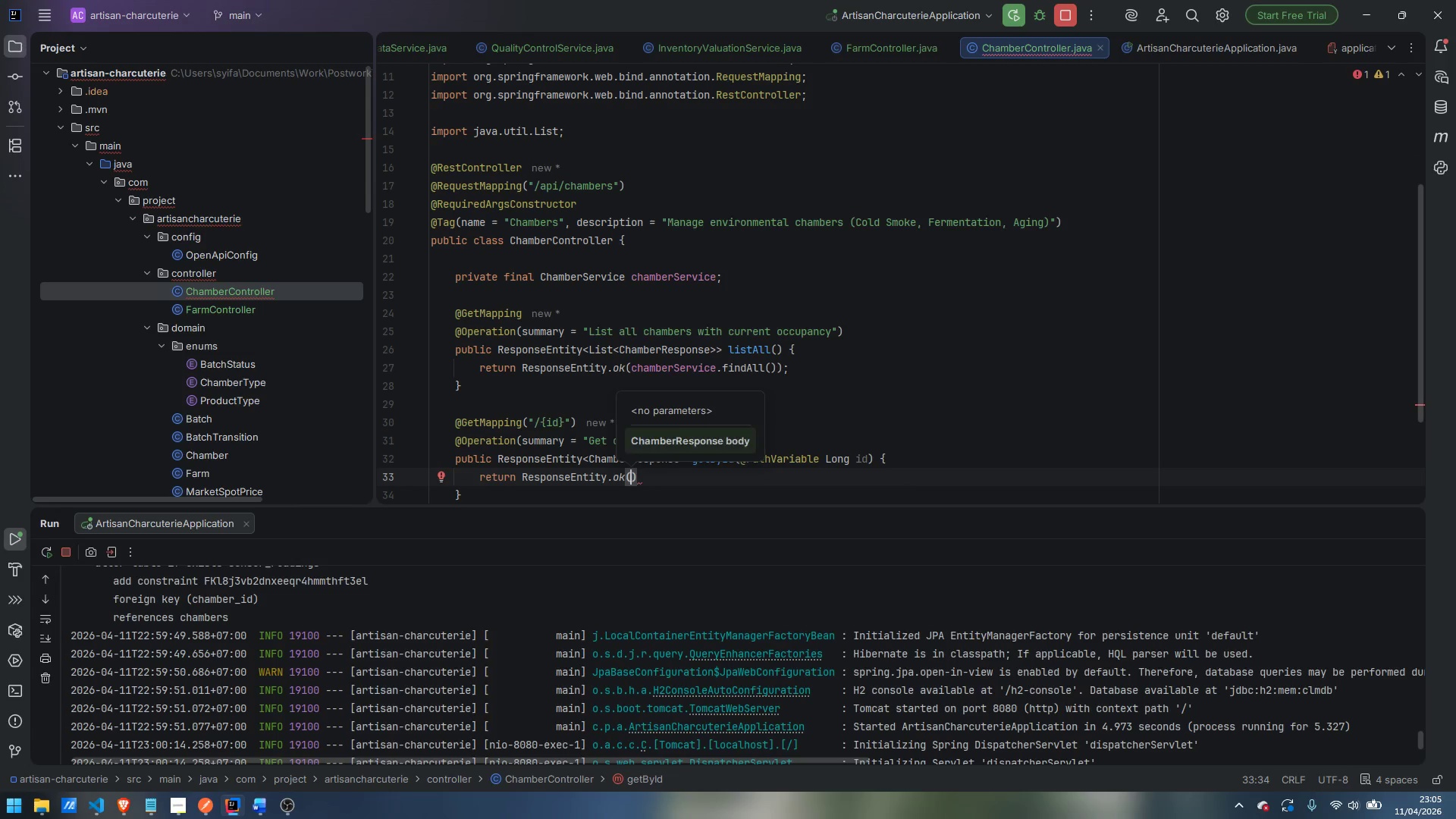 
type(chamberService)
 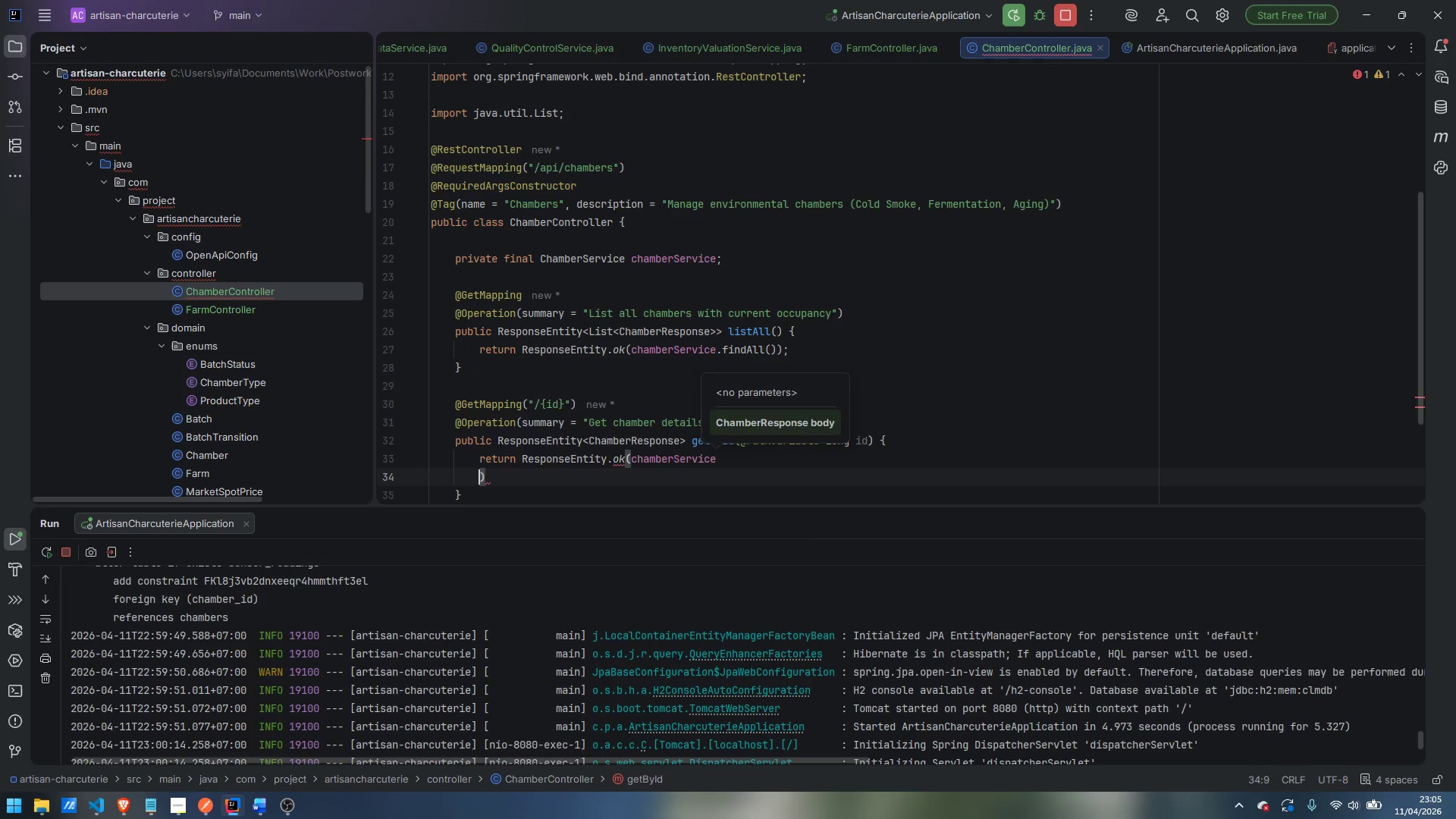 
 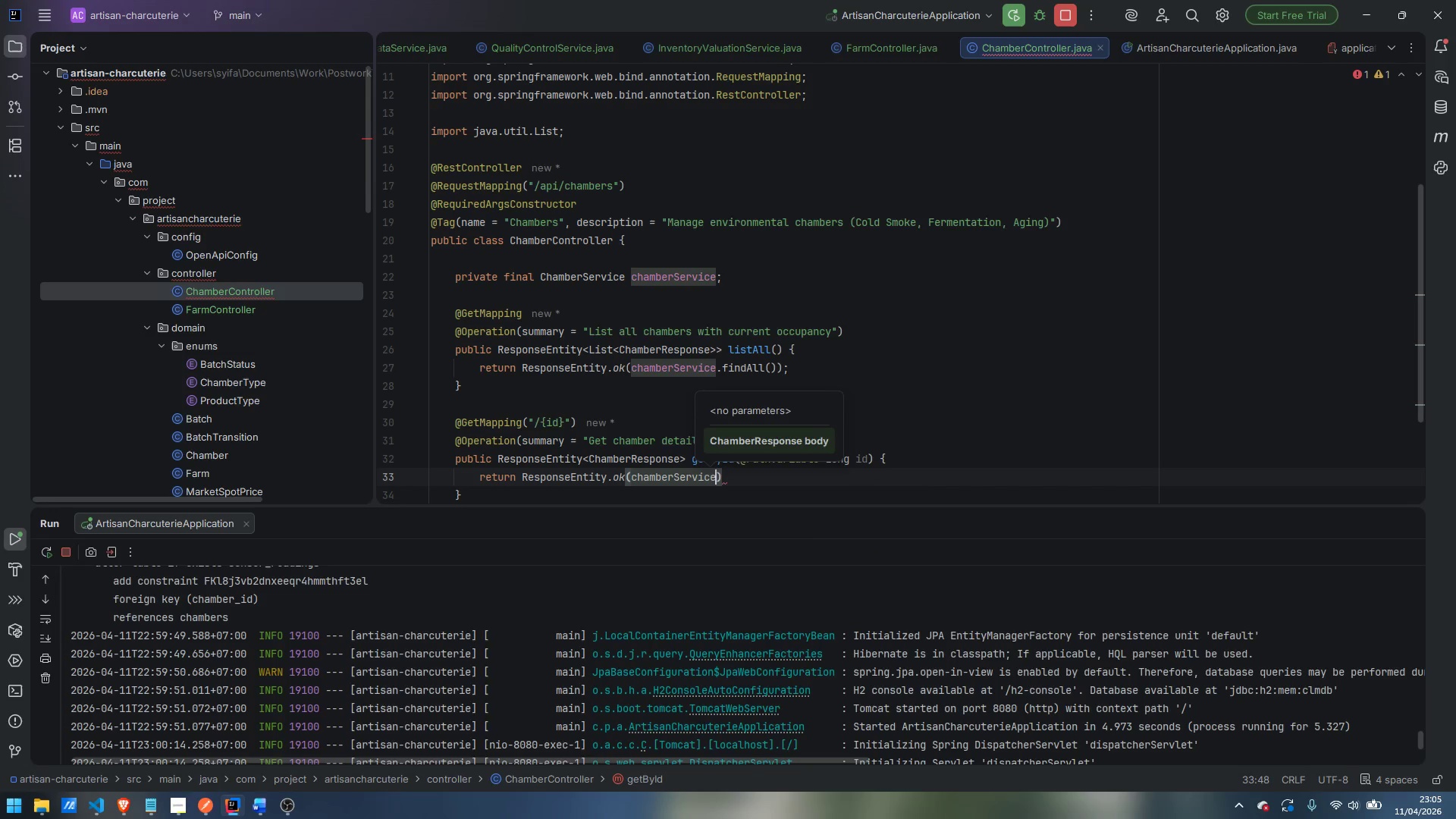 
key(Enter)
 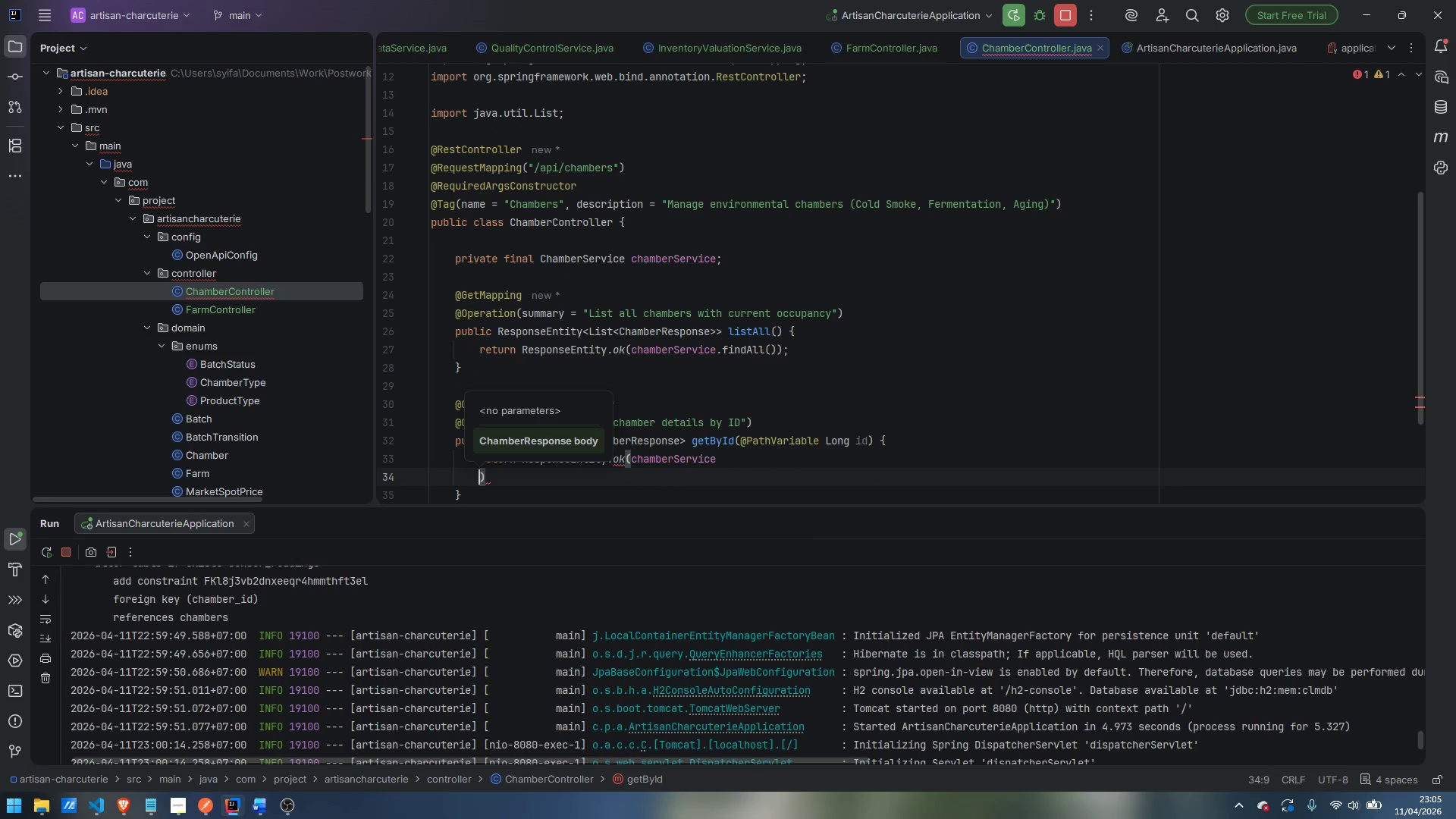 
key(Control+ControlLeft)
 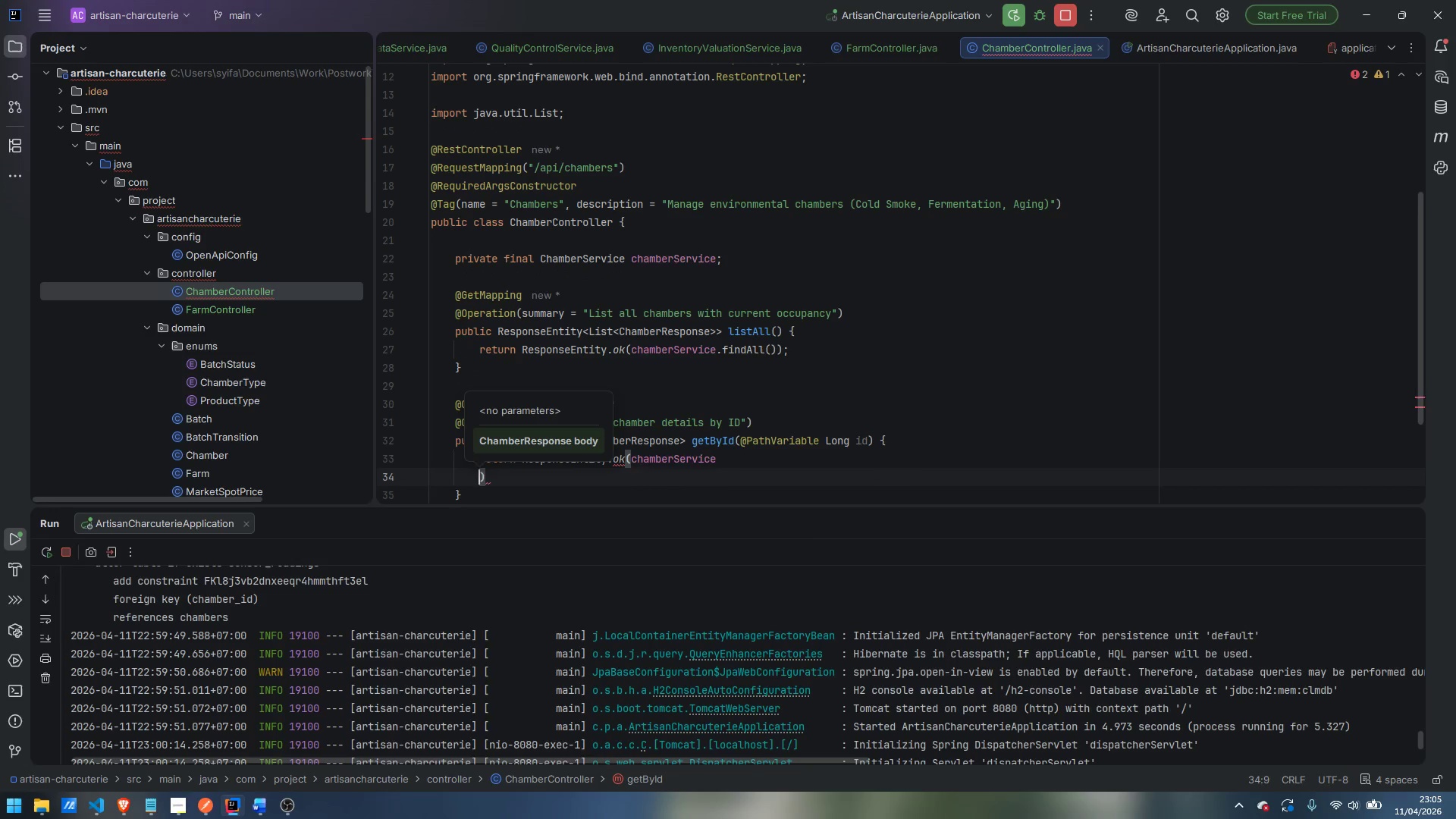 
key(Control+Z)
 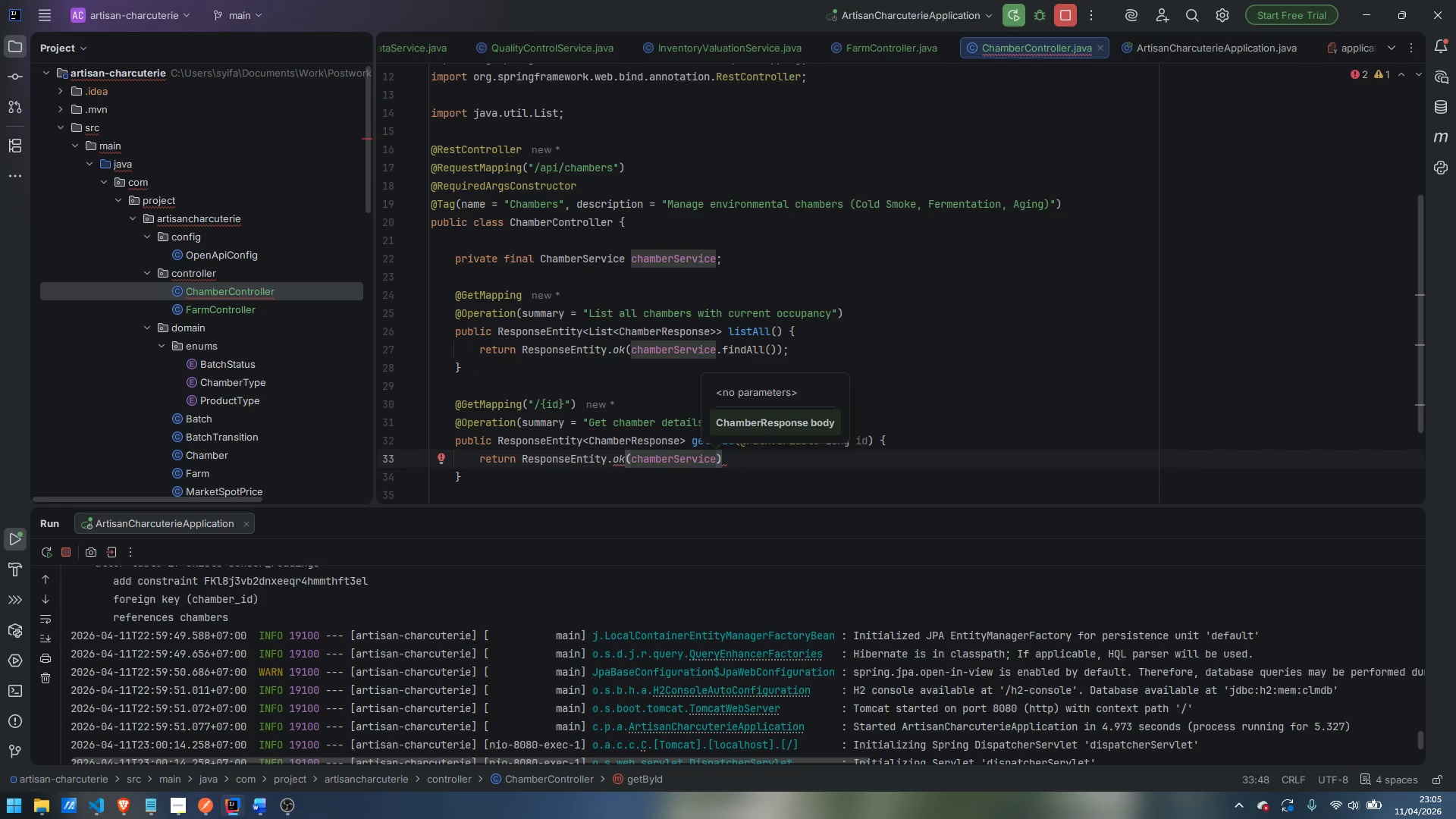 
type(.findById)
 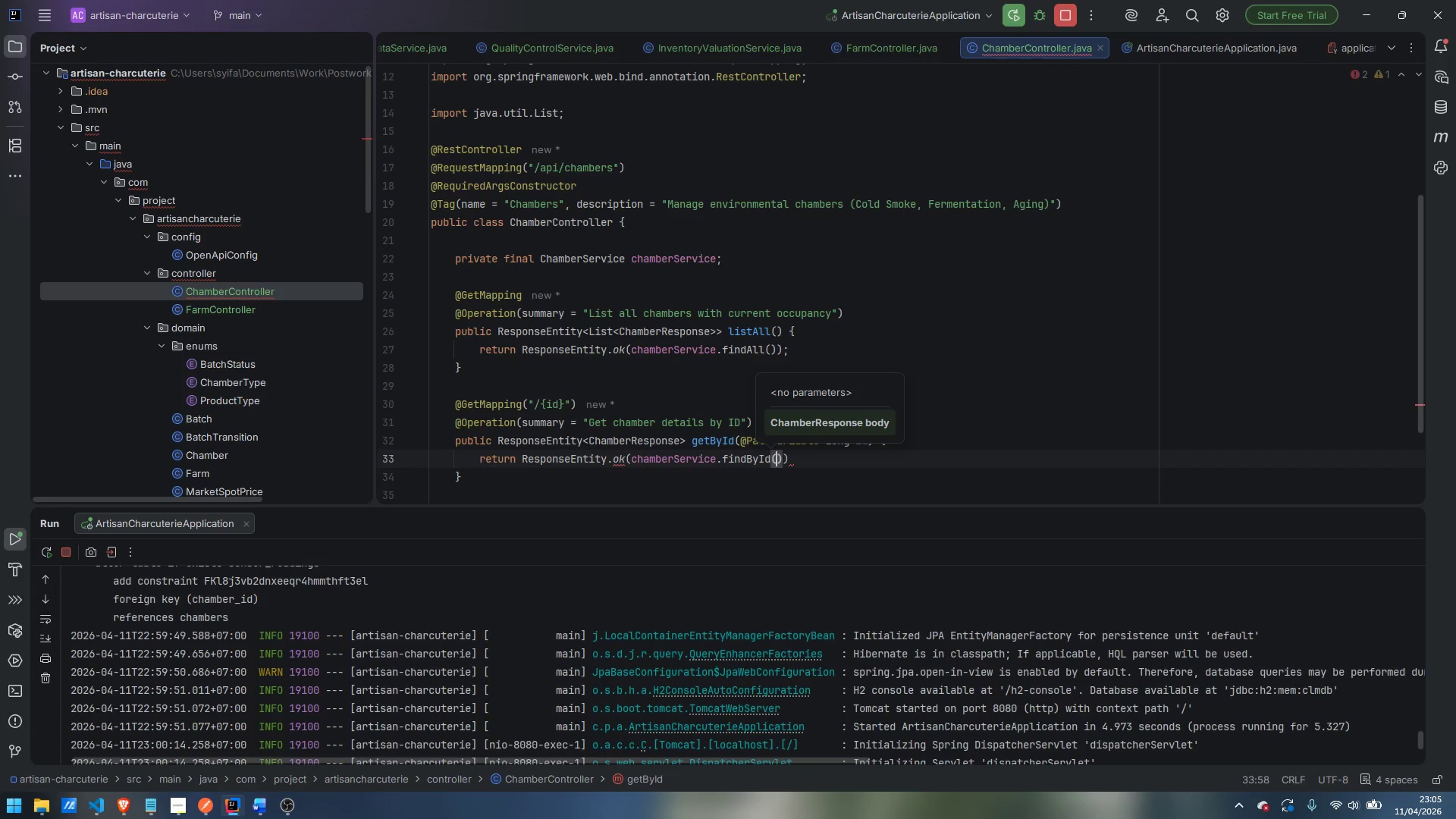 
 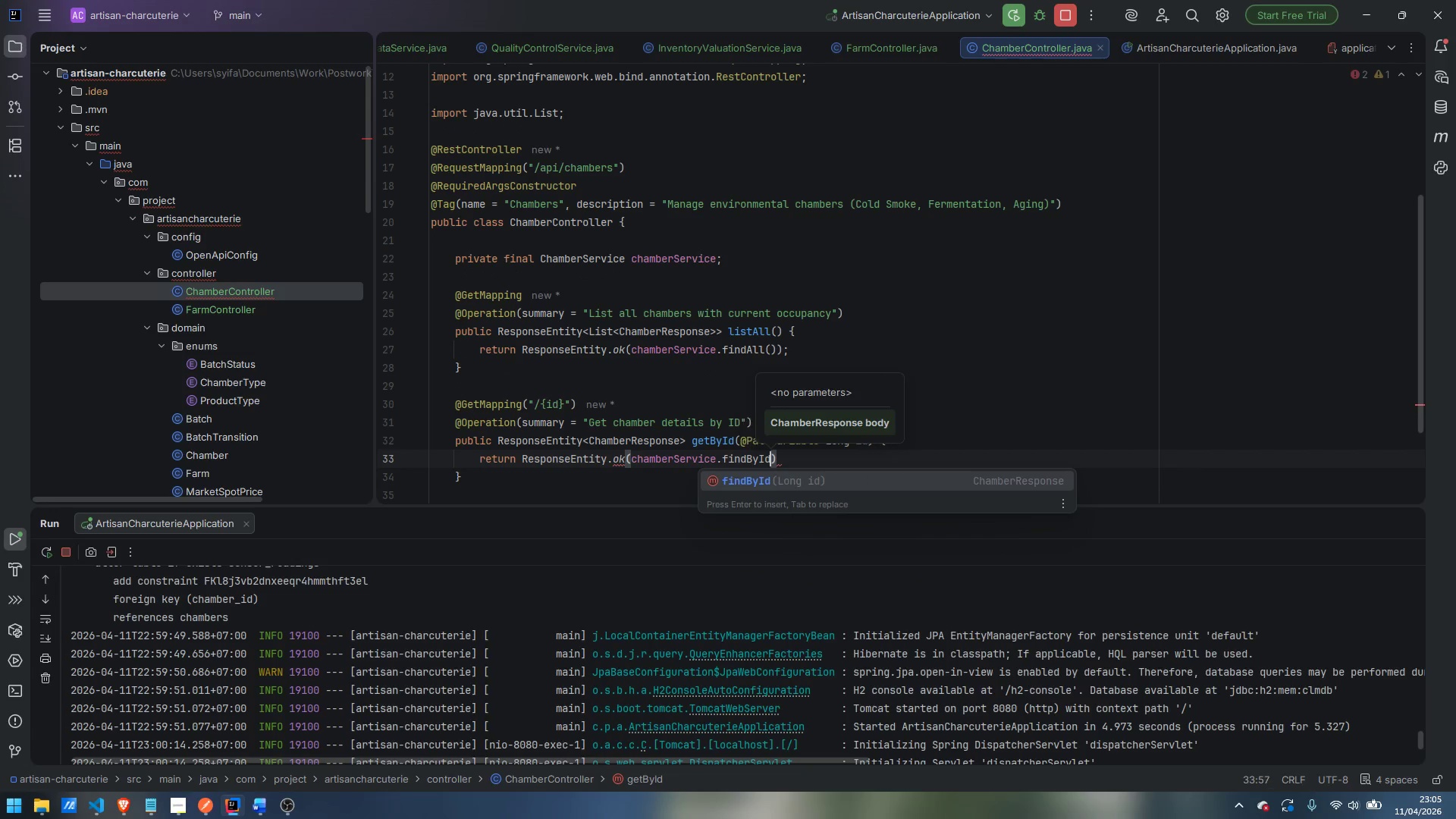 
key(Enter)
 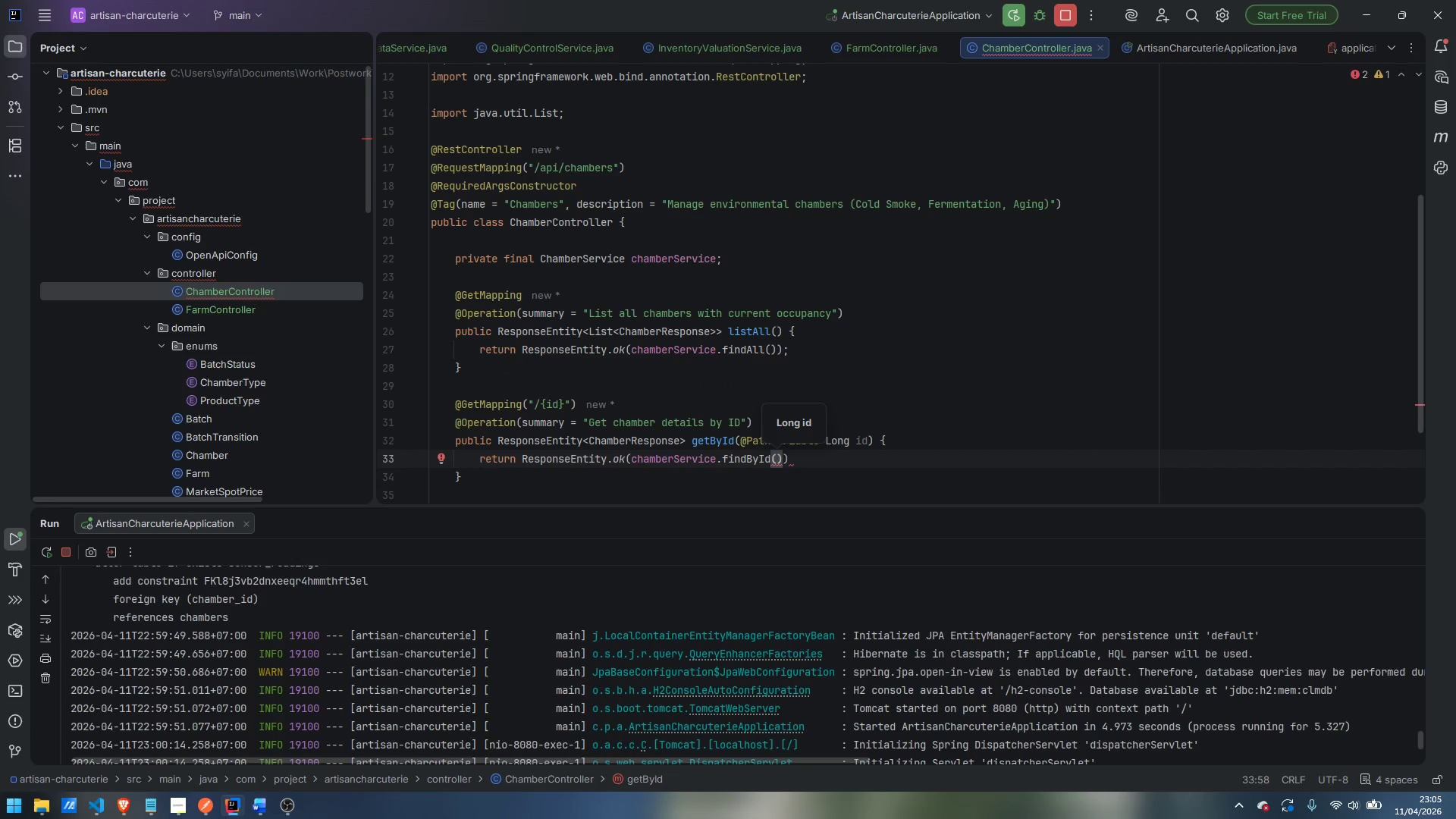 
type(id)
 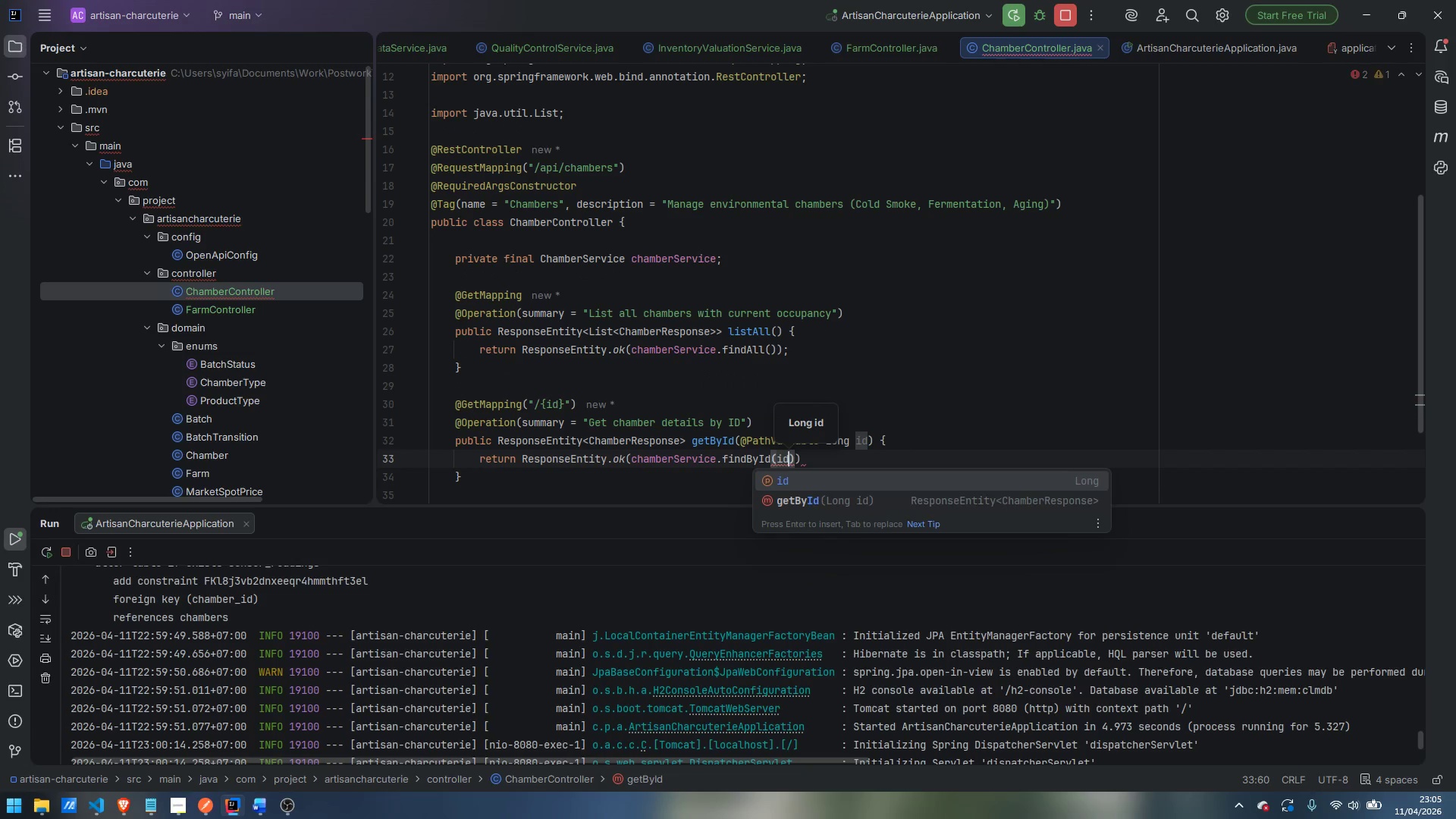 
key(Enter)
 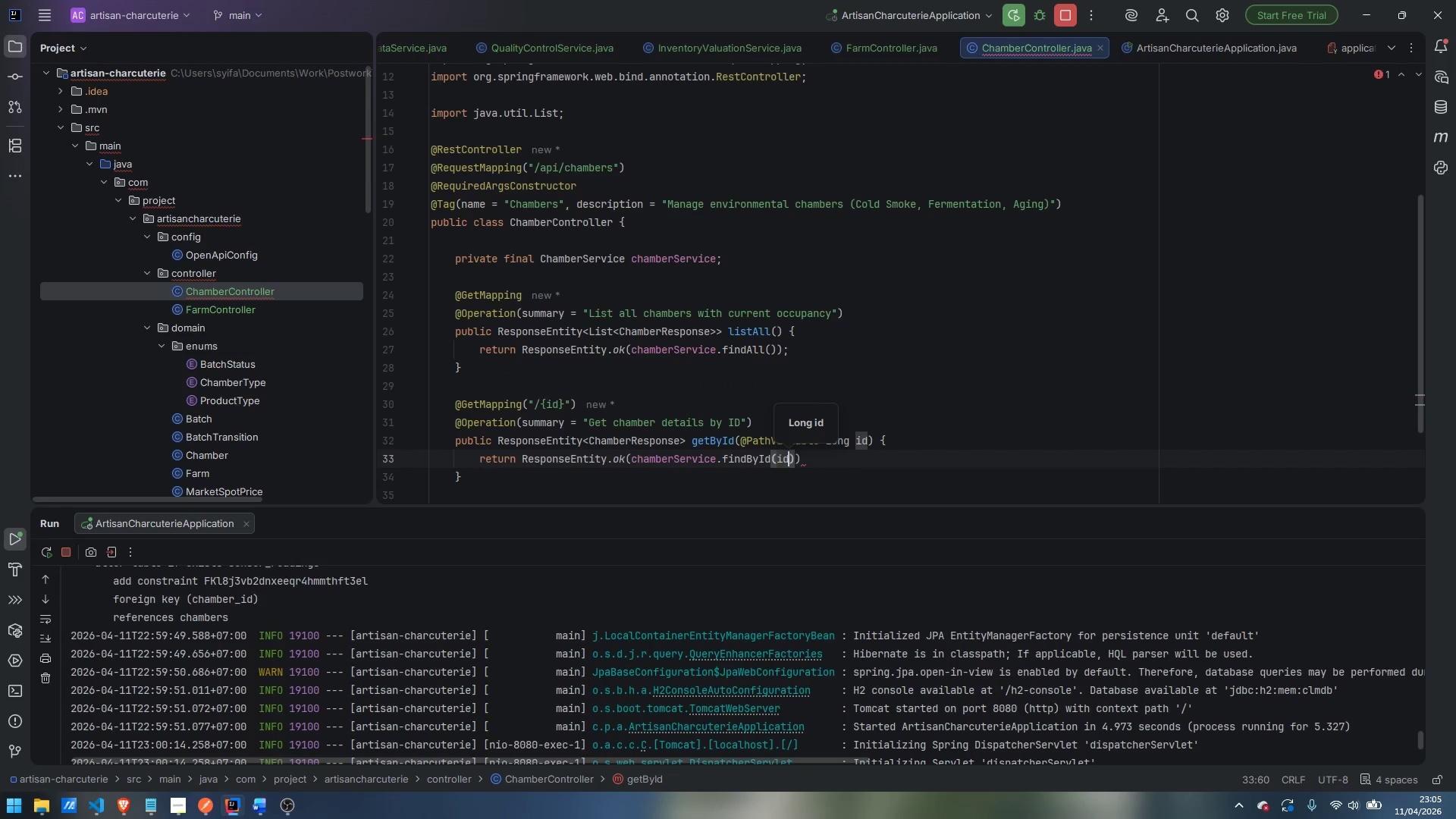 
key(ArrowRight)
 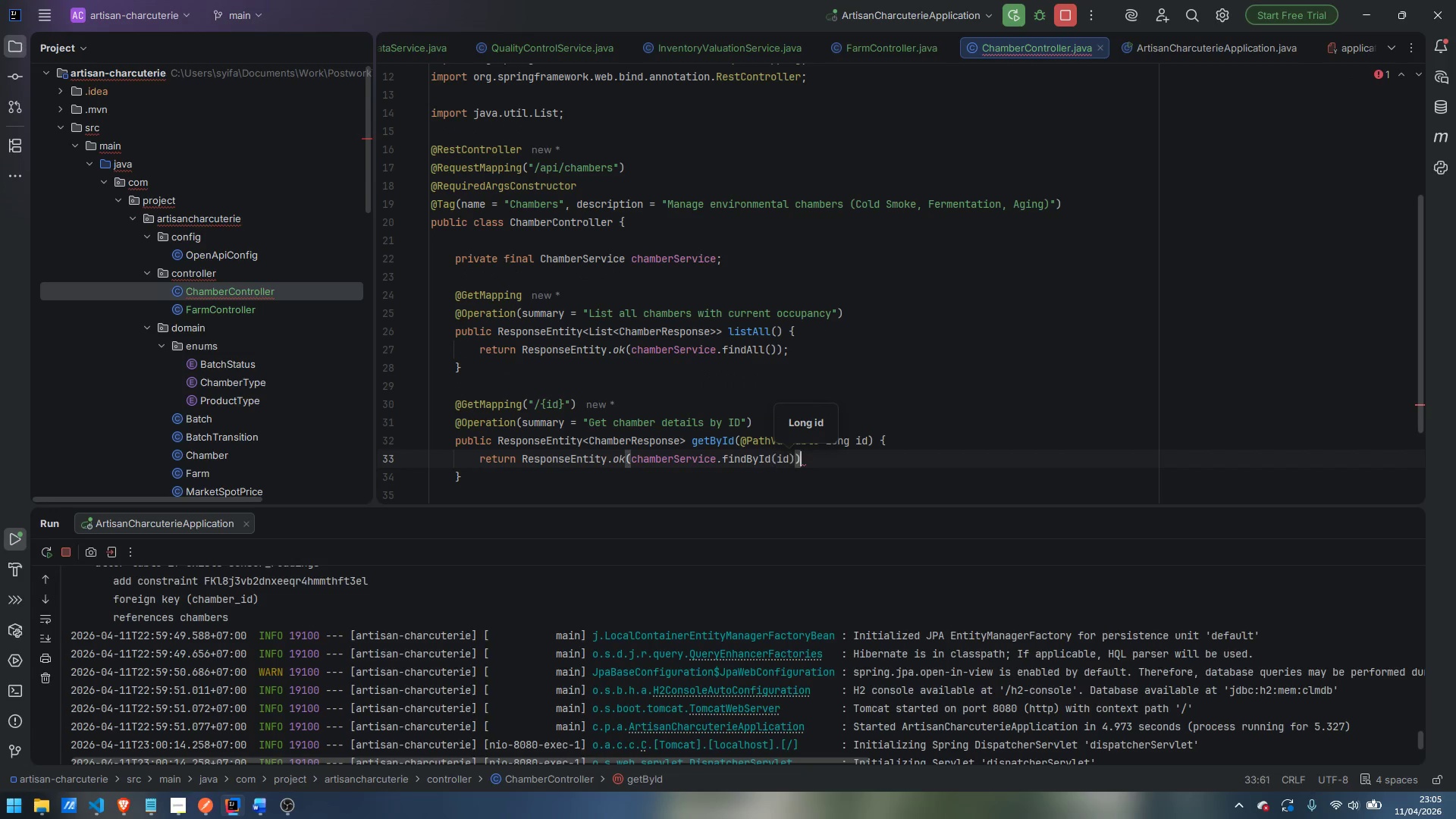 
key(ArrowRight)
 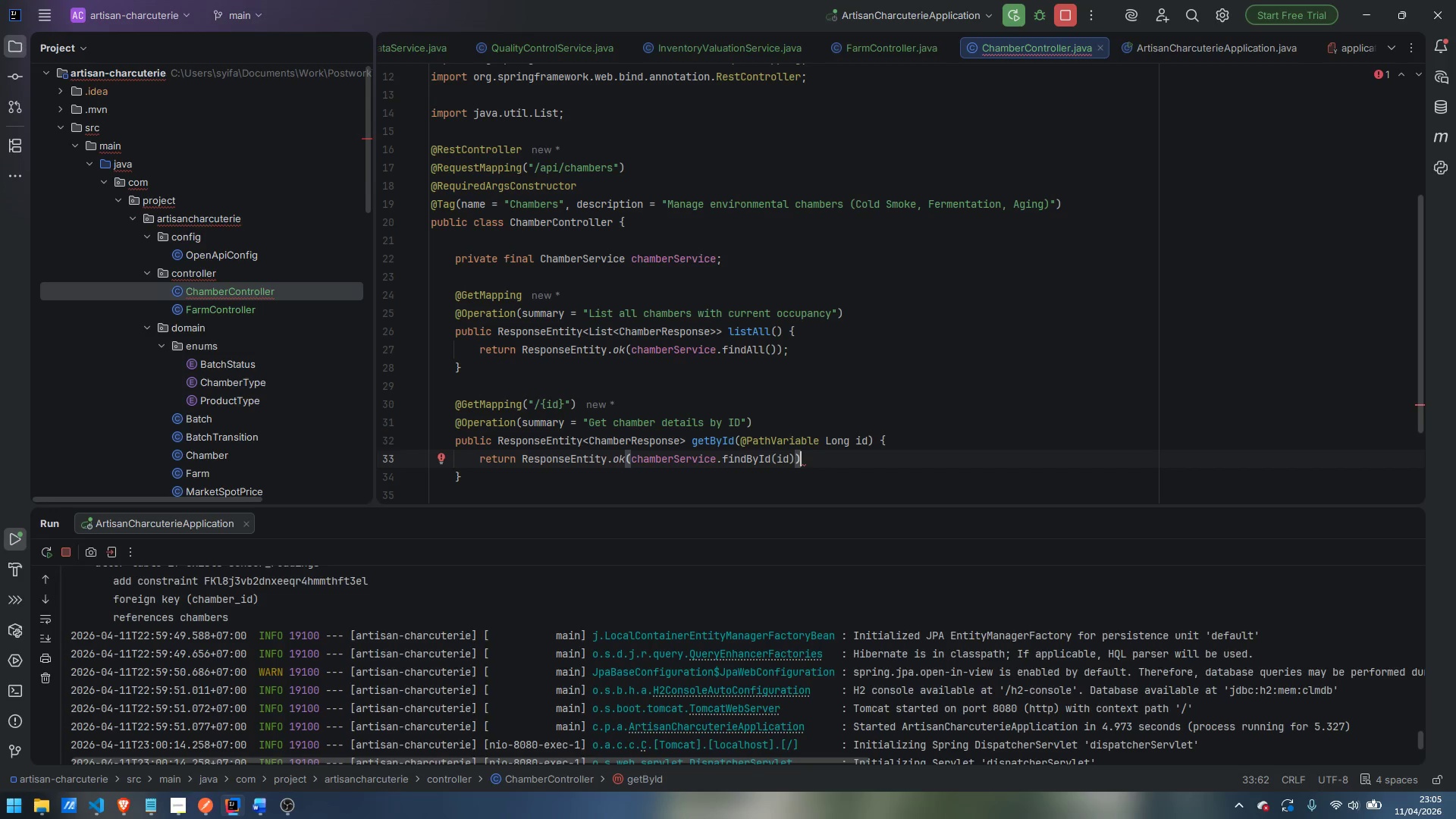 
key(Semicolon)
 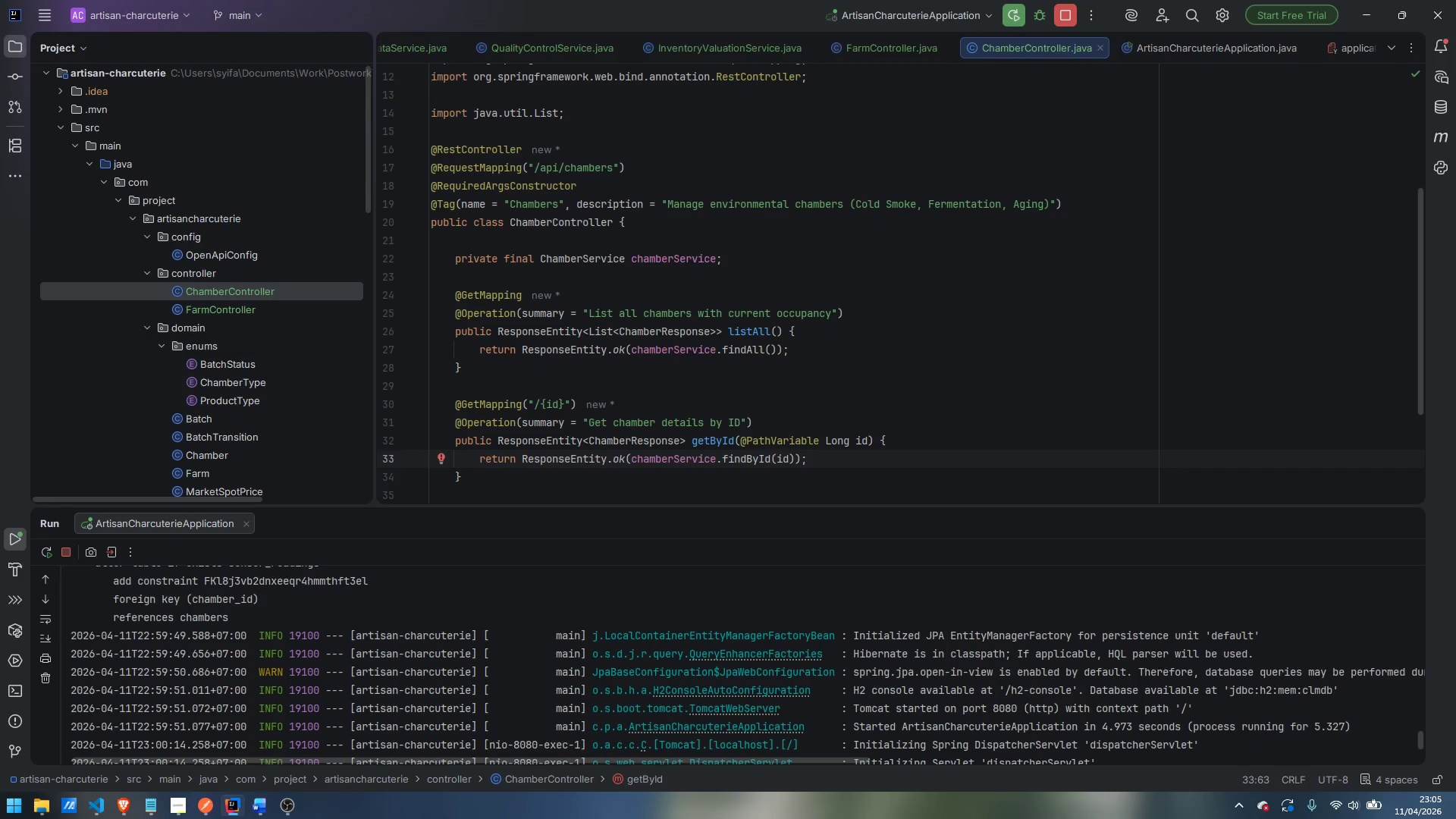 
key(ArrowDown)
 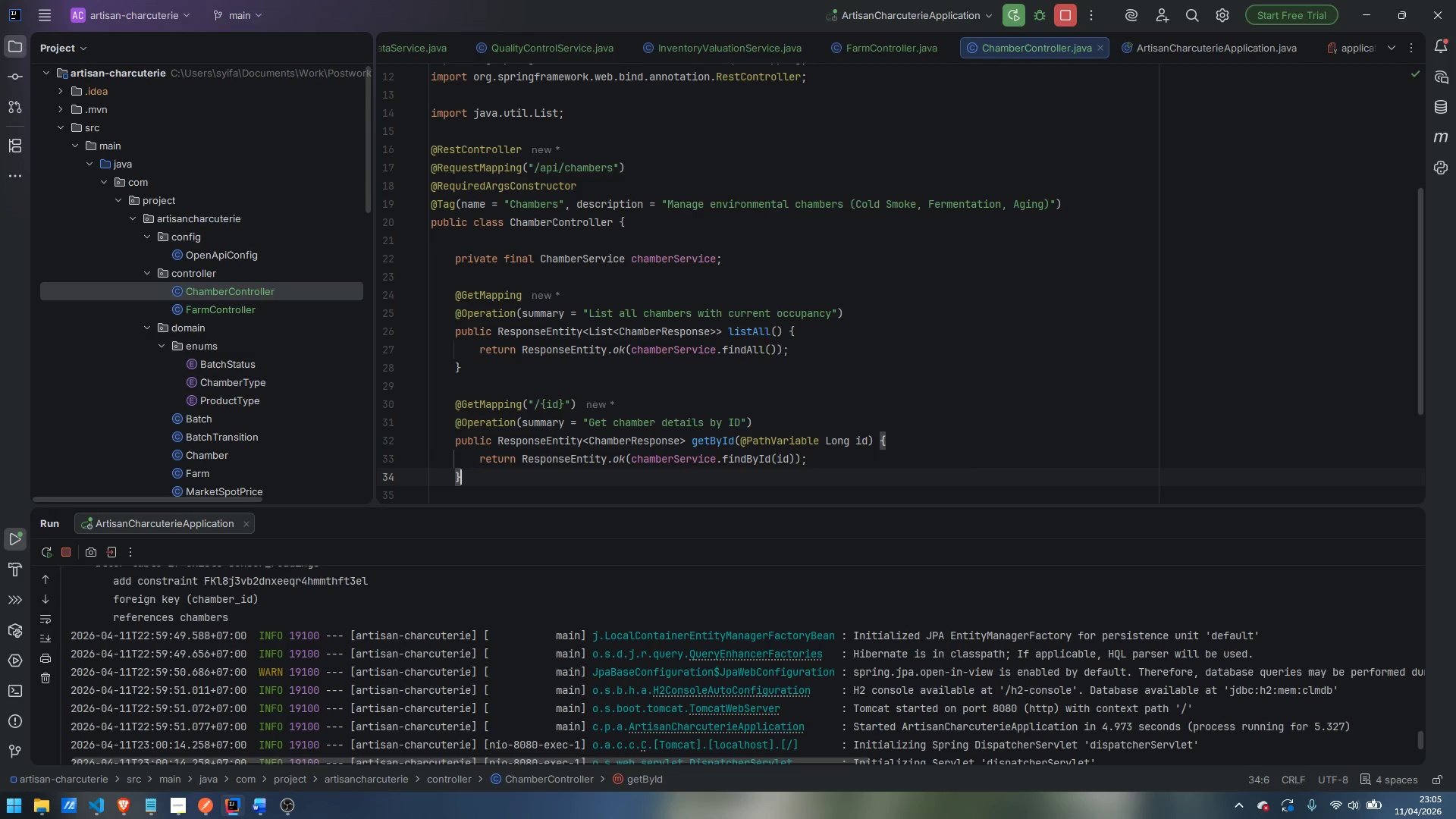 
key(Enter)
 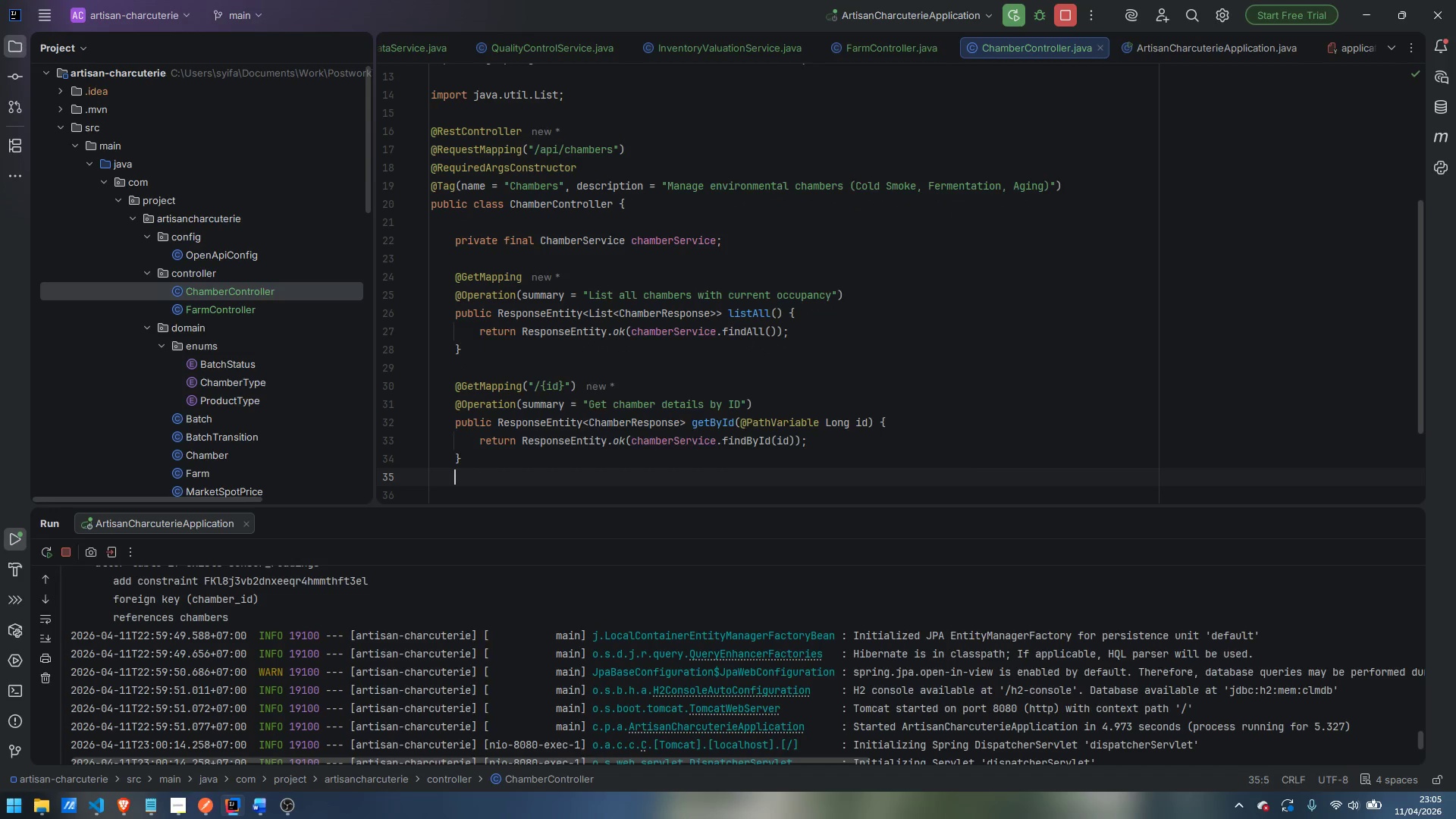 
key(Enter)
 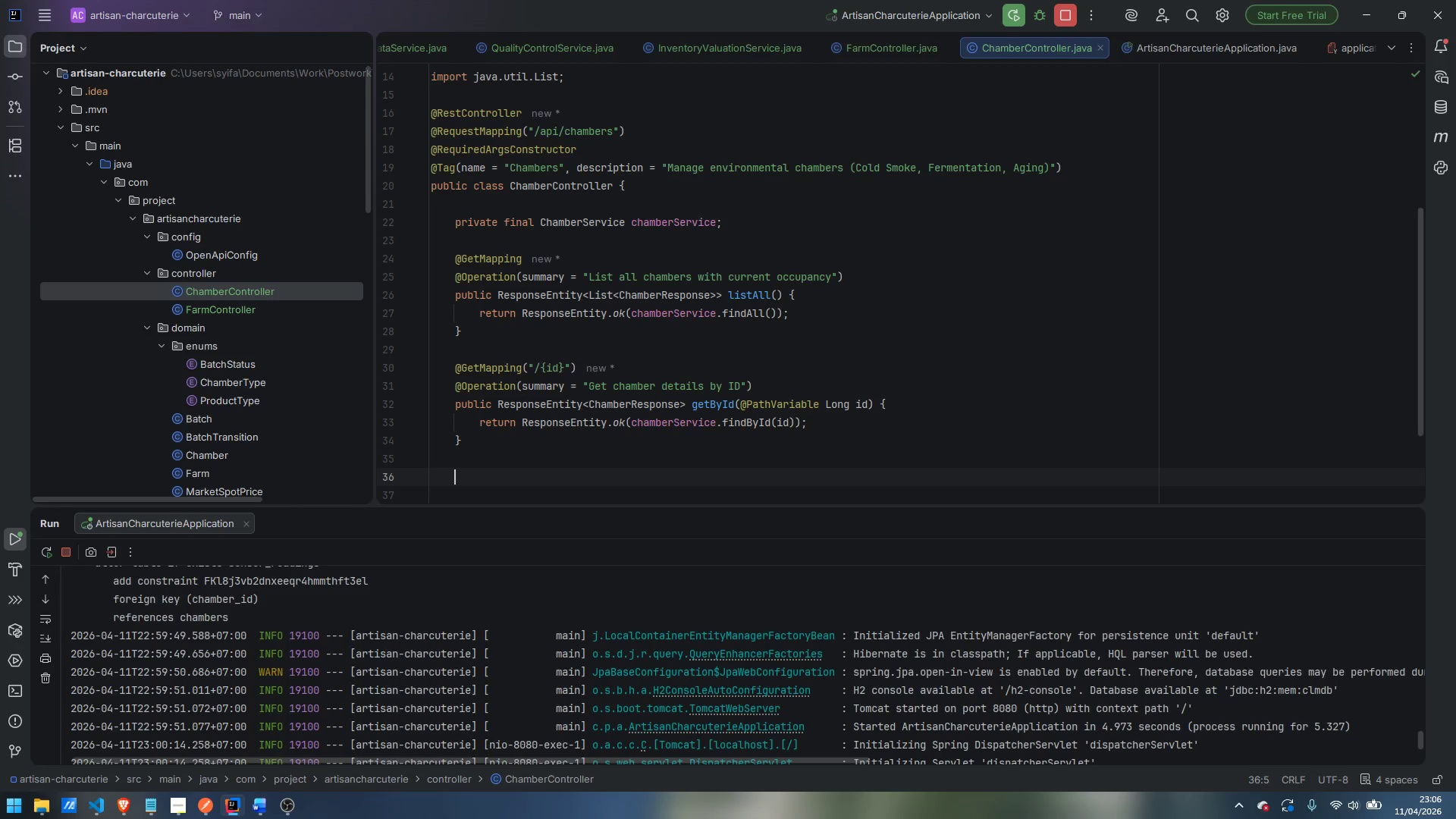 
wait(21.42)
 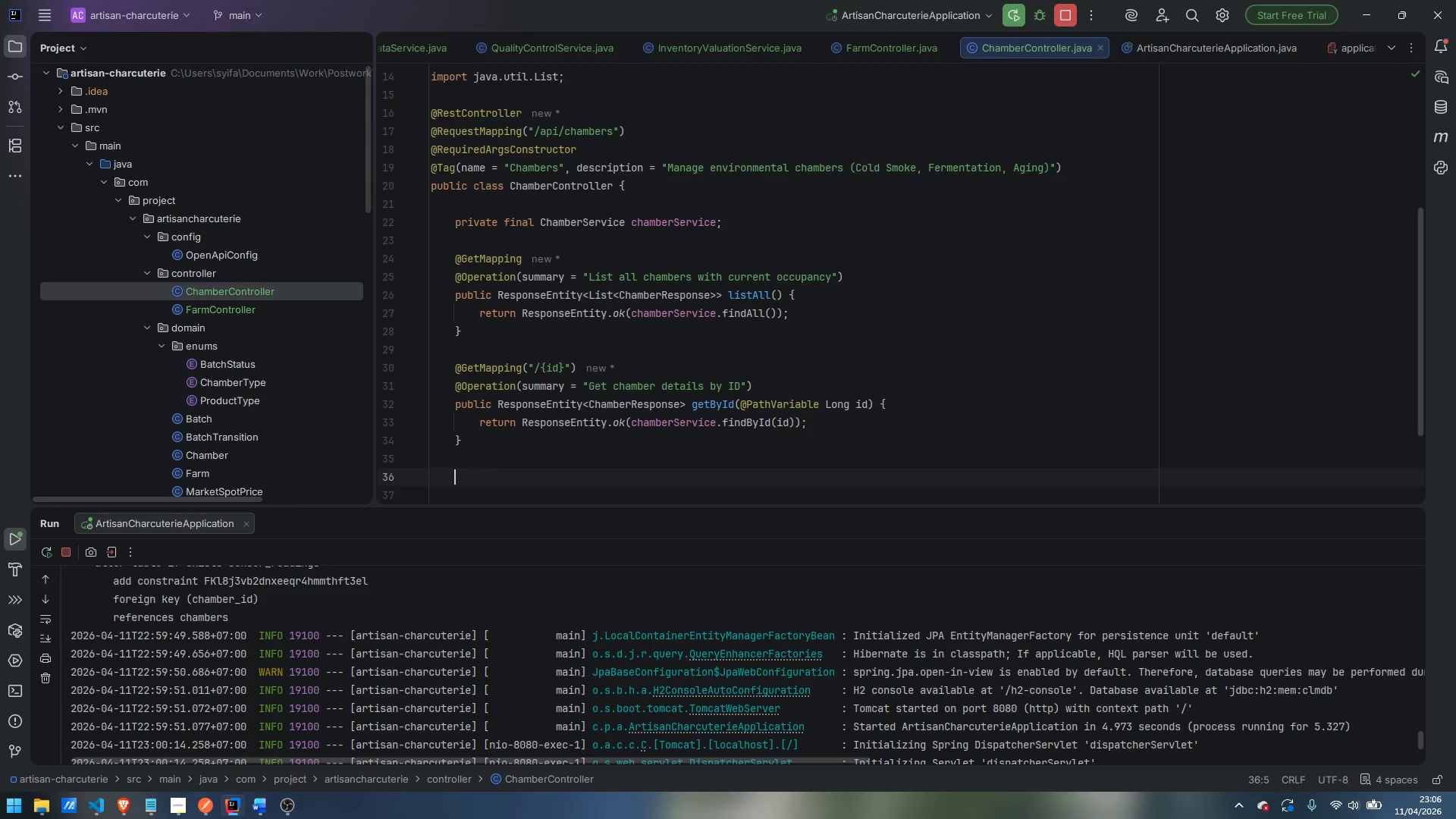 
type(@POstMap)
 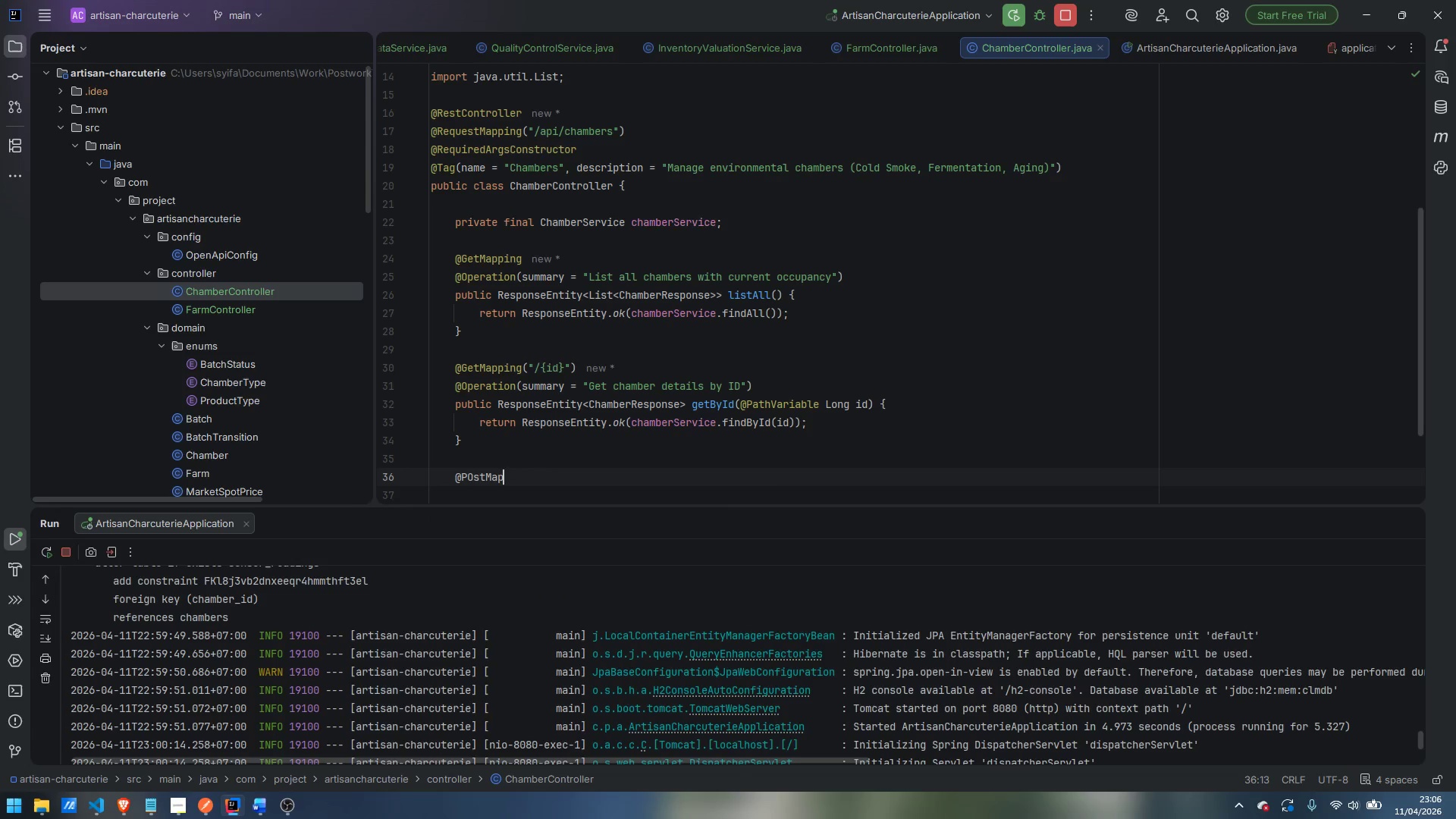 
key(Enter)
 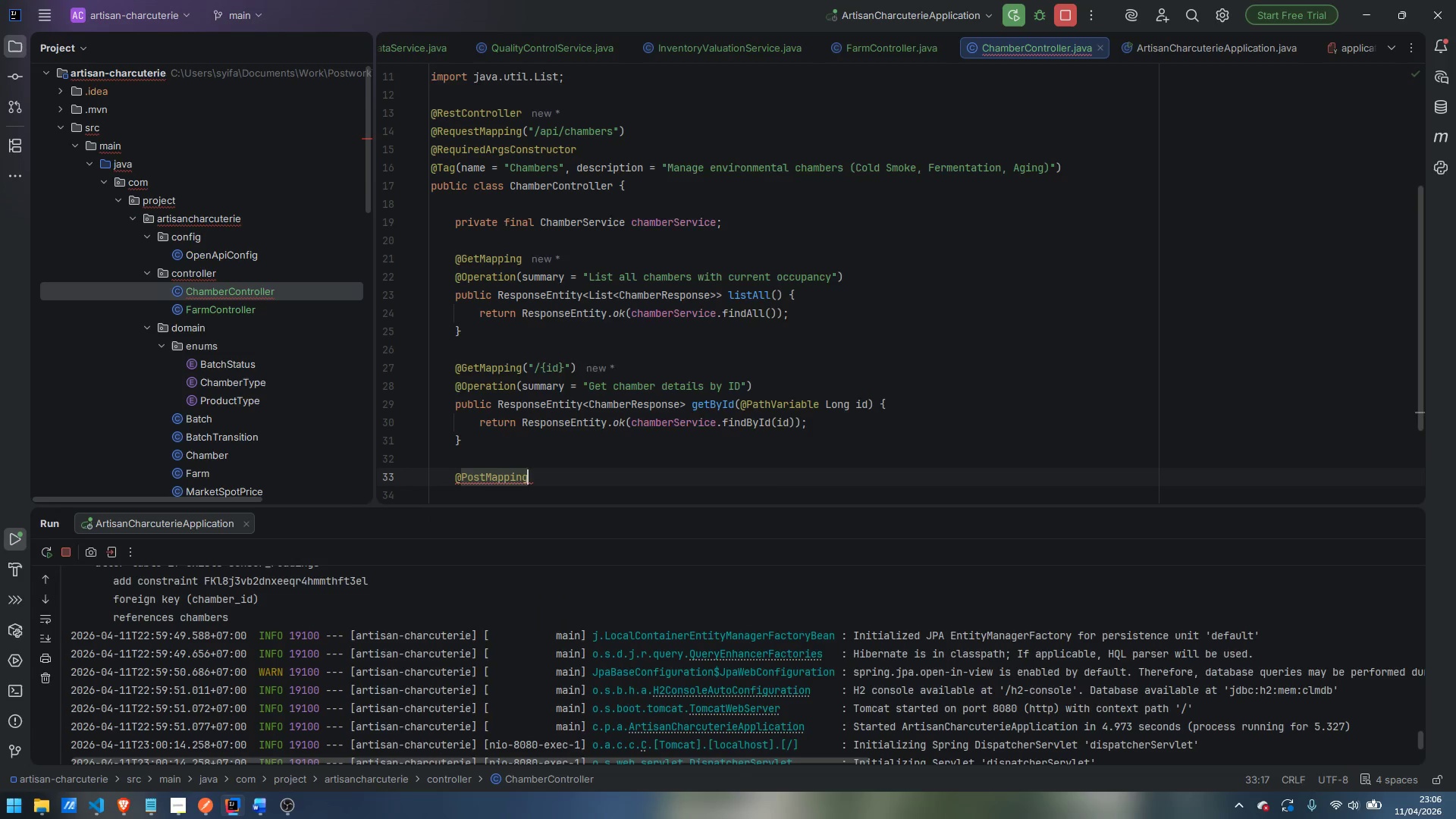 
key(Enter)
 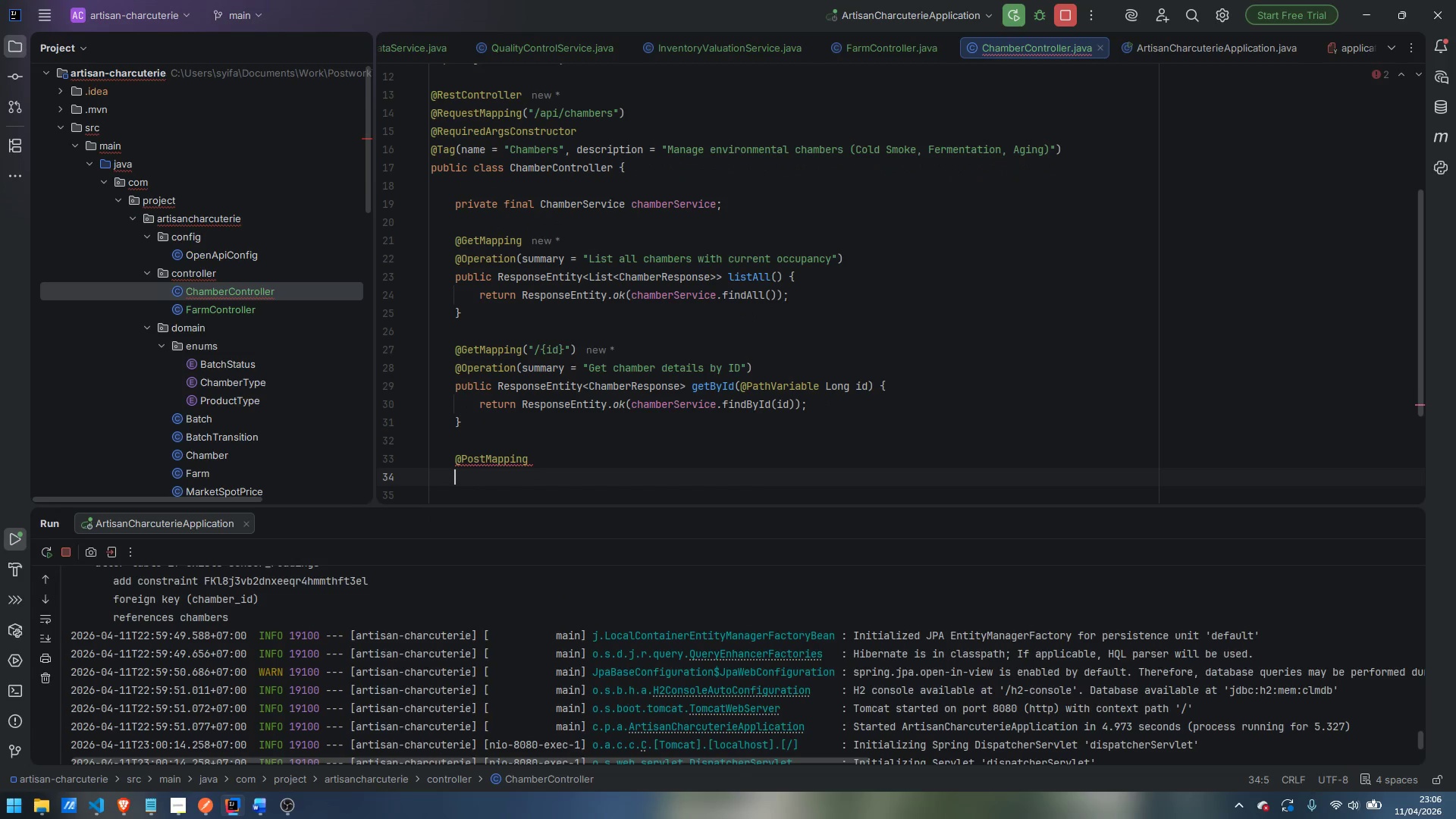 
type(@Operation)
 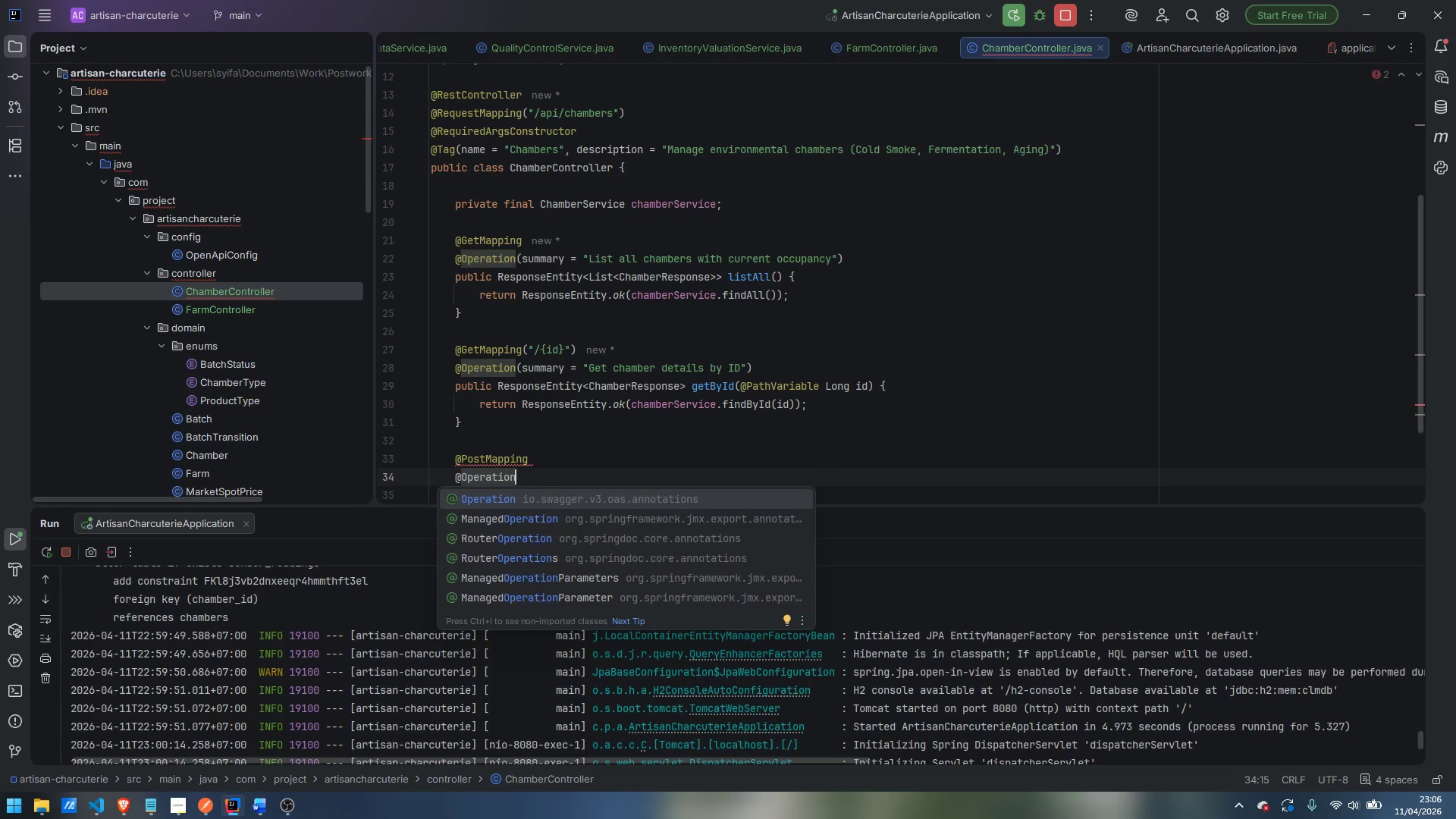 
key(Enter)
 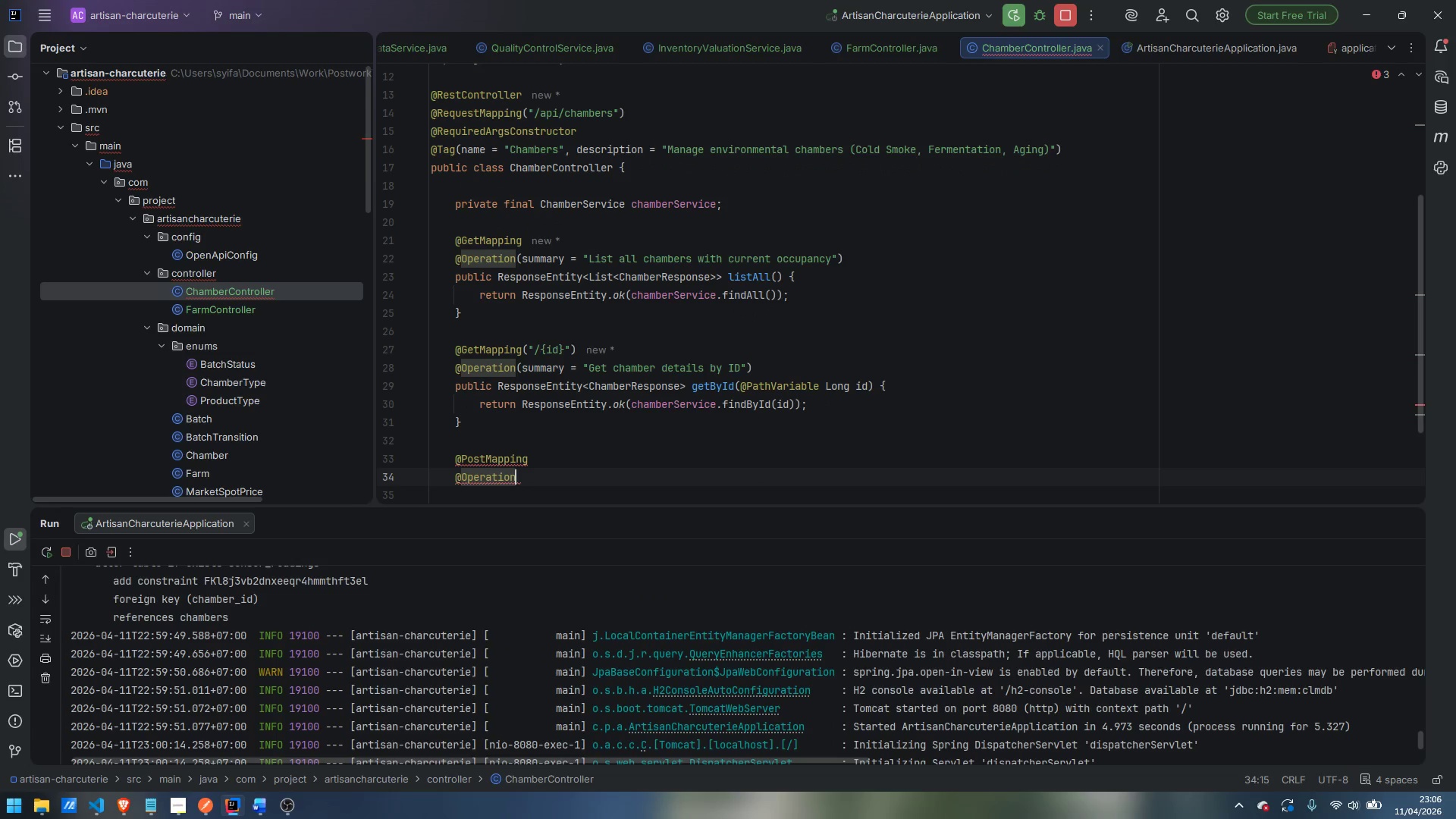 
key(Enter)
 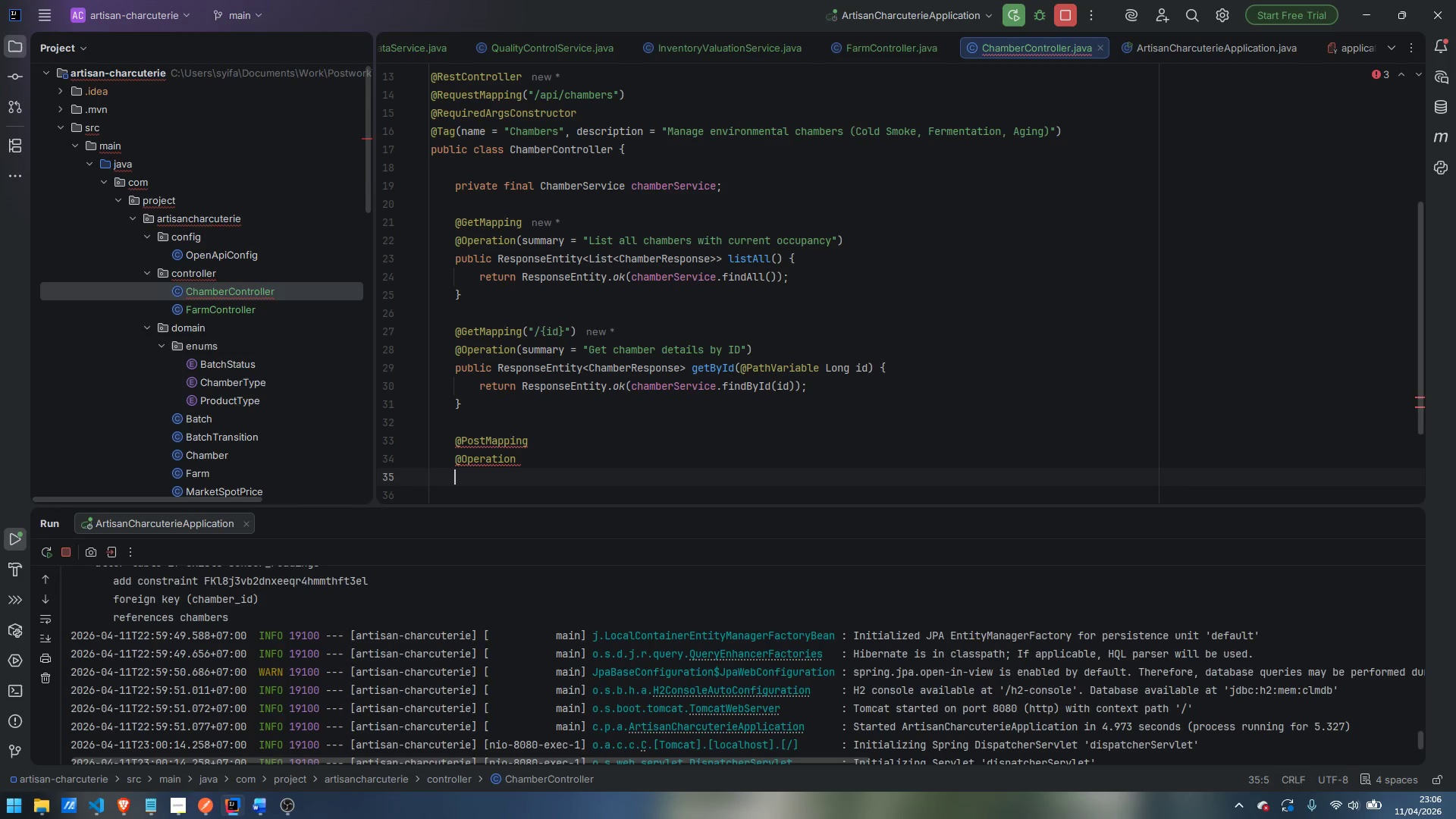 
key(Control+ControlLeft)
 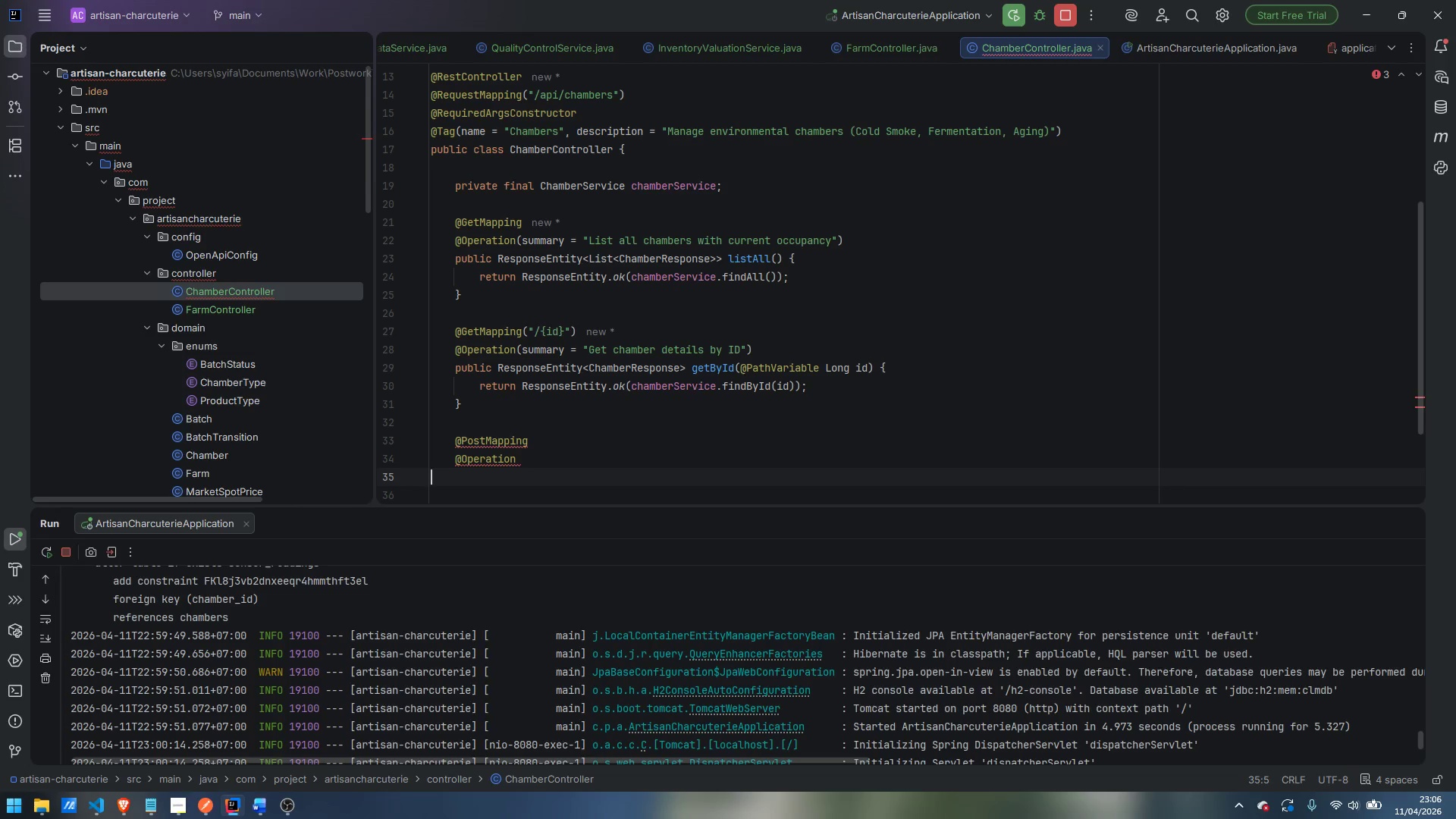 
key(Control+Backspace)
 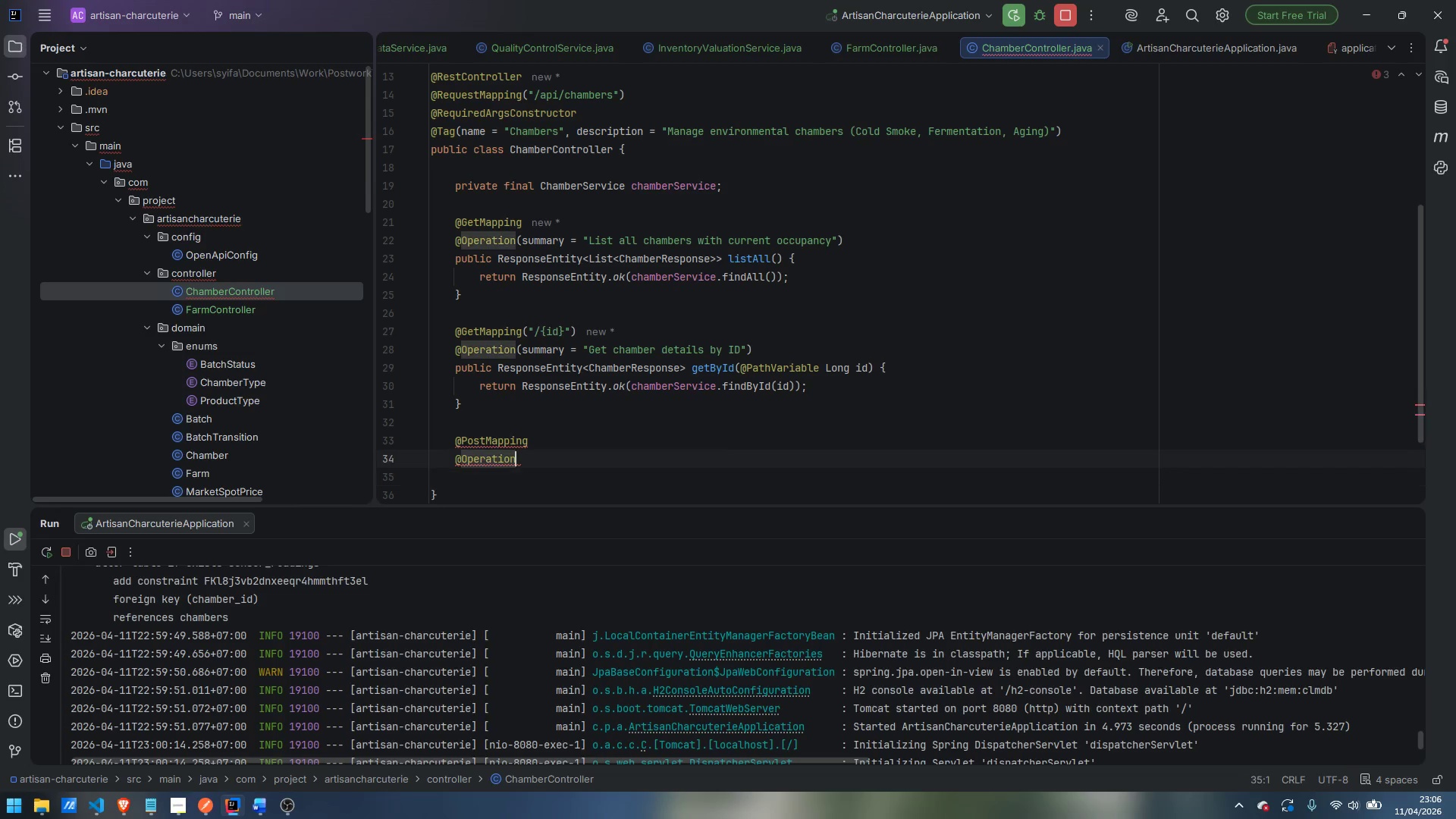 
key(Backspace)
type((summary)
 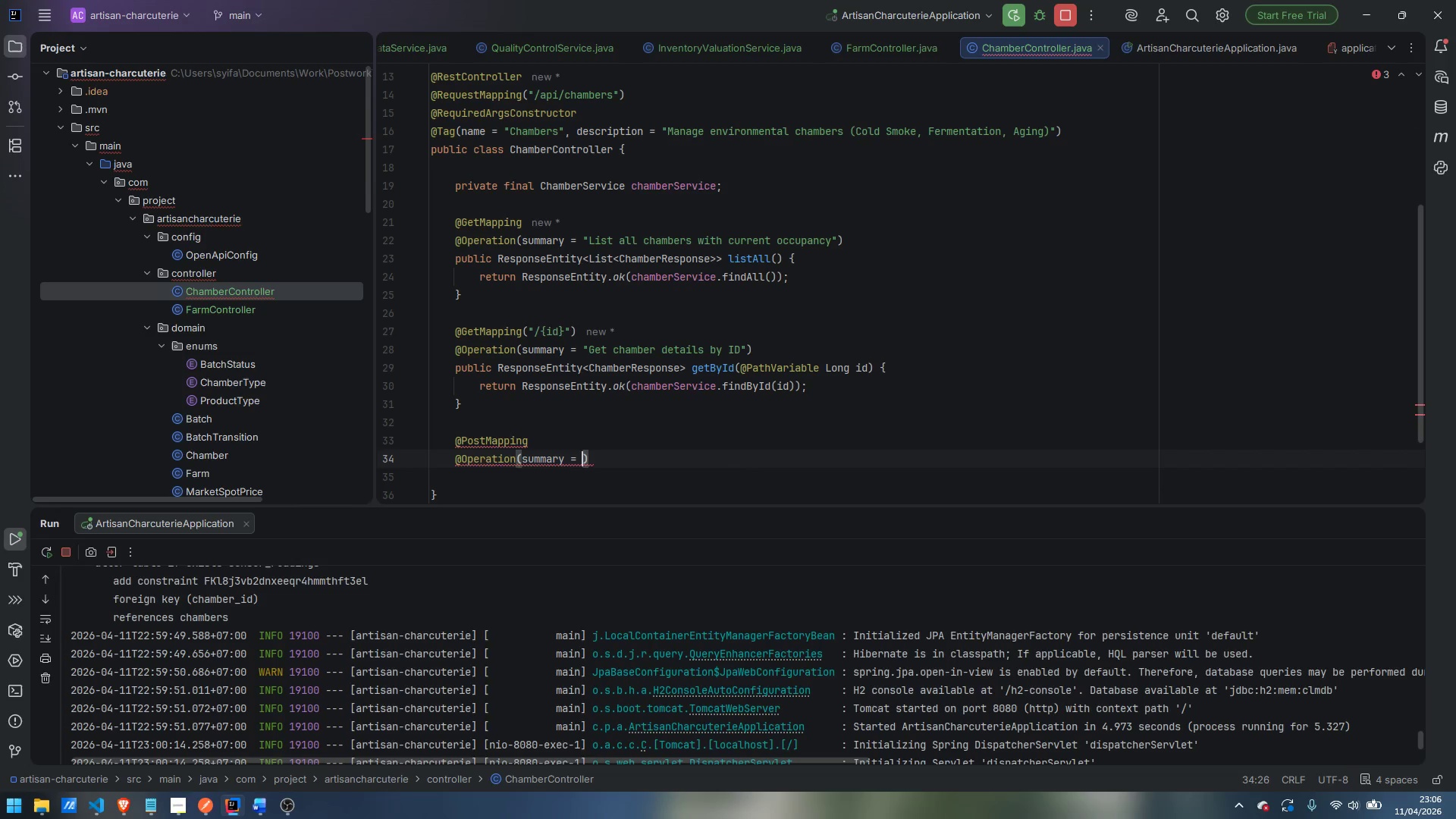 
 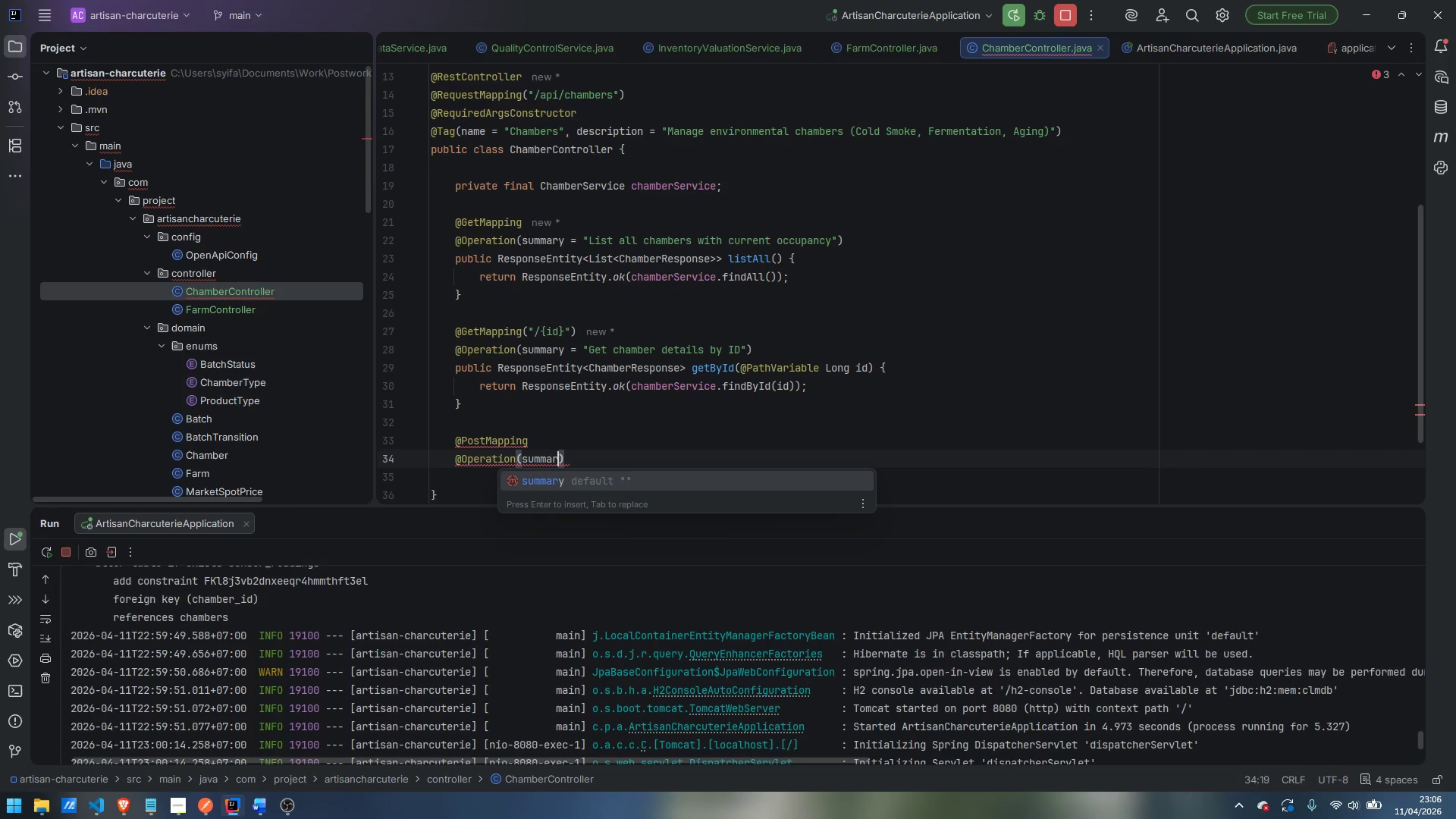 
key(Enter)
 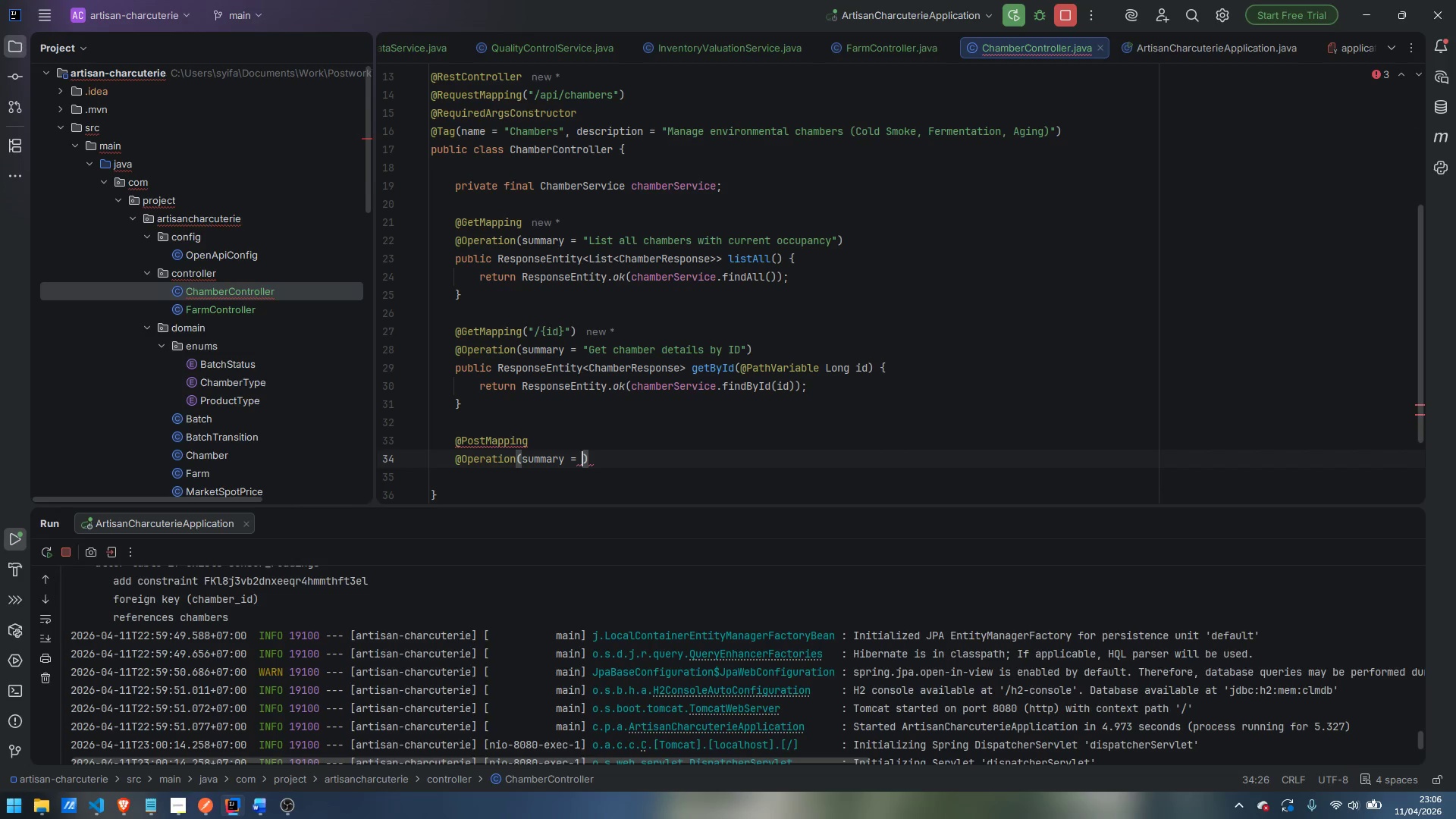 
key(Shift+Quote)
 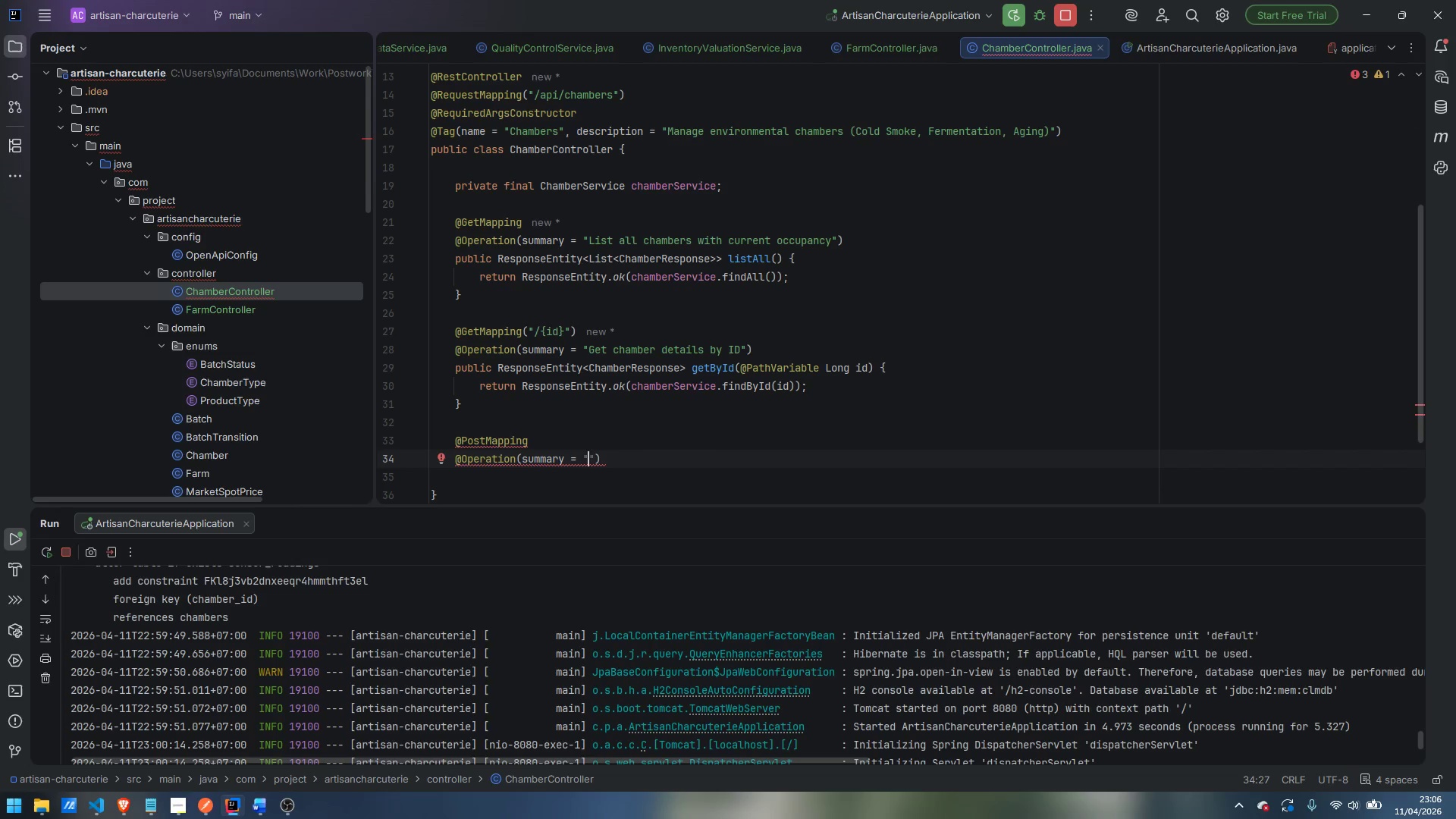 
wait(5.19)
 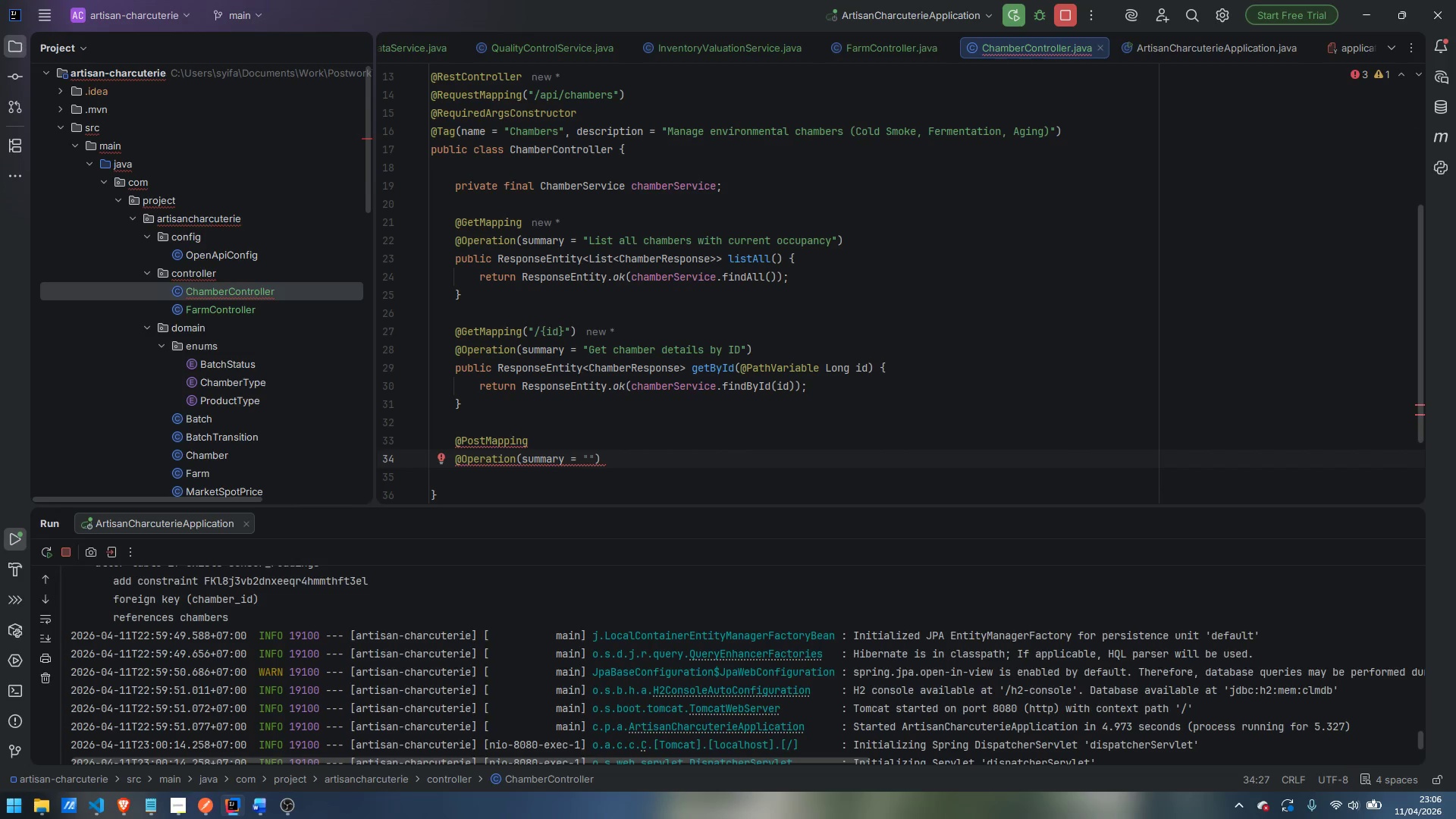 
type(Get chamber details by ID)
 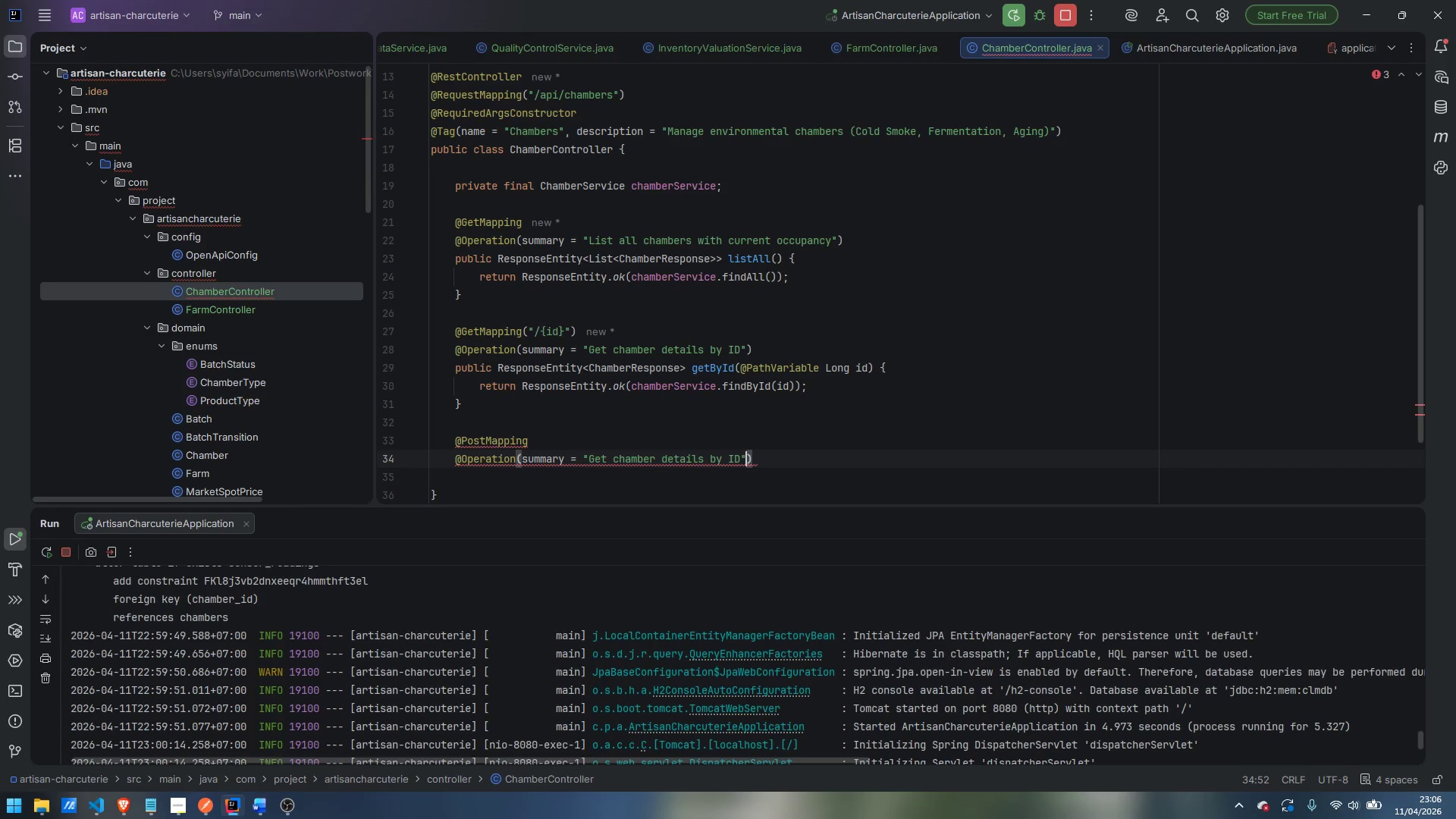 
 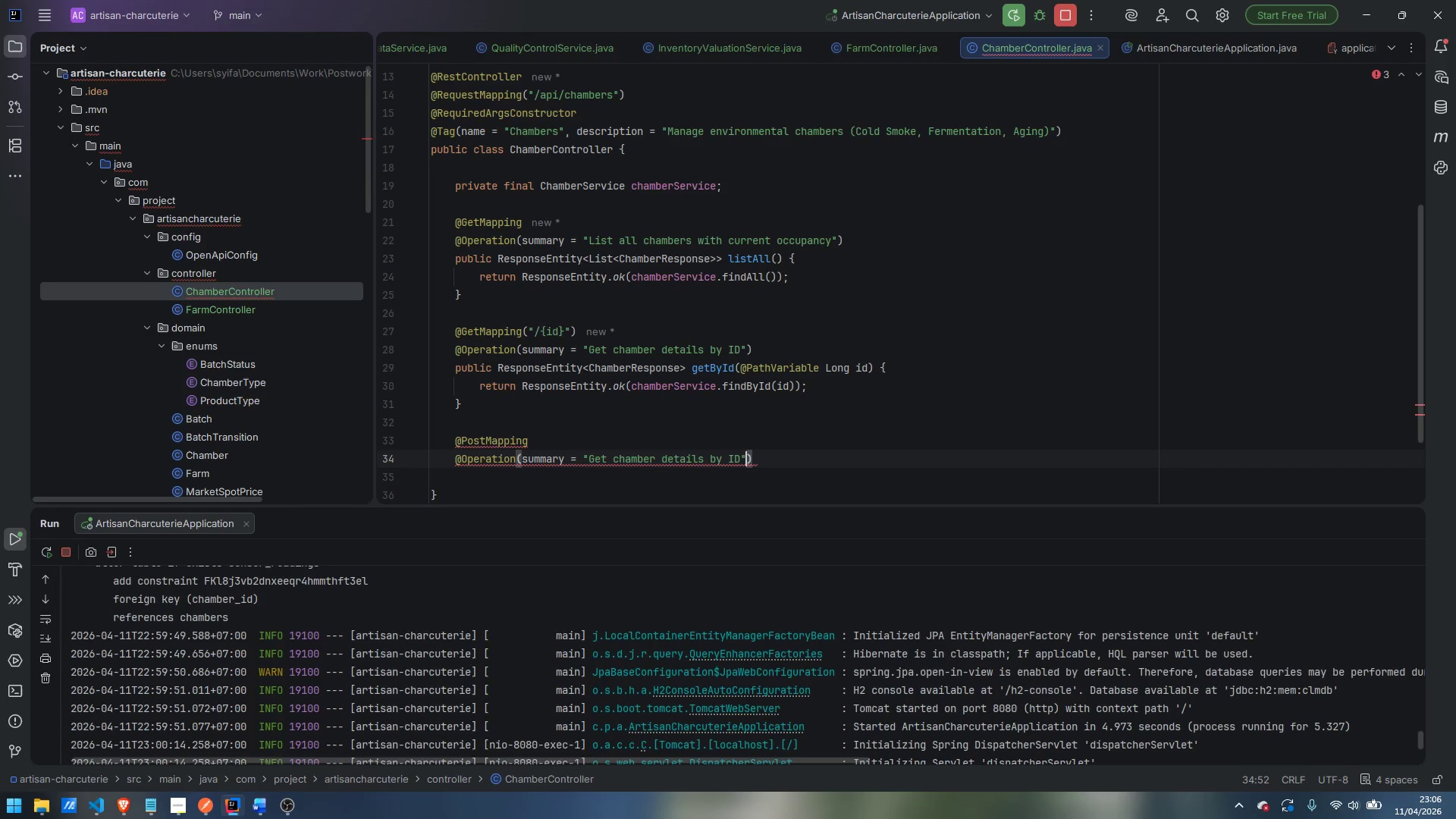 
key(ArrowRight)
 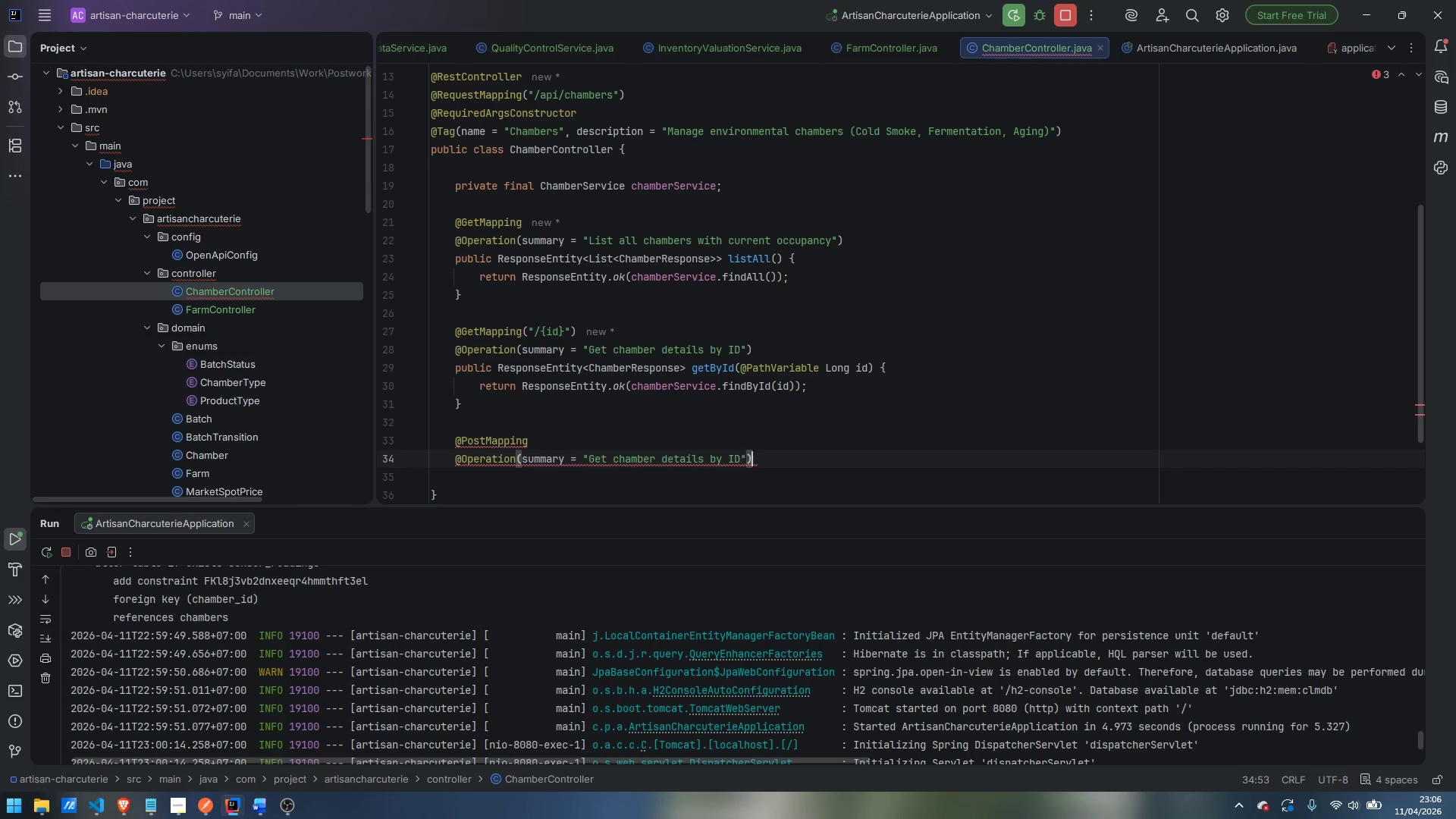 
key(ArrowRight)
 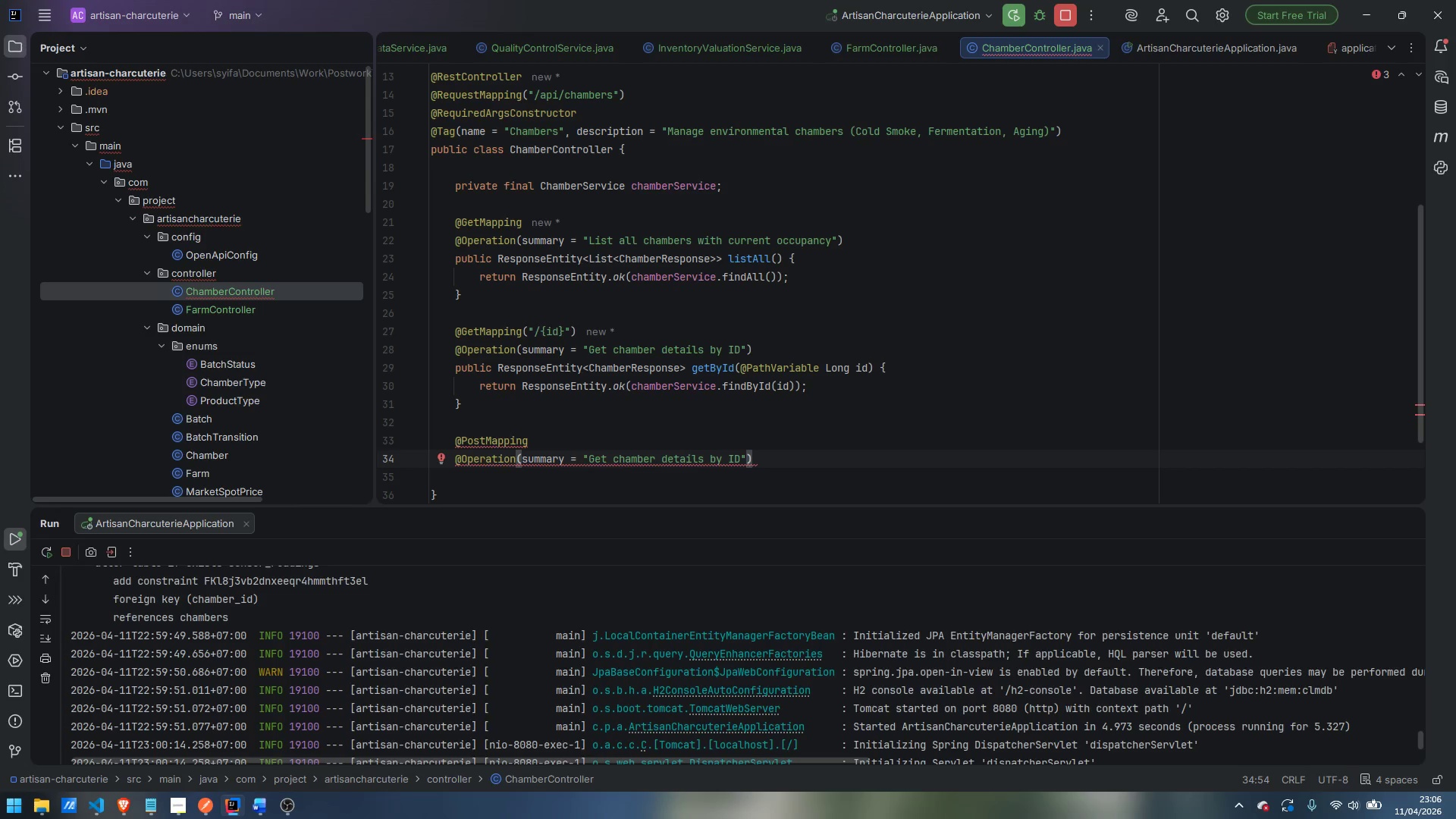 
key(Enter)
 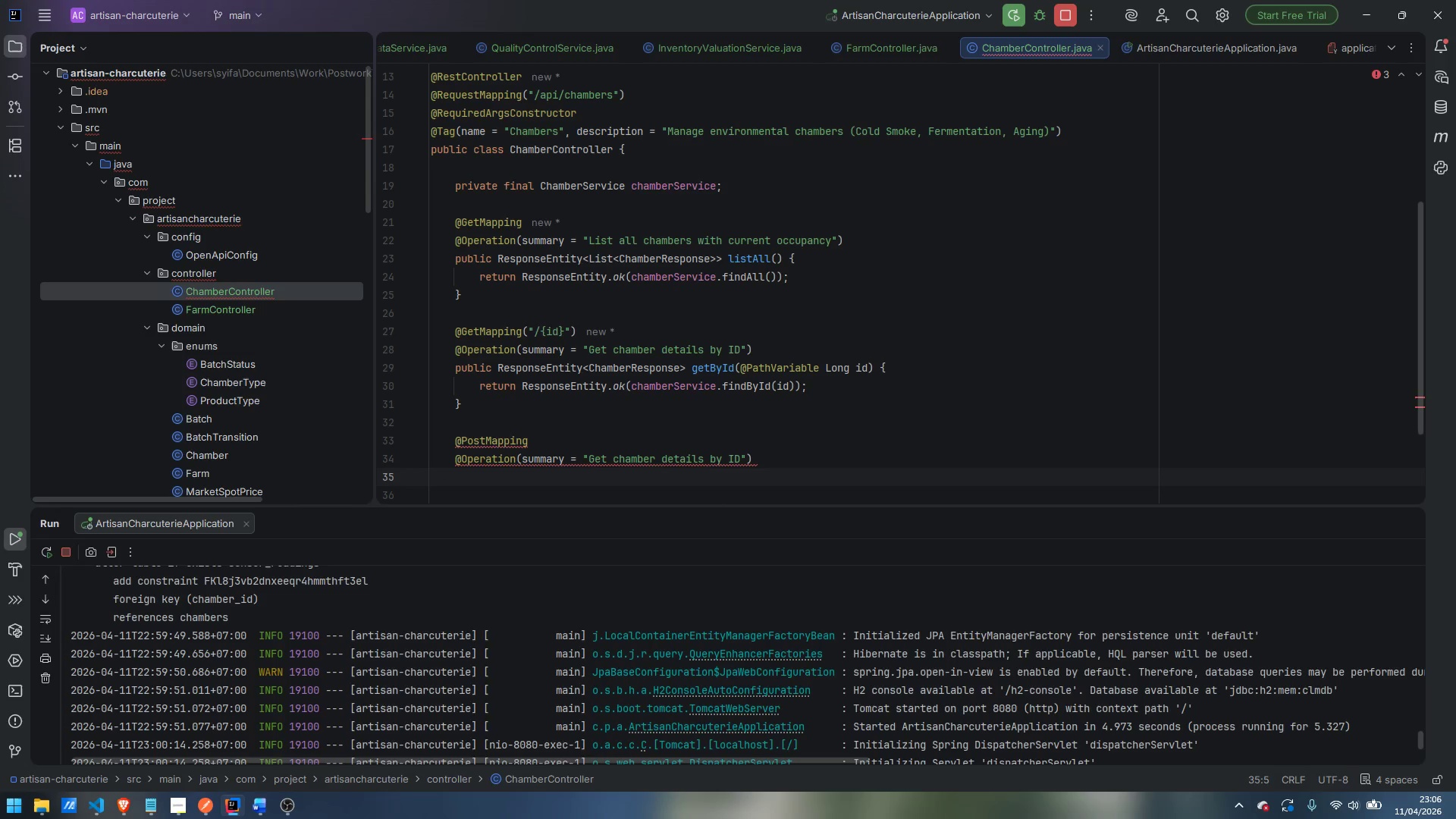 
type(public Response)
 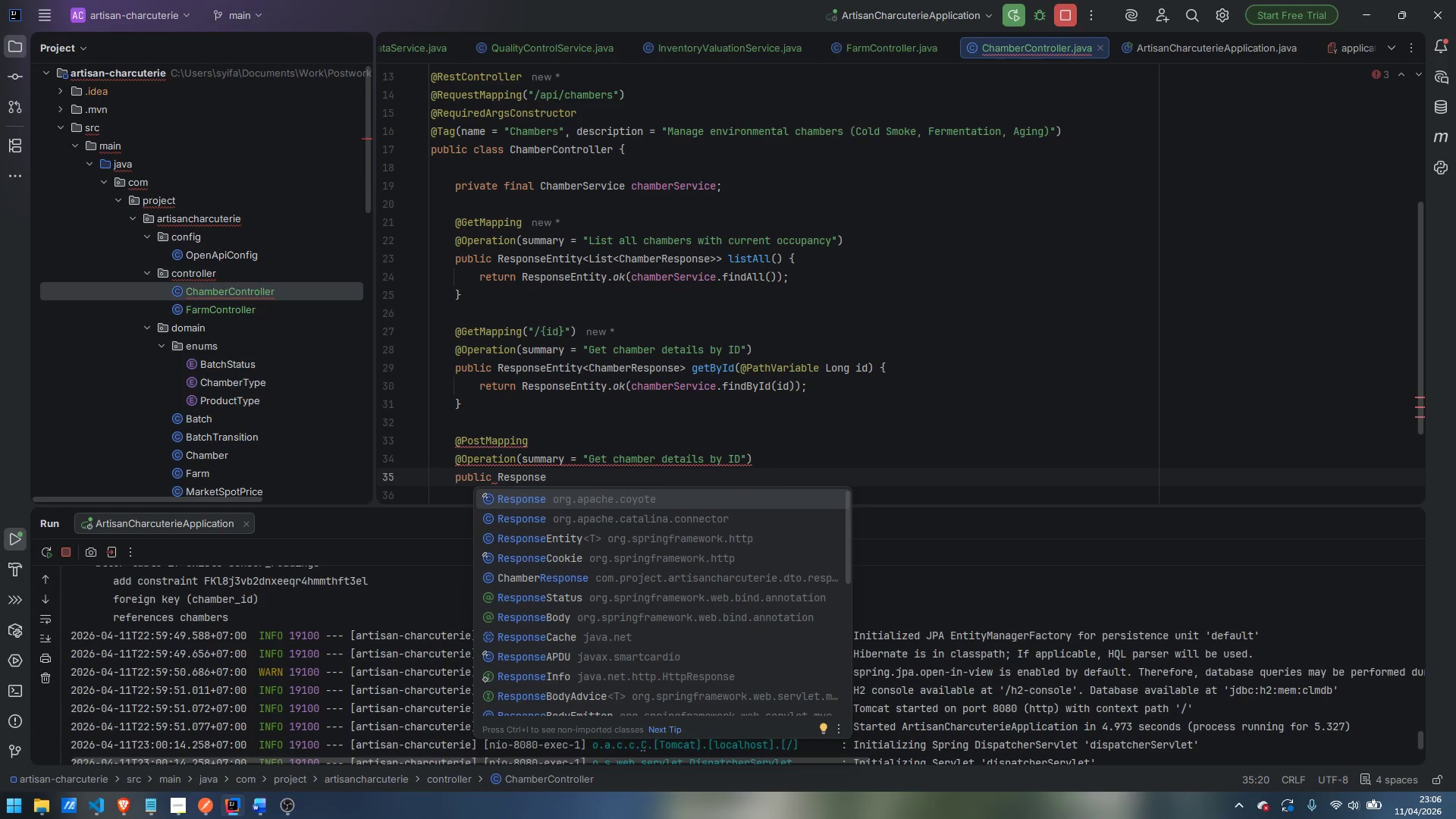 
key(ArrowDown)
 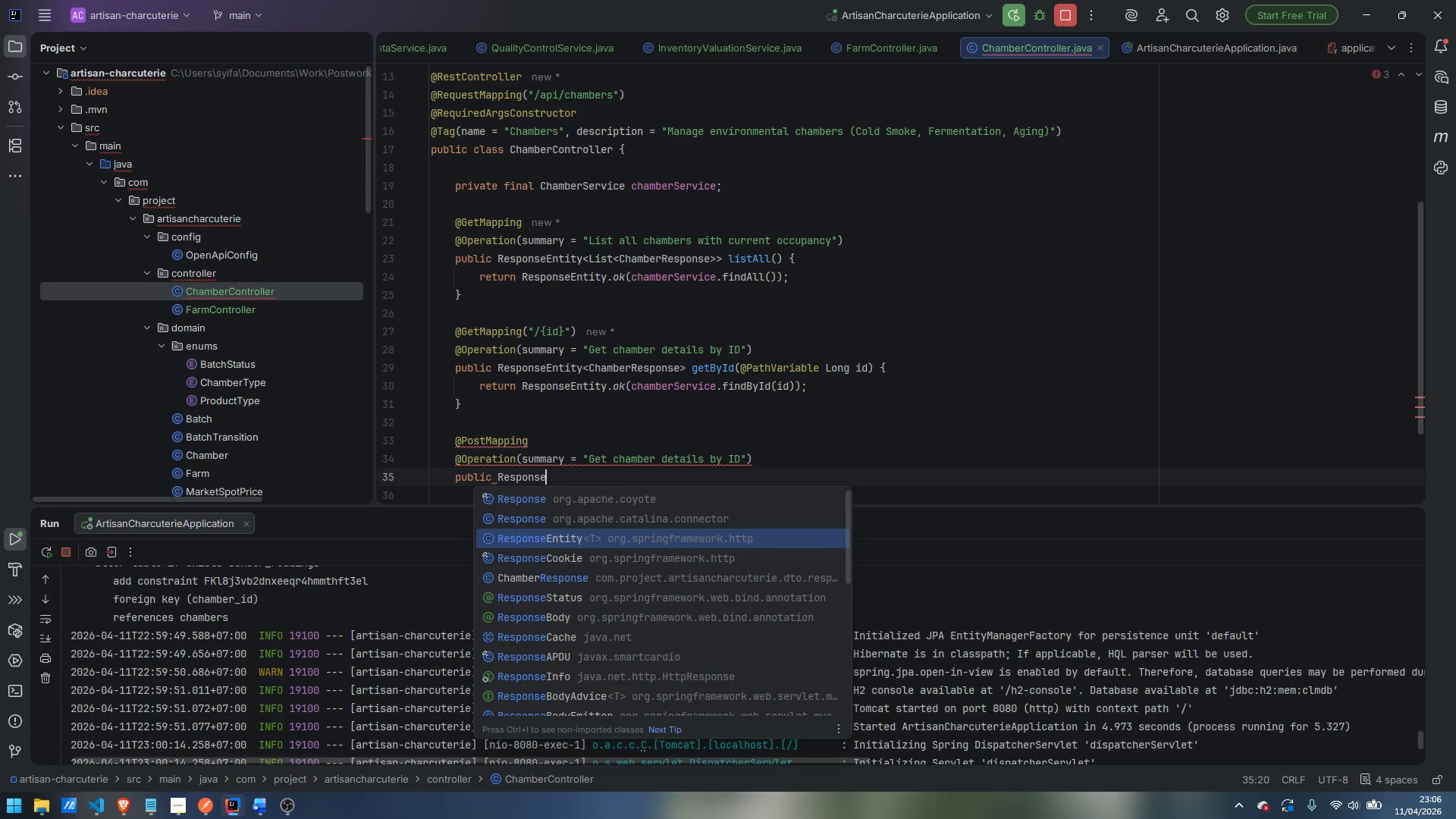 
key(ArrowDown)
 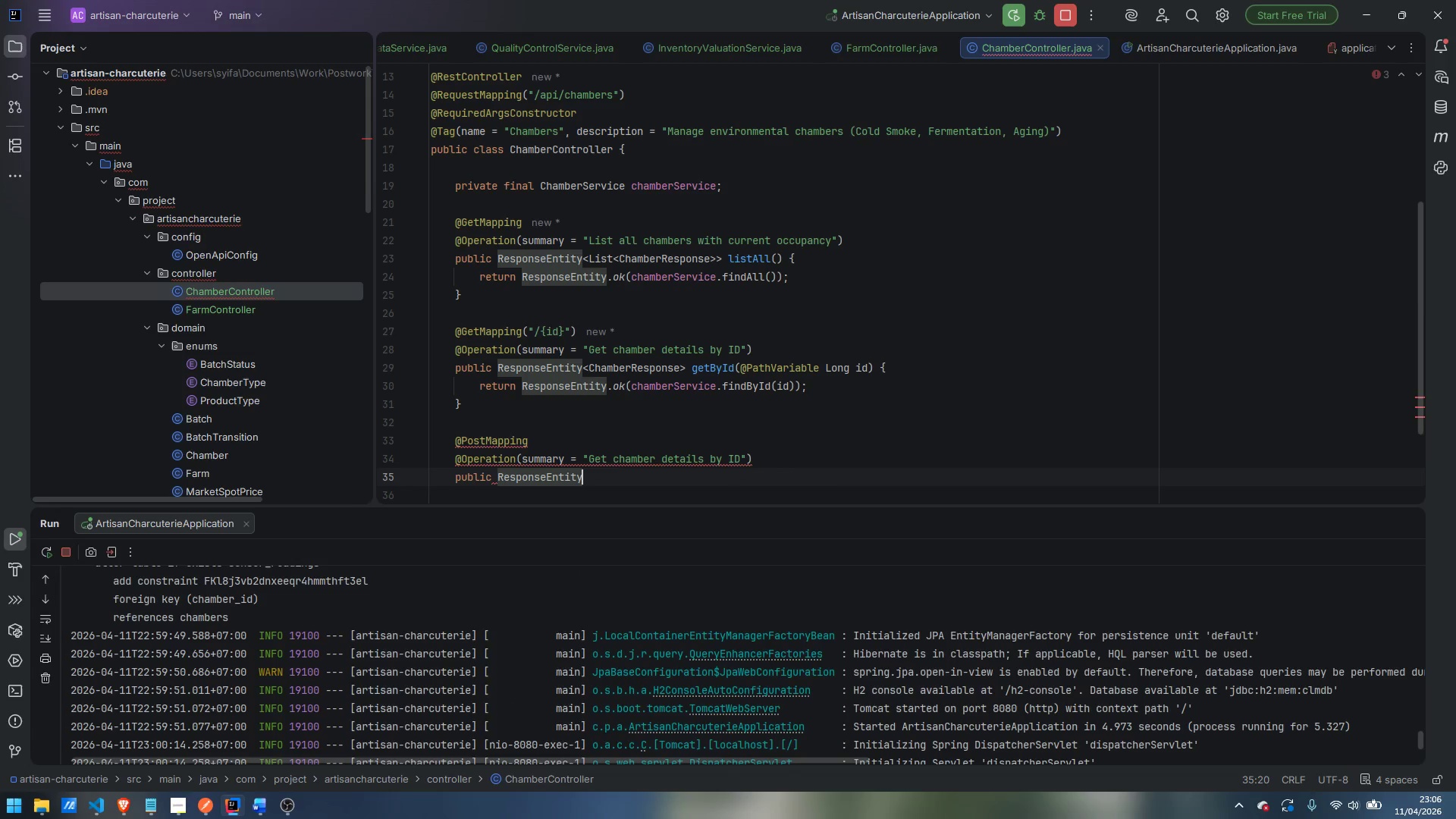 
key(Enter)
 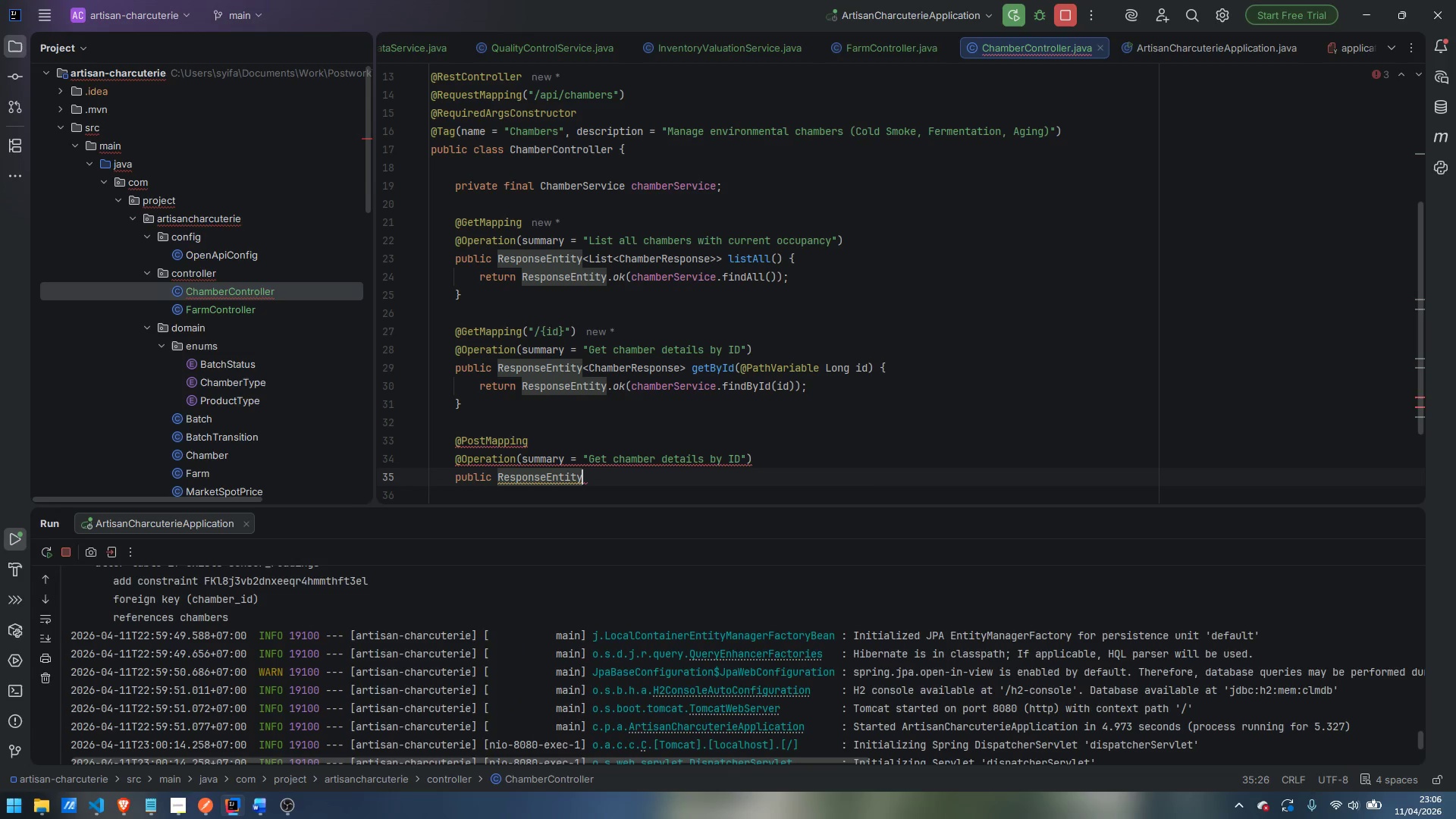 
type(<ChamberRes)
 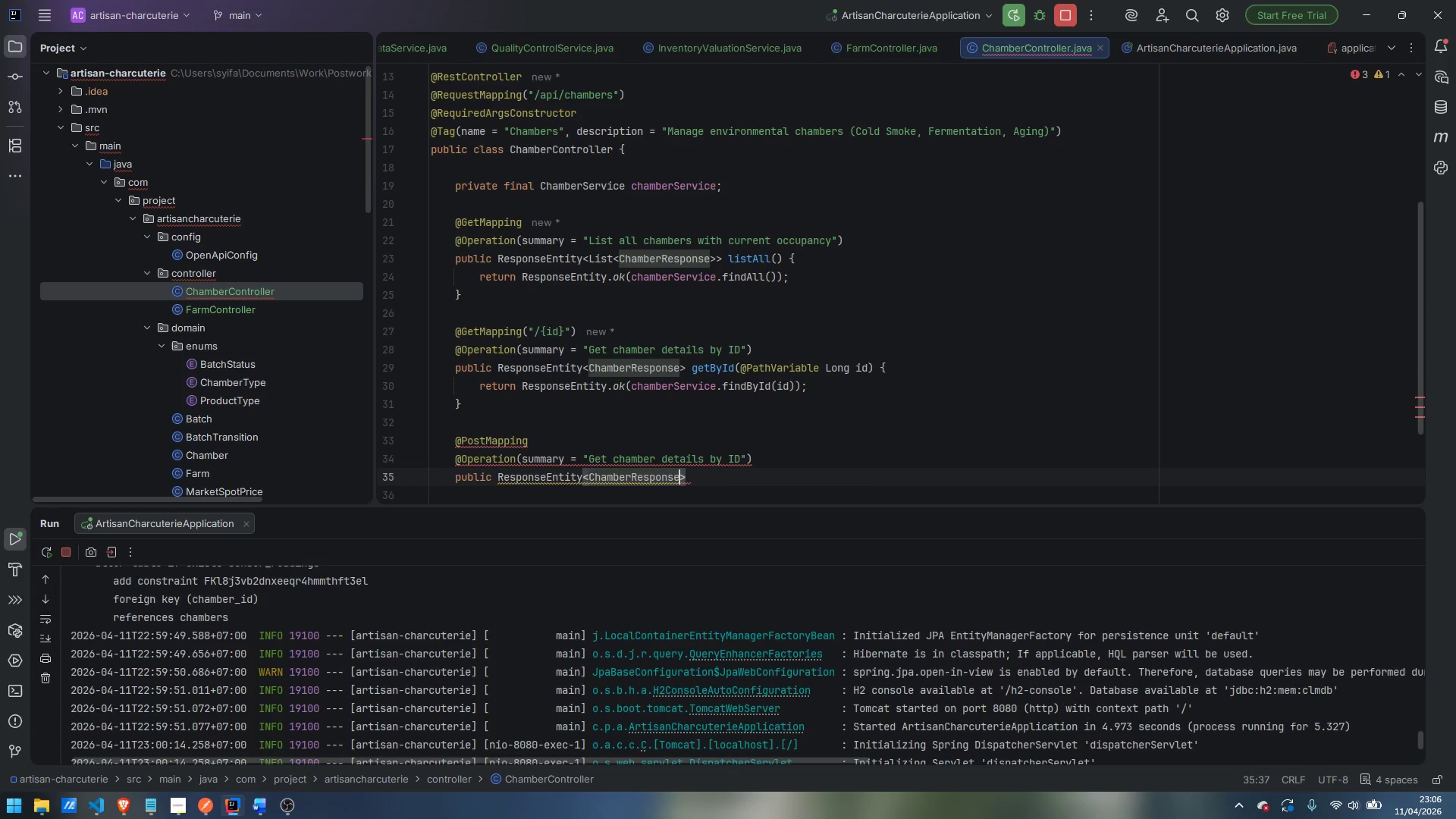 
key(Enter)
 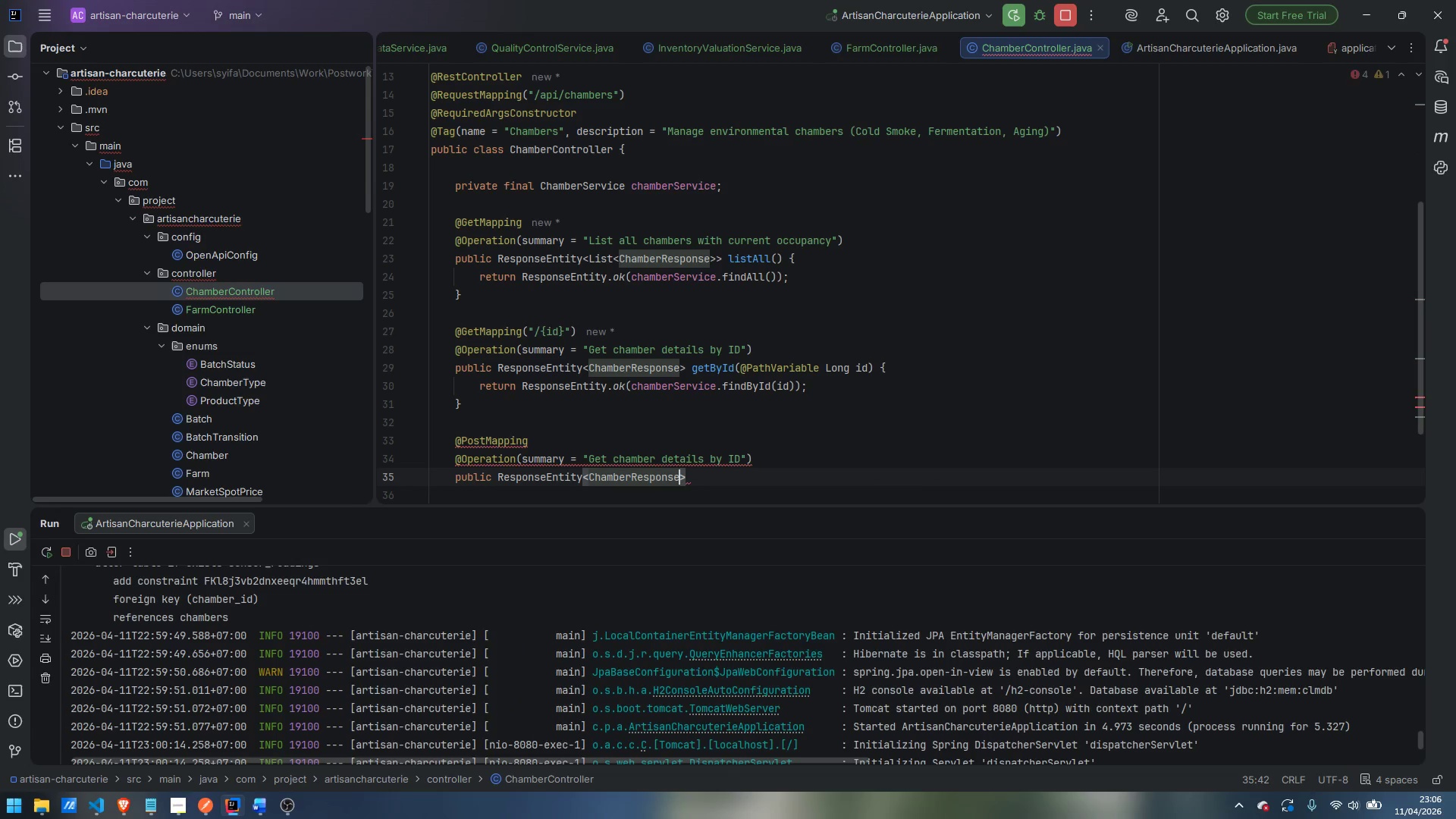 
key(ArrowRight)
 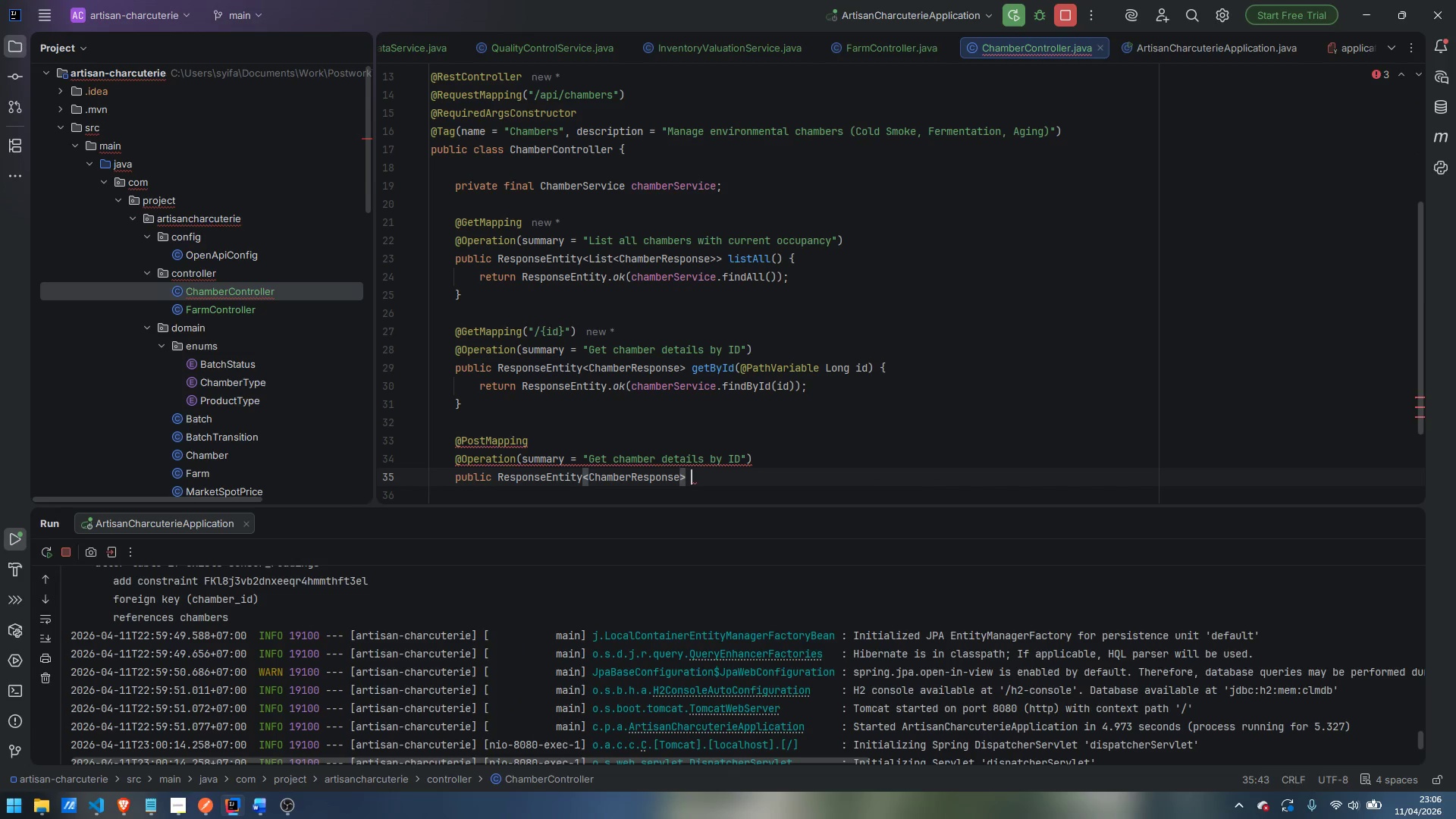 
type( create)
 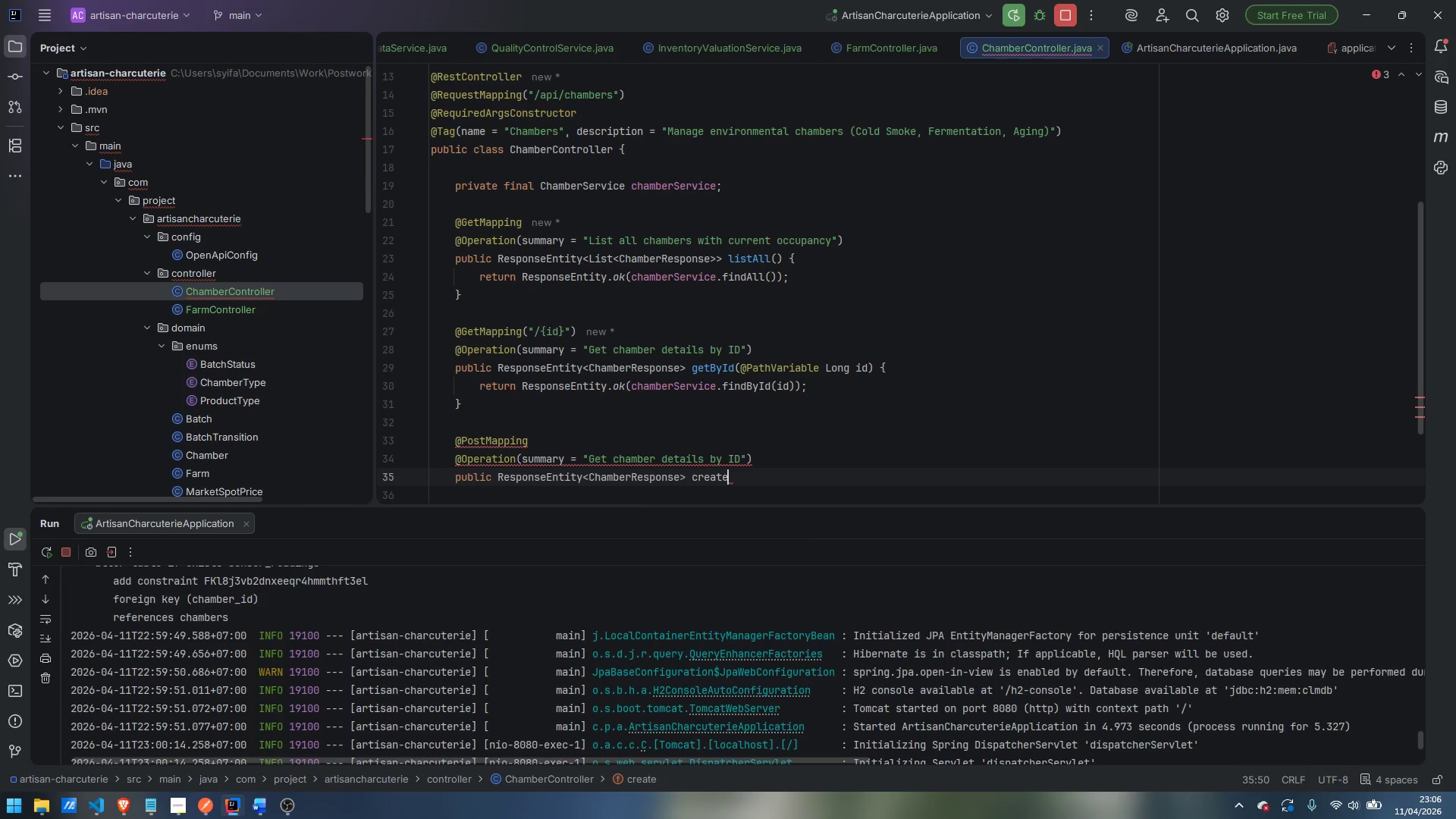 
hold_key(key=ShiftLeft, duration=1.5)
 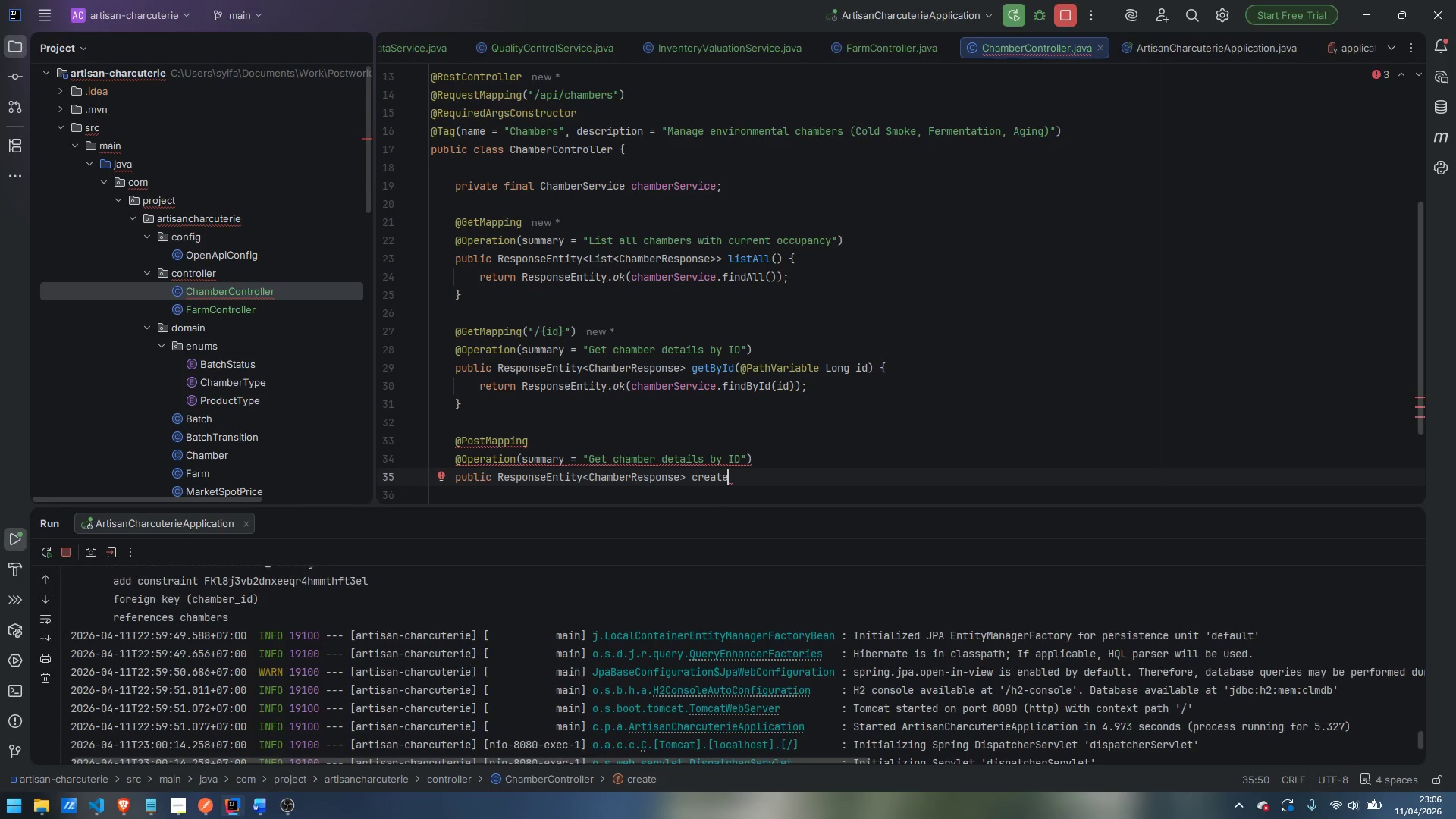 
type((@valid )
 